 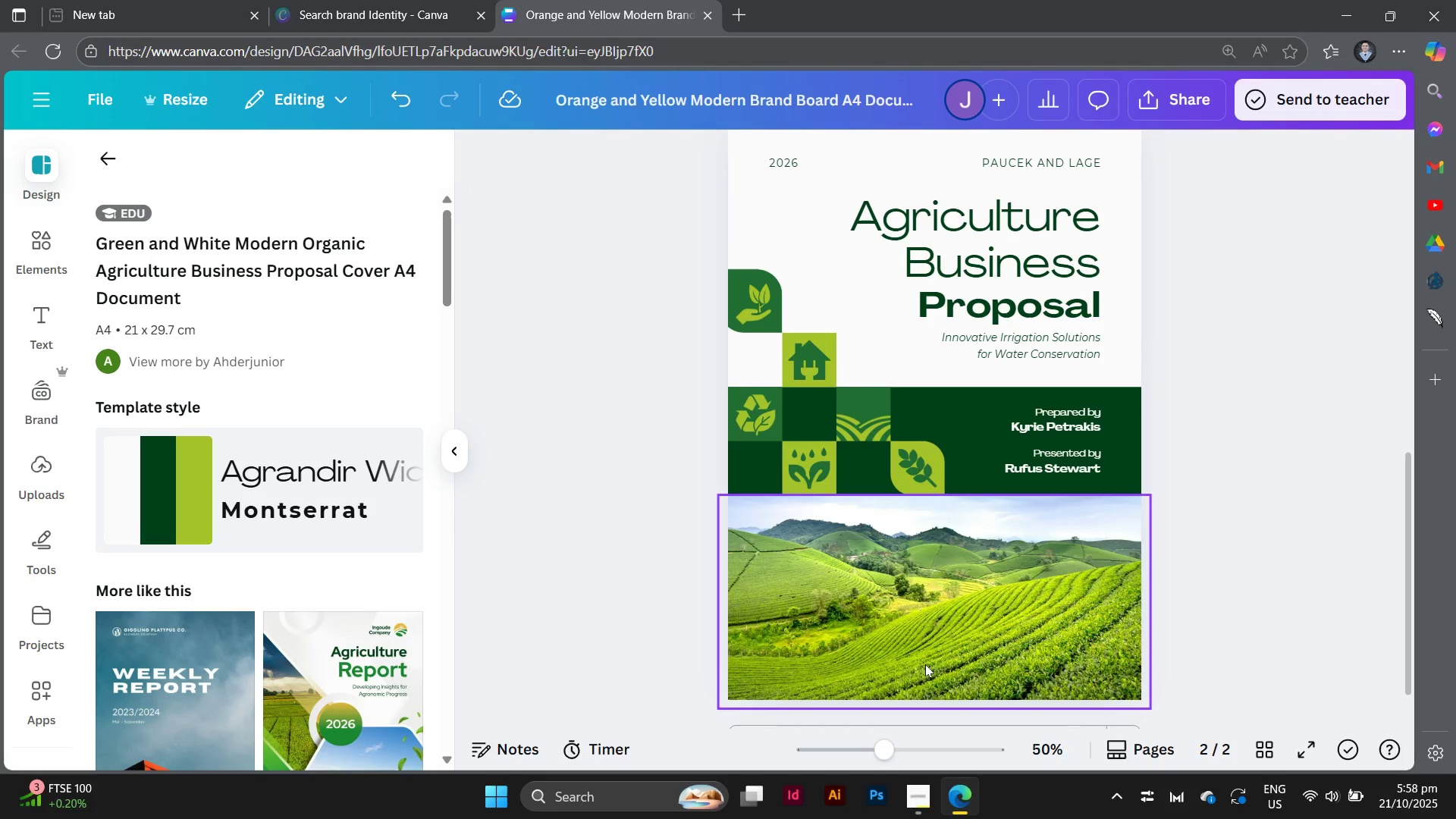 
left_click([1185, 535])
 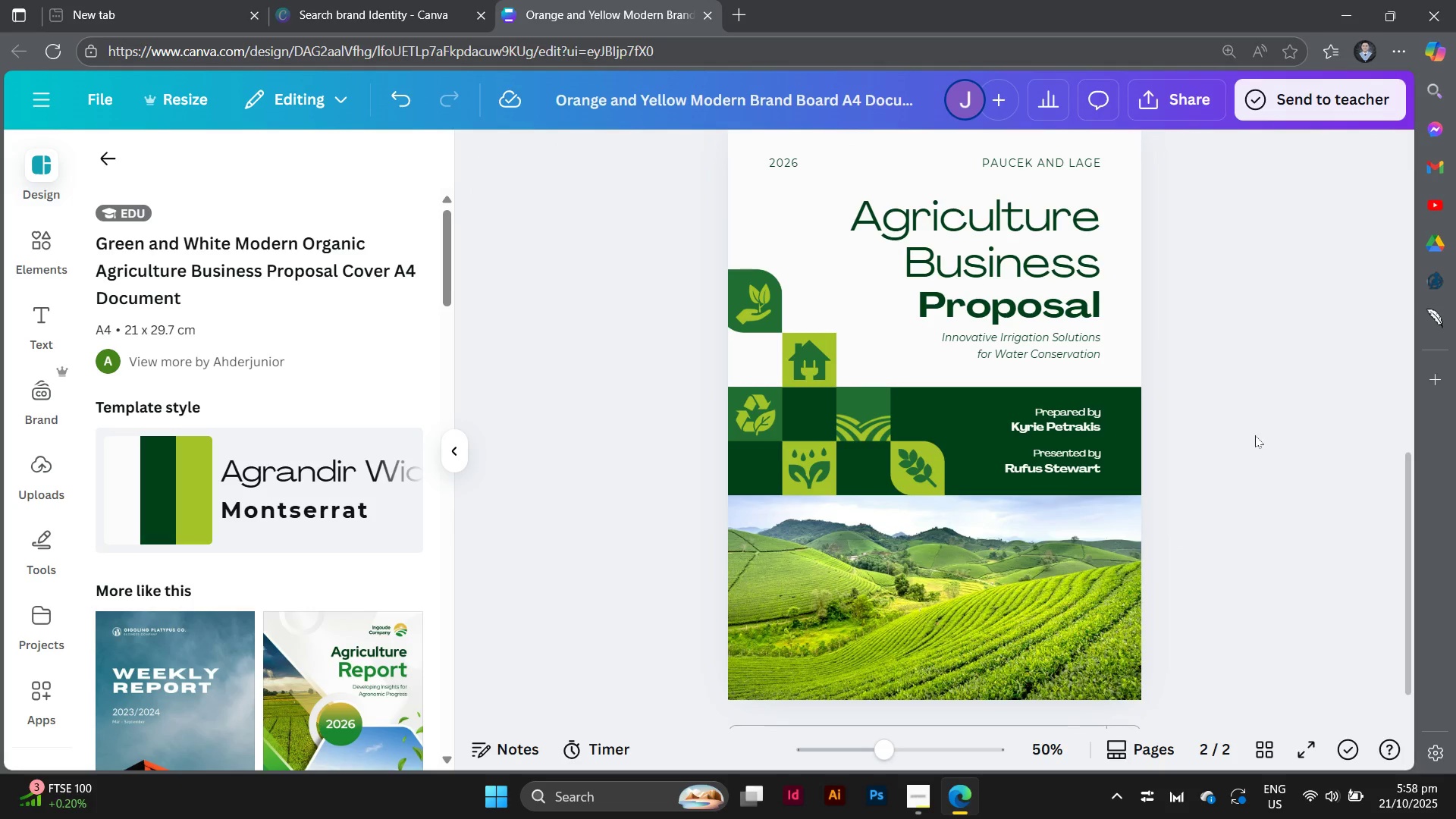 
scroll: coordinate [1255, 438], scroll_direction: up, amount: 2.0
 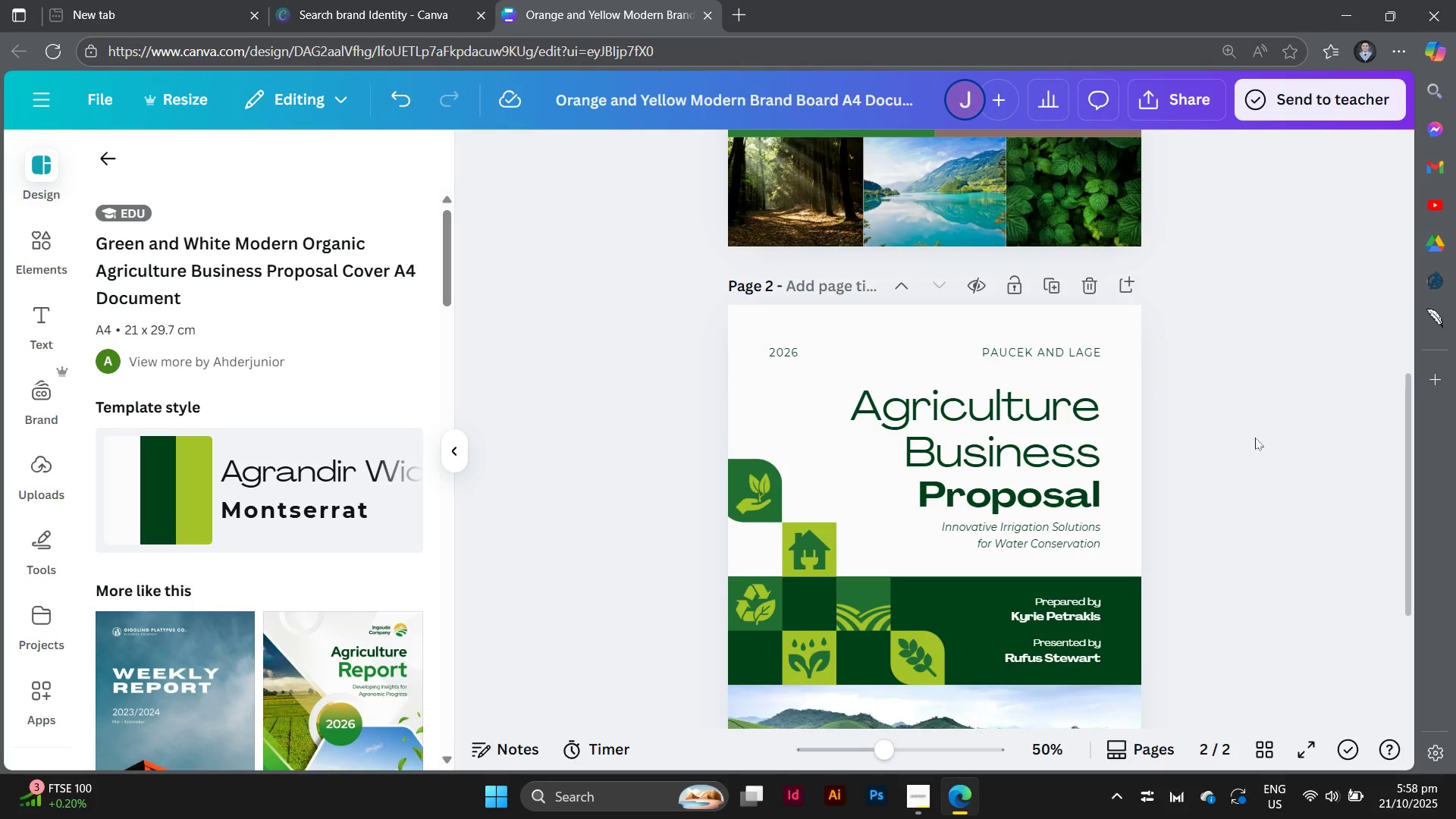 
scroll: coordinate [1255, 438], scroll_direction: down, amount: 3.0
 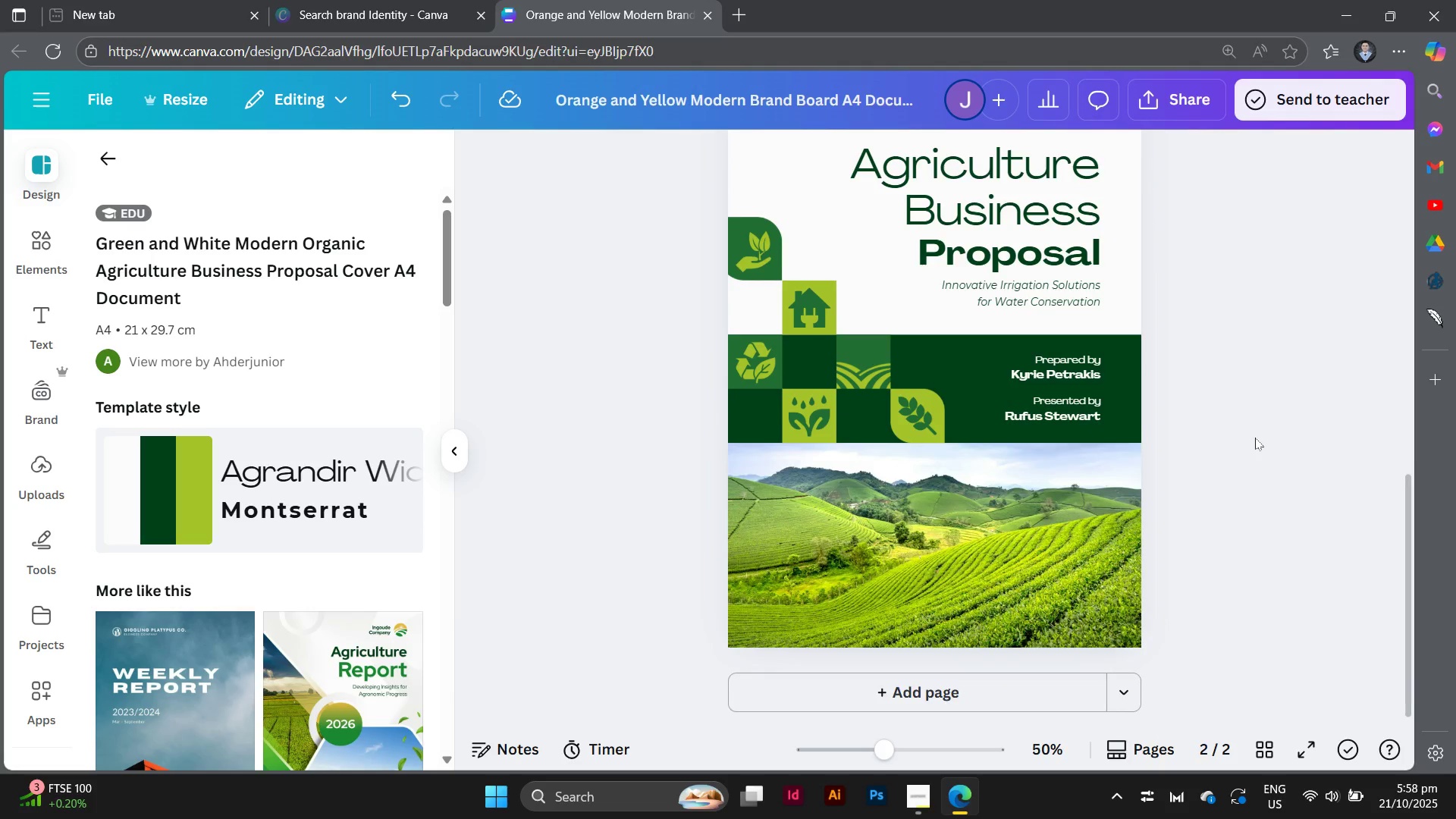 
scroll: coordinate [1255, 438], scroll_direction: up, amount: 3.0
 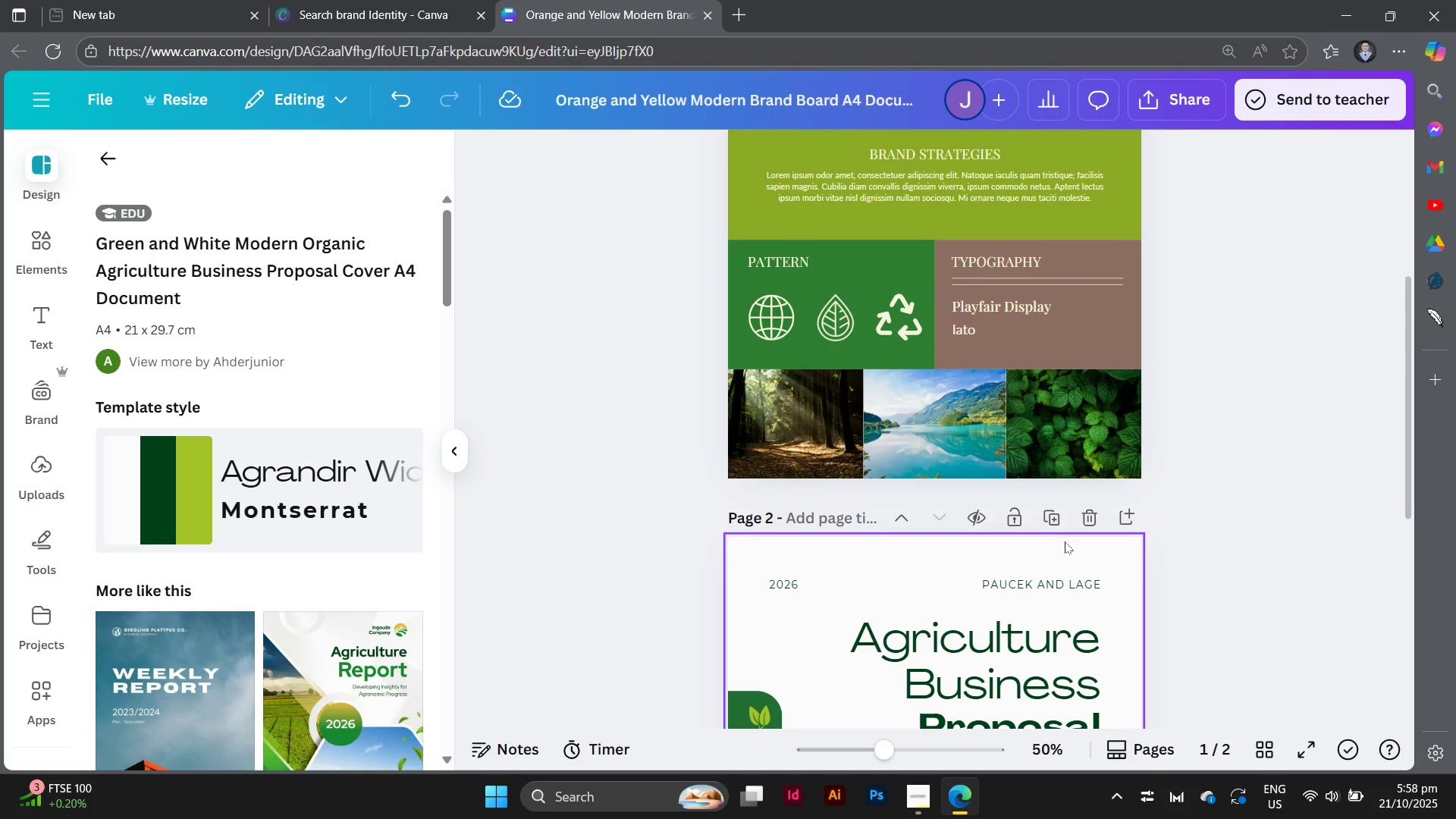 
left_click([1077, 523])
 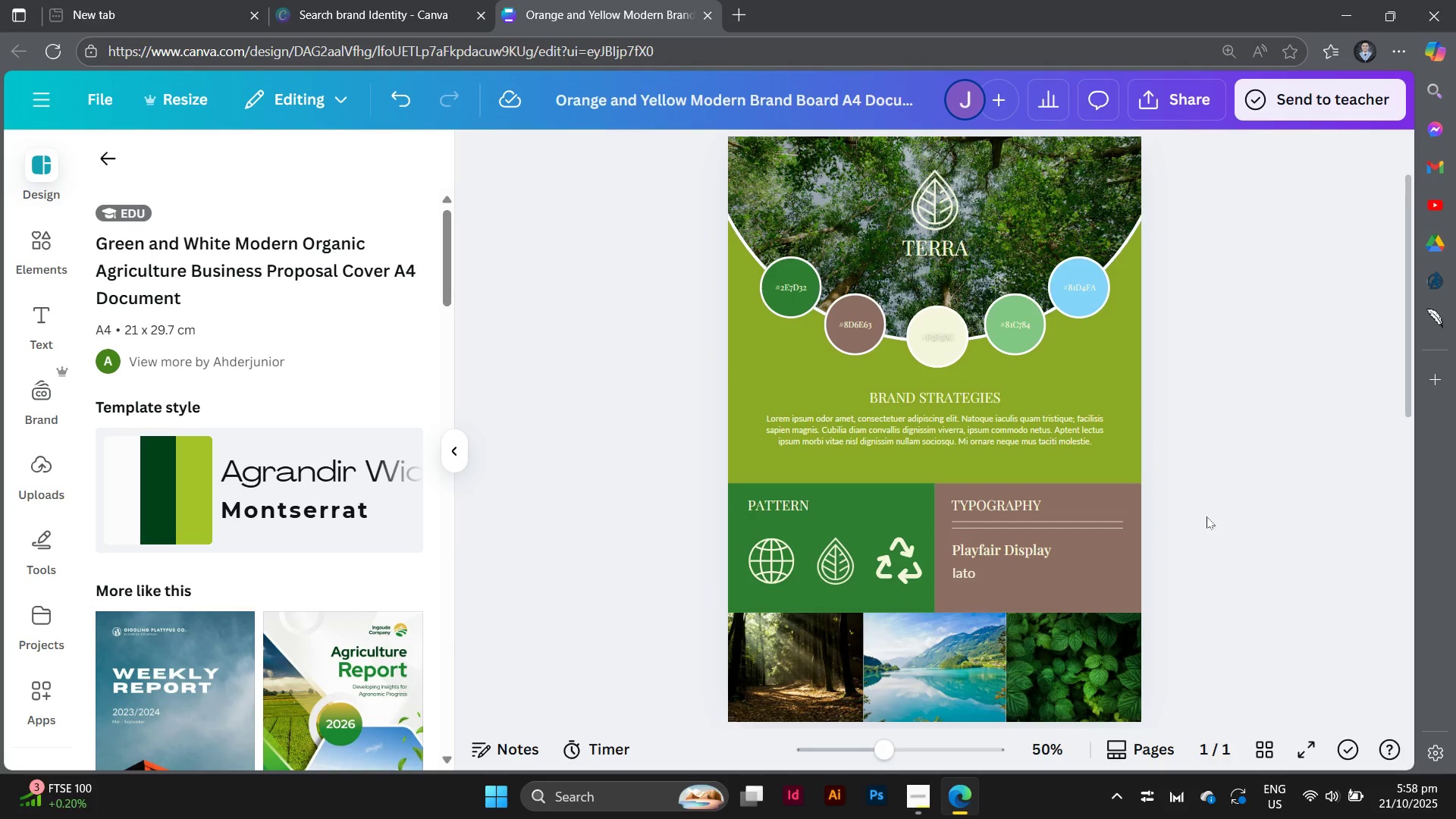 
scroll: coordinate [1204, 518], scroll_direction: down, amount: 2.0
 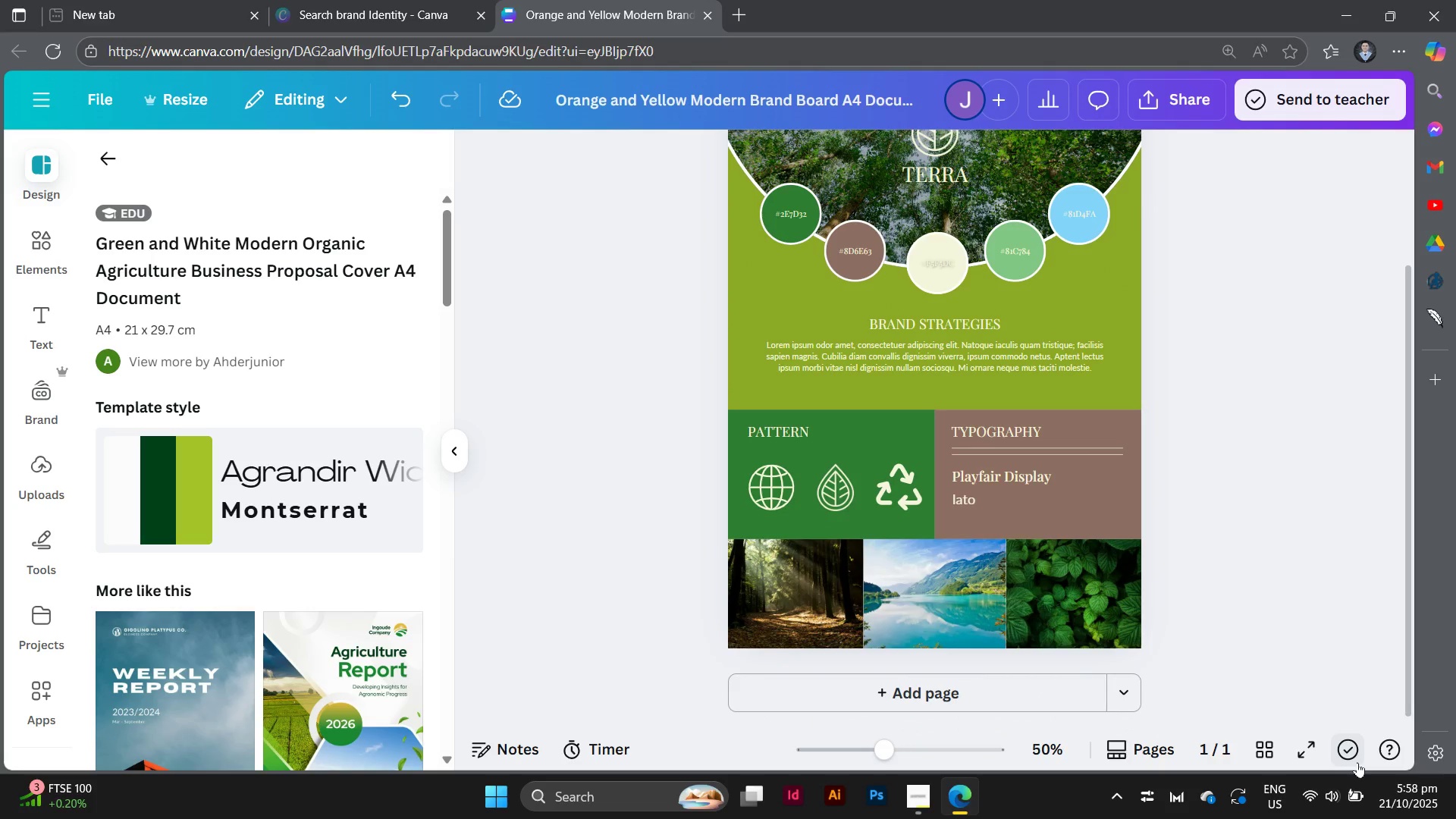 
left_click([1357, 762])
 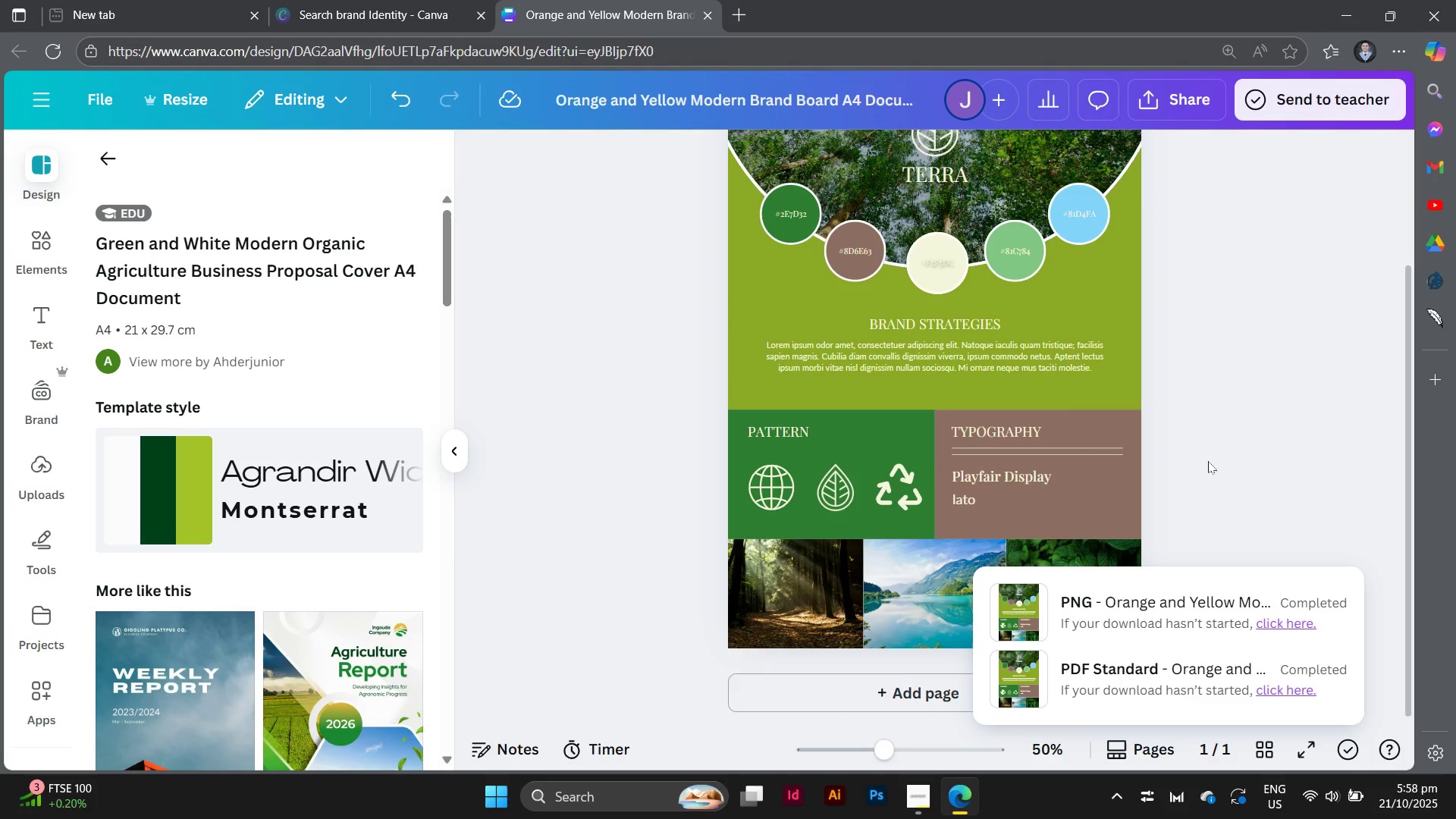 
left_click([1208, 461])
 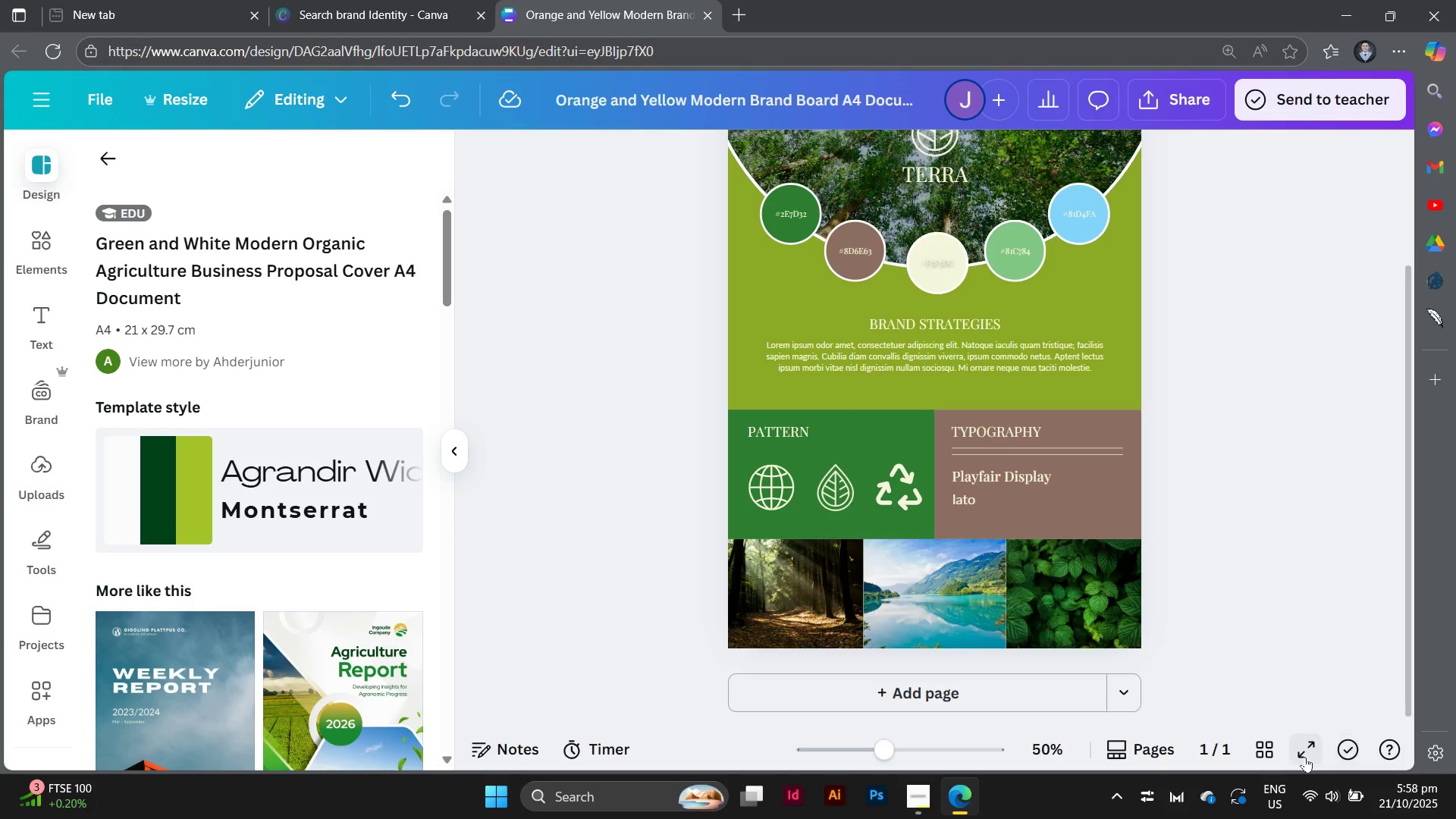 
left_click([1305, 757])
 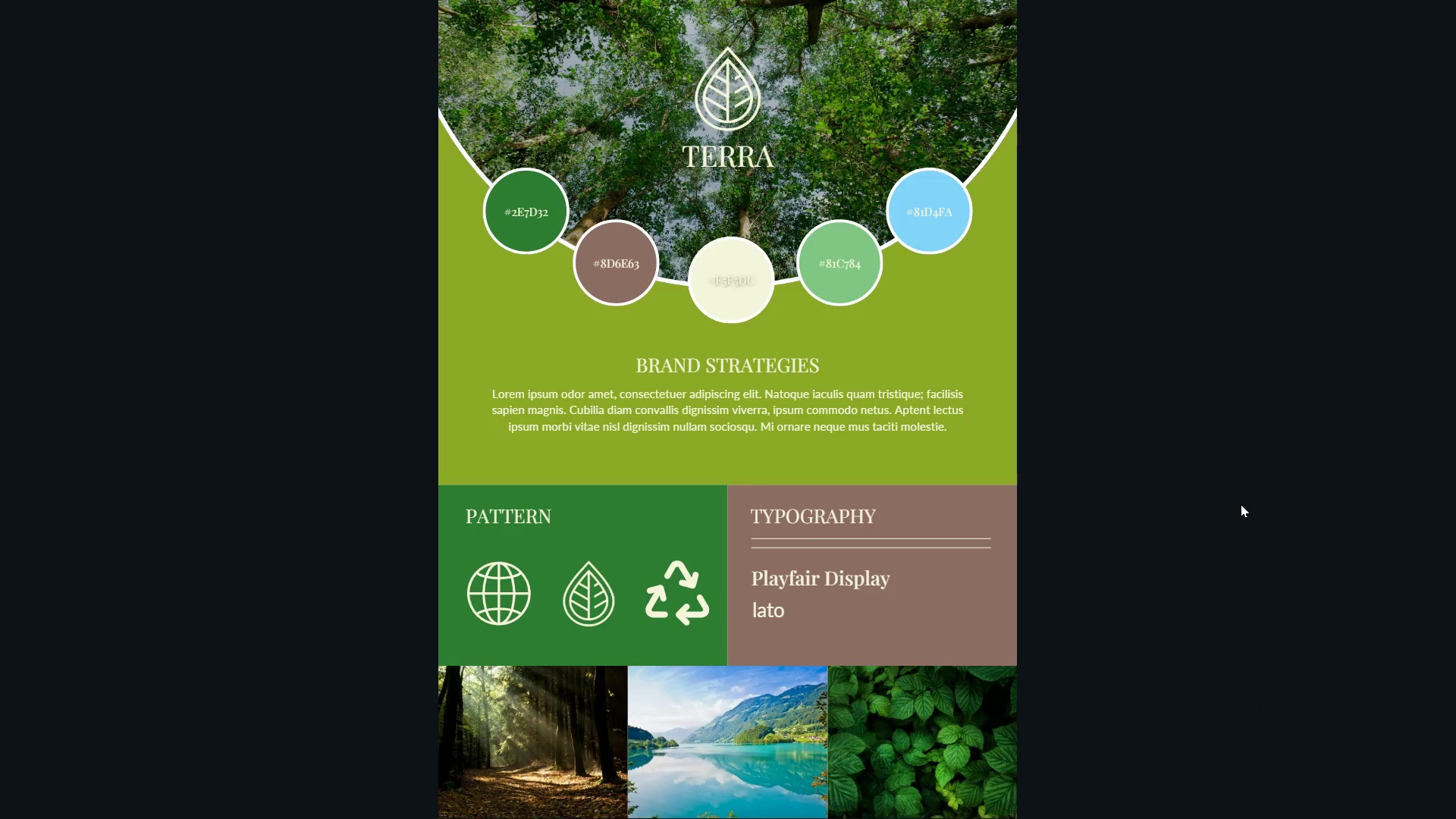 
wait(12.12)
 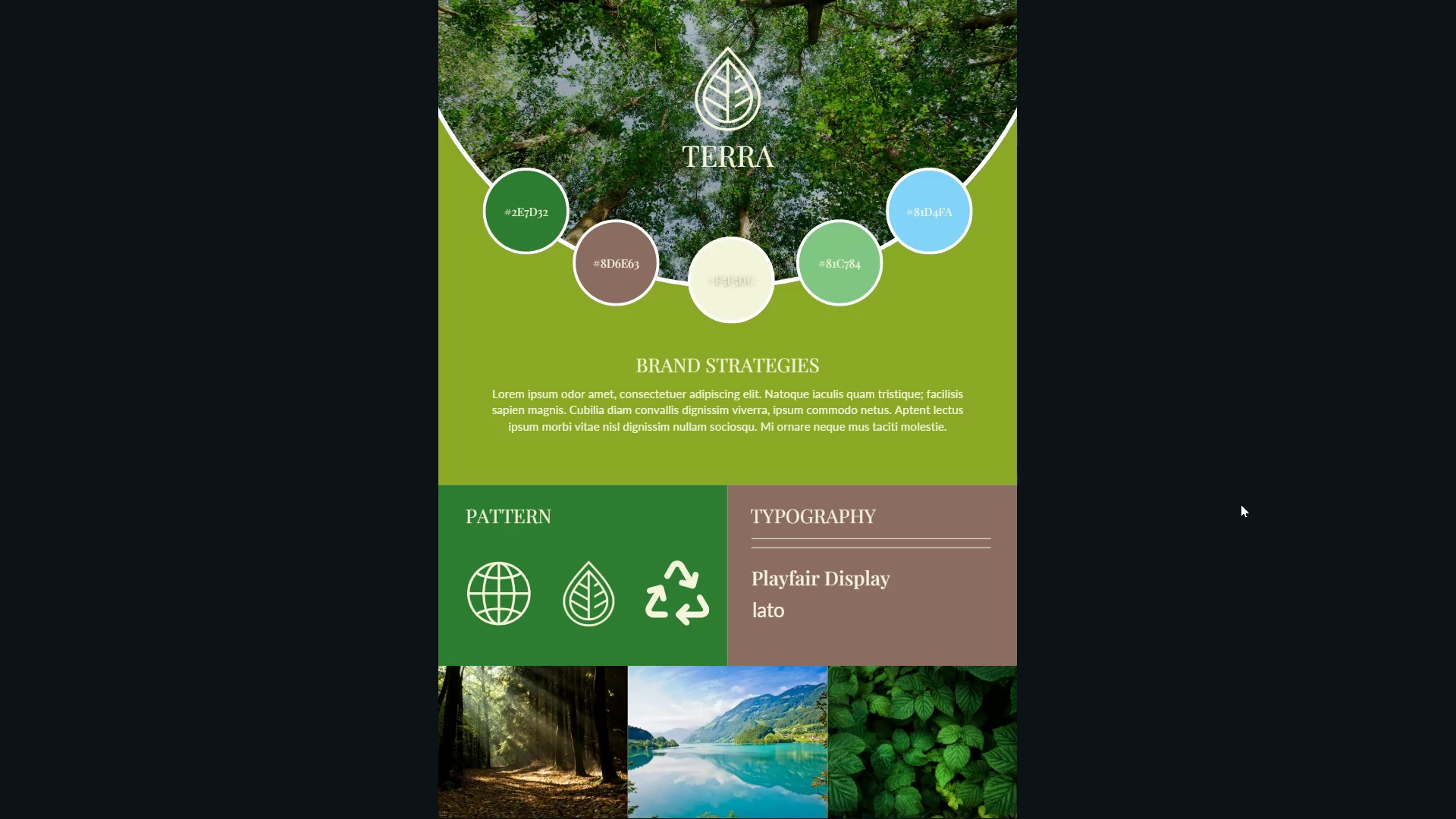 
key(Escape)
 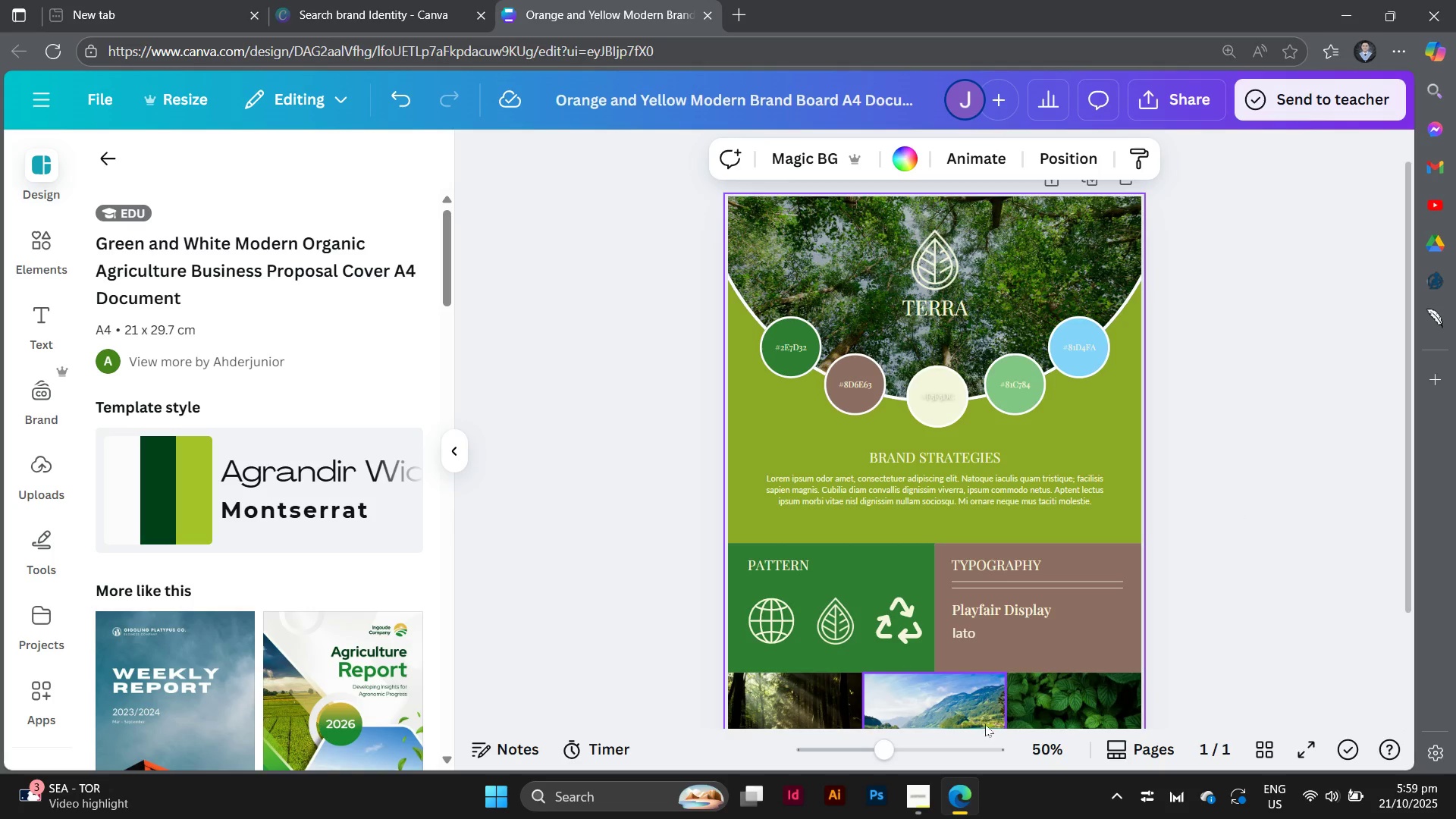 
scroll: coordinate [1174, 632], scroll_direction: down, amount: 10.0
 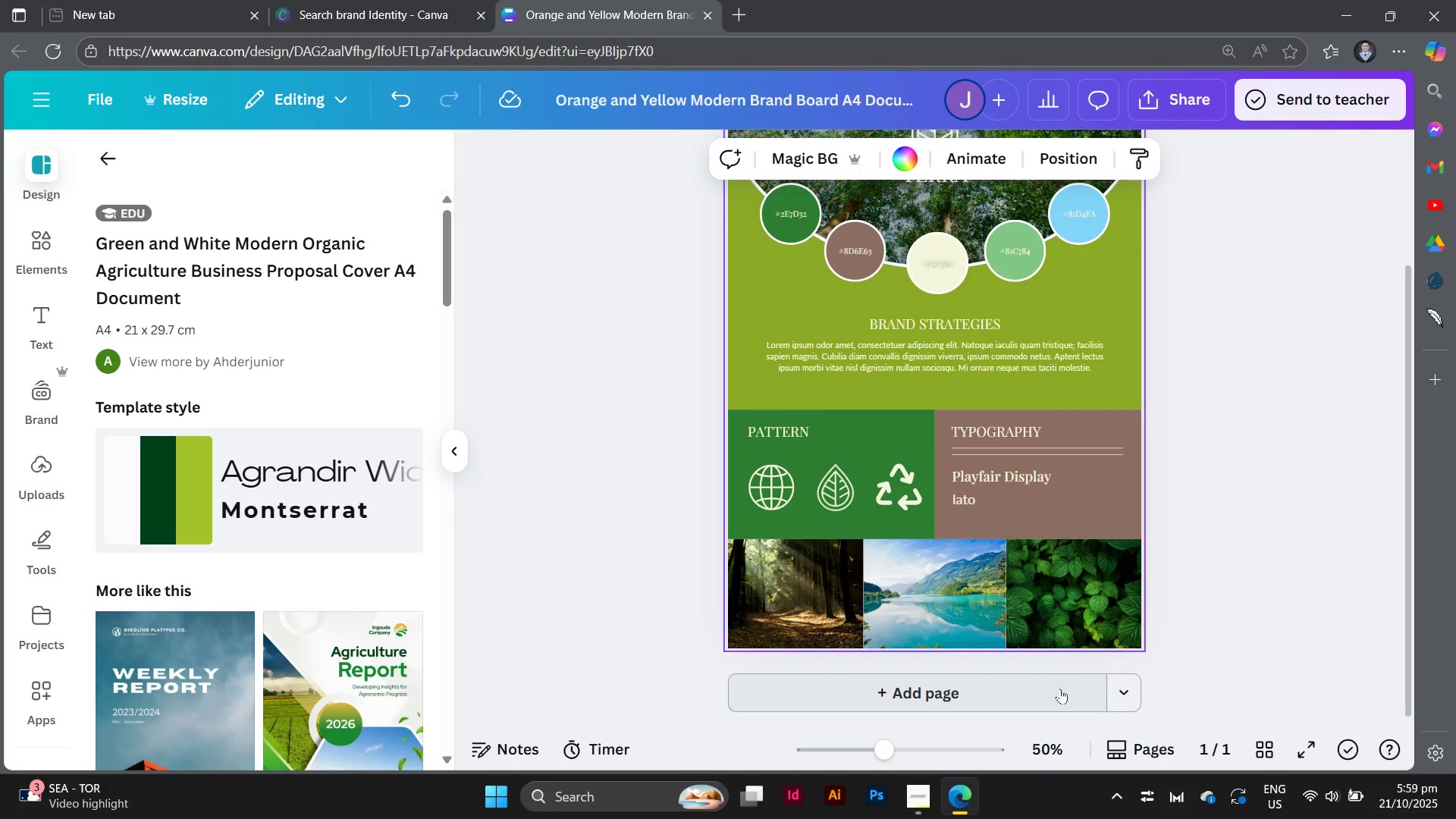 
left_click([1059, 689])
 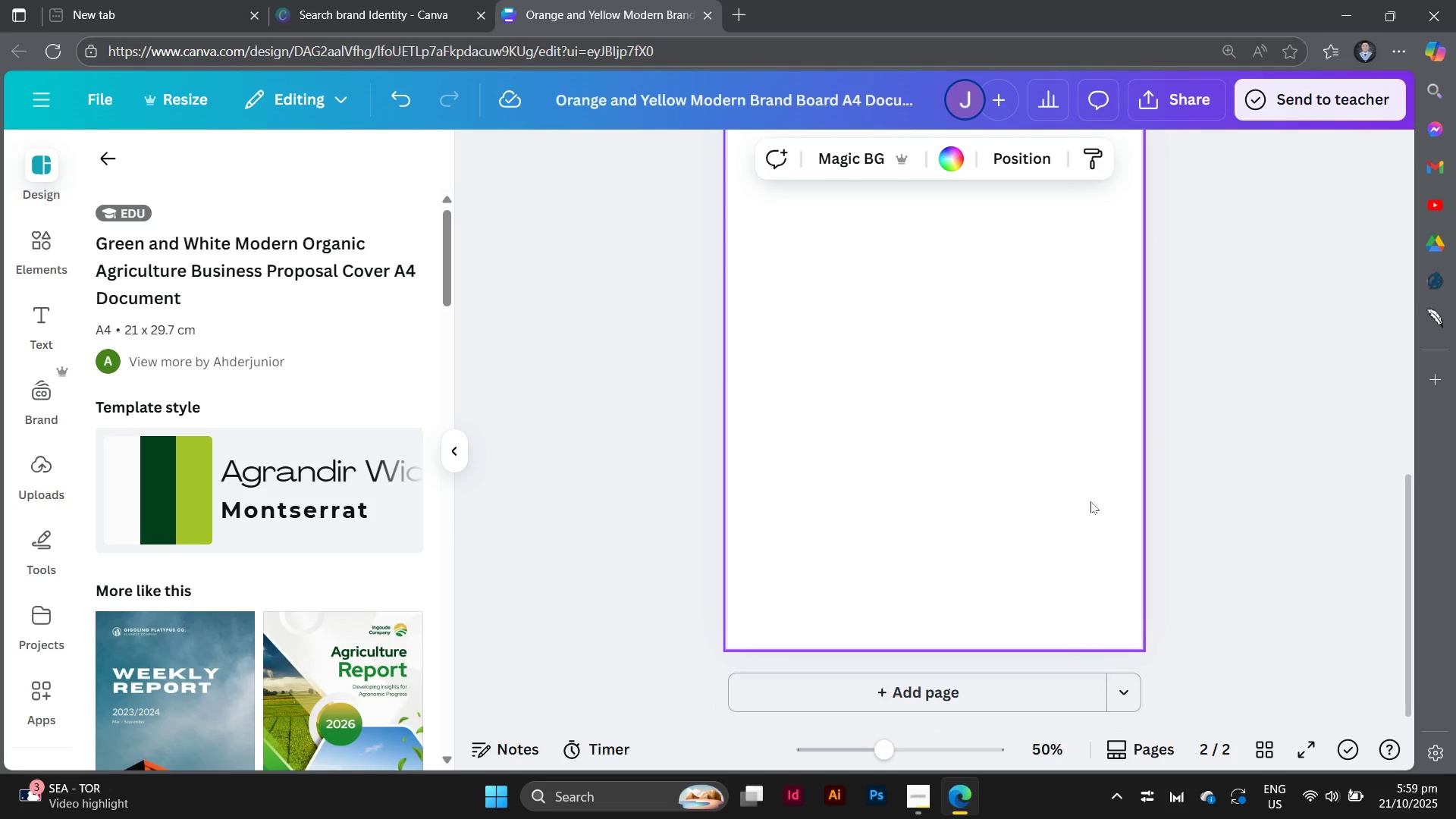 
left_click([1075, 500])
 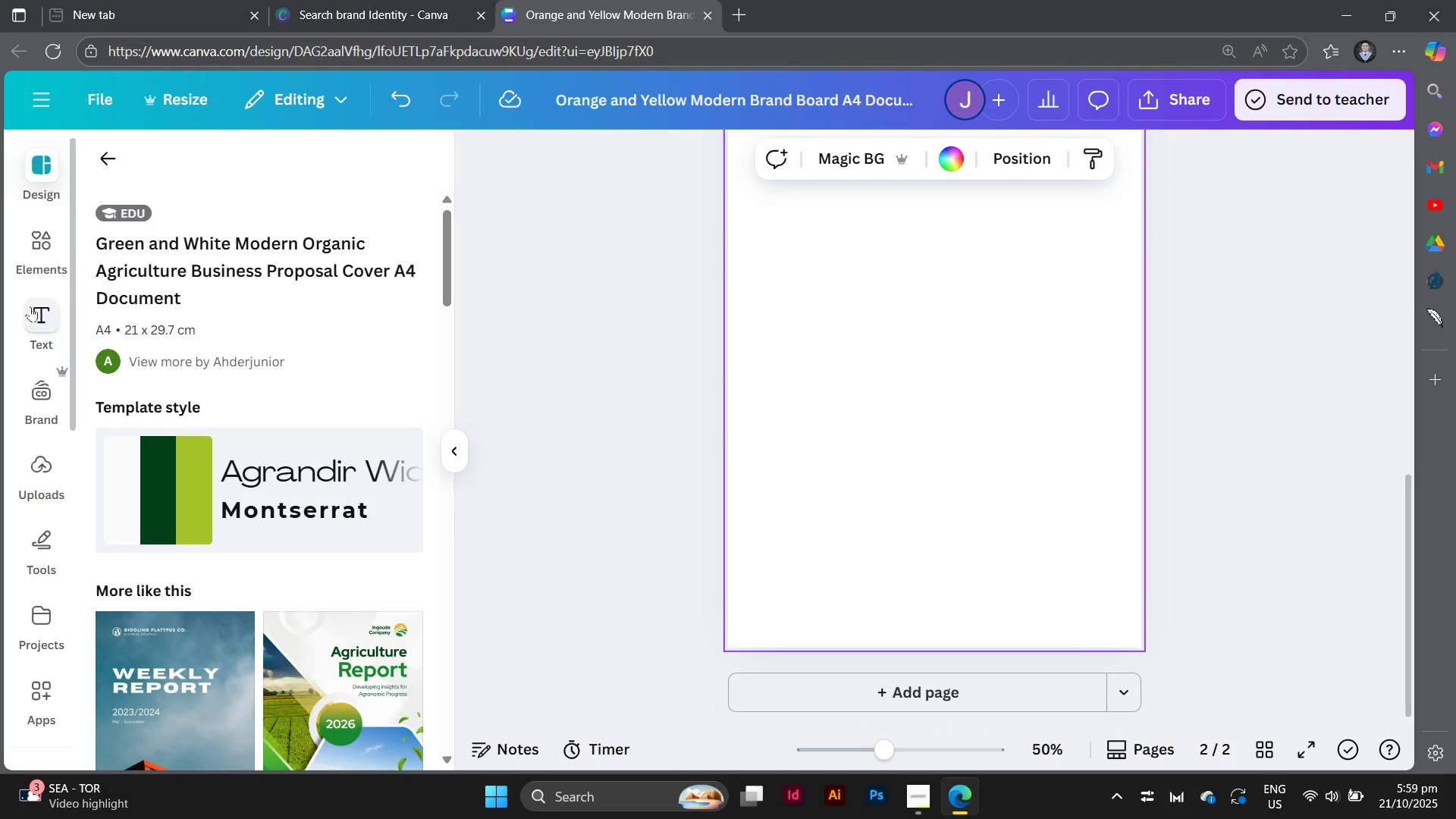 
left_click([42, 256])
 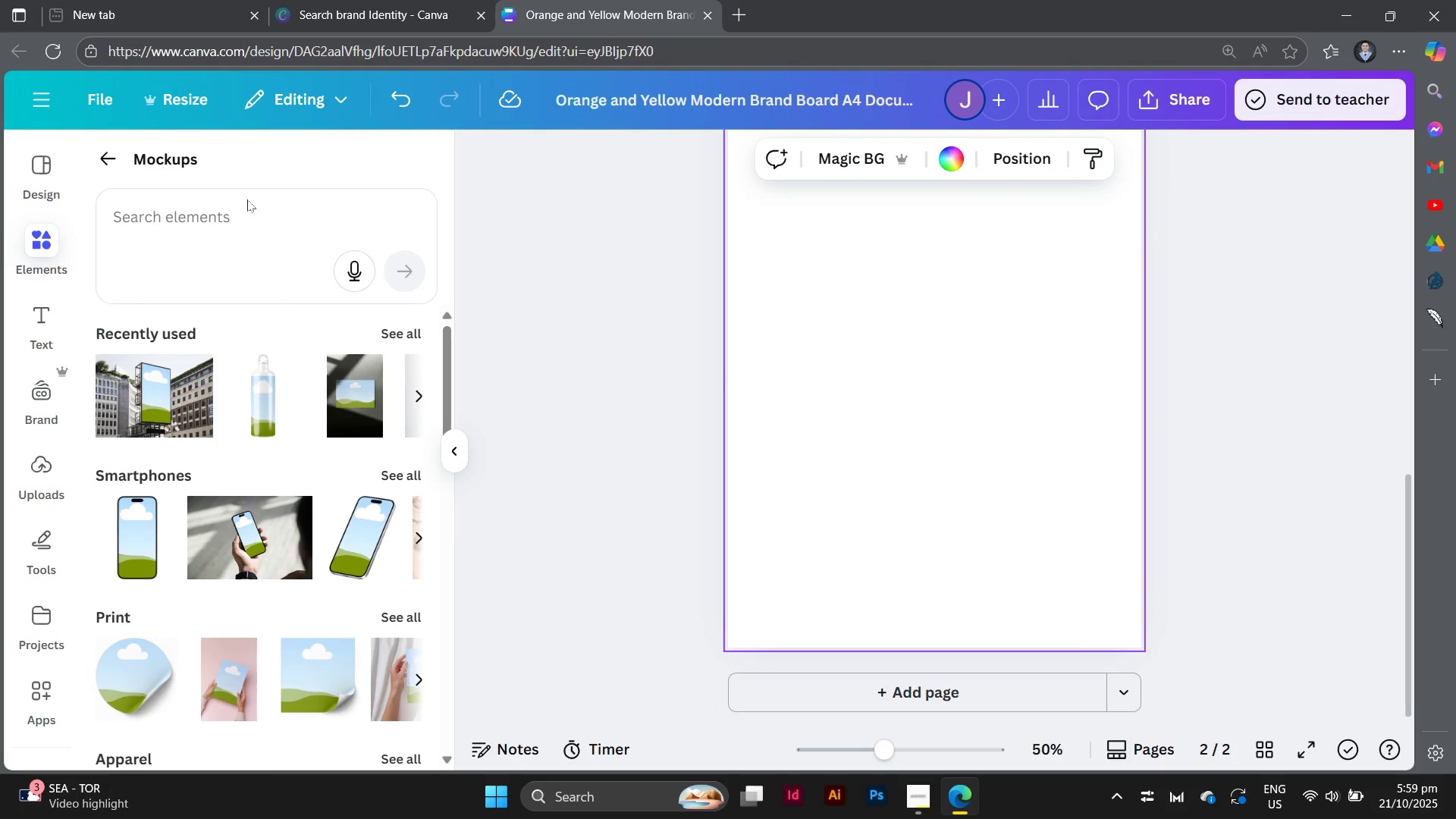 
left_click([252, 217])
 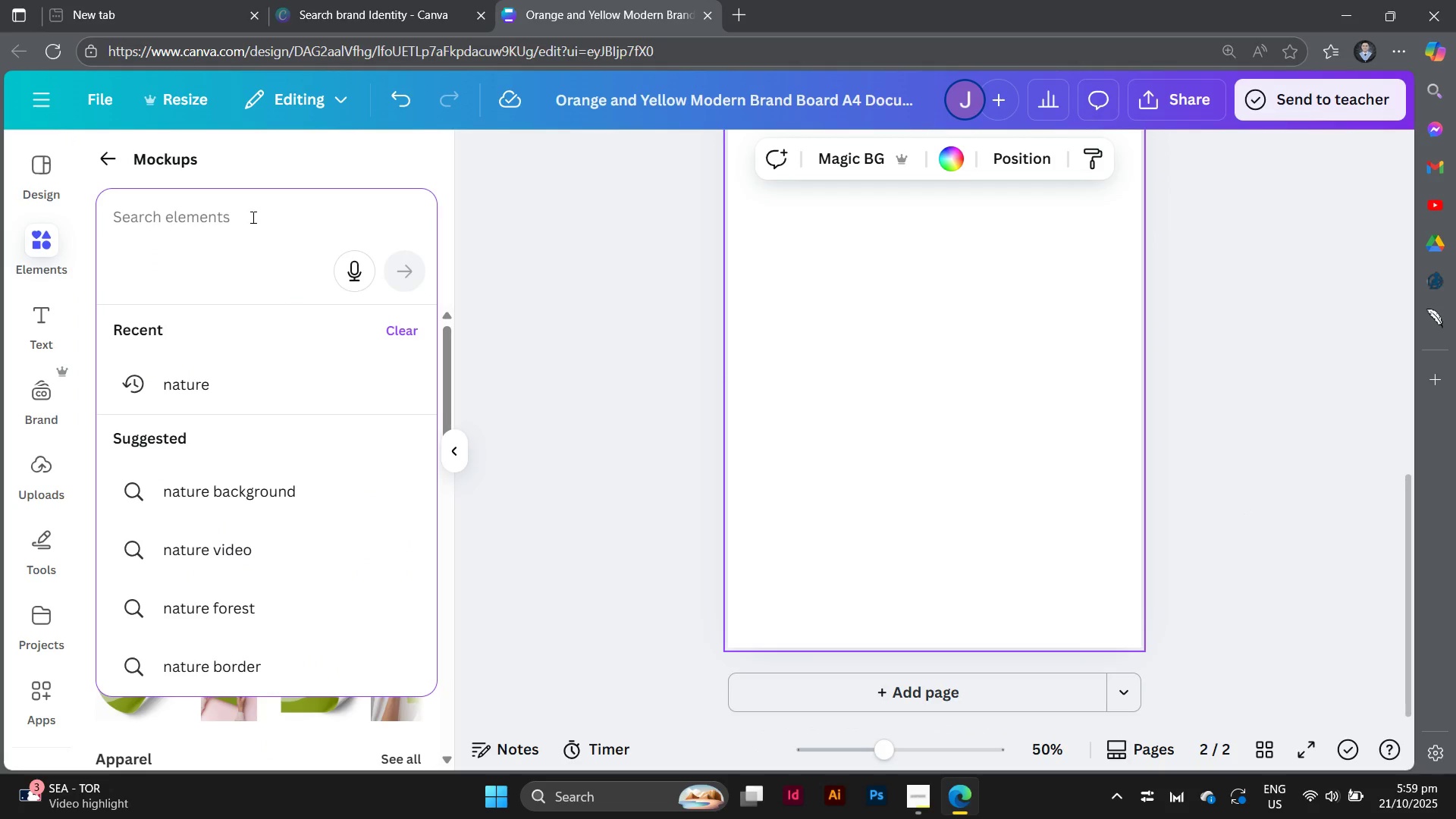 
type(nature)
 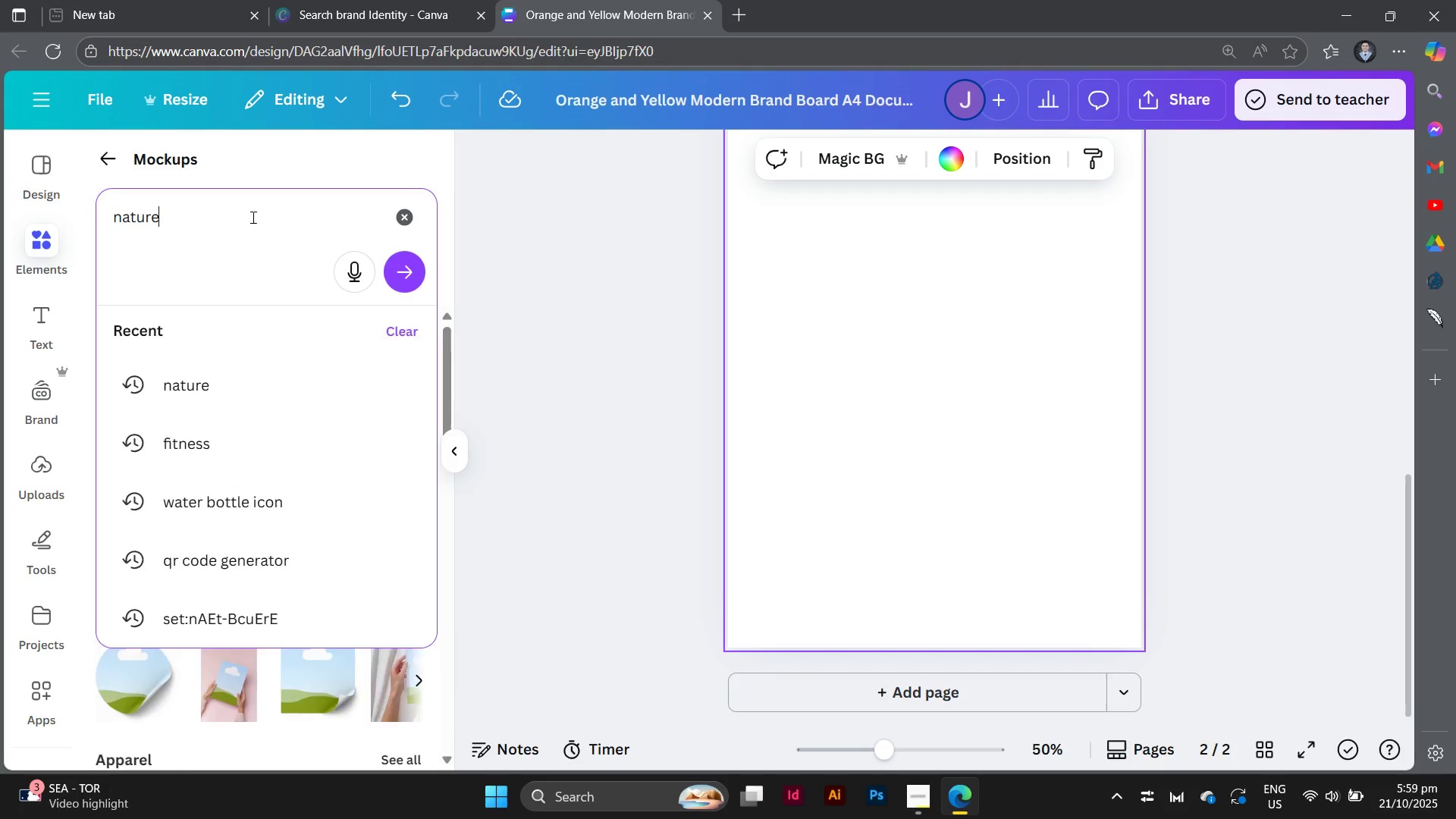 
key(Enter)
 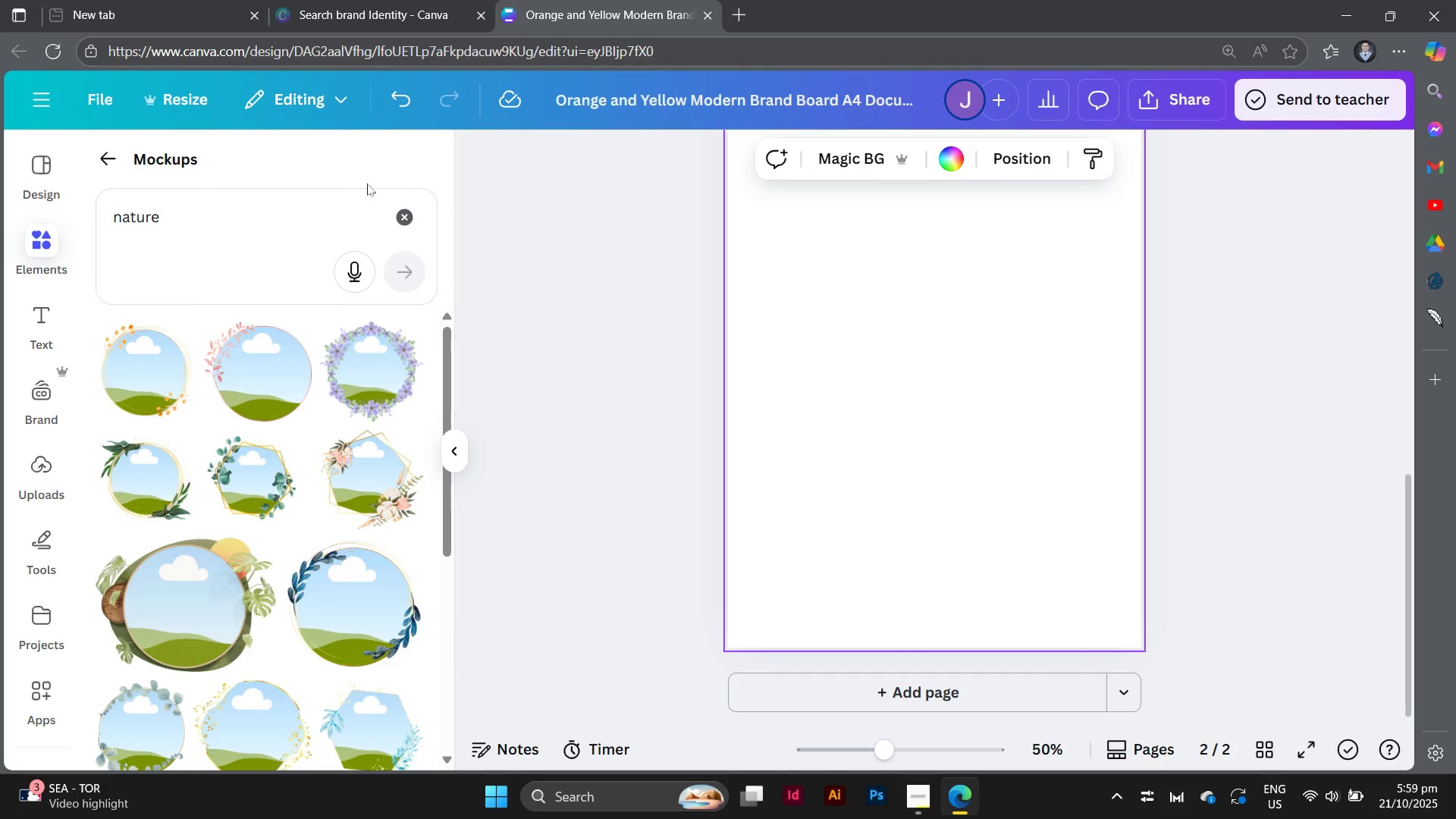 
left_click([400, 205])
 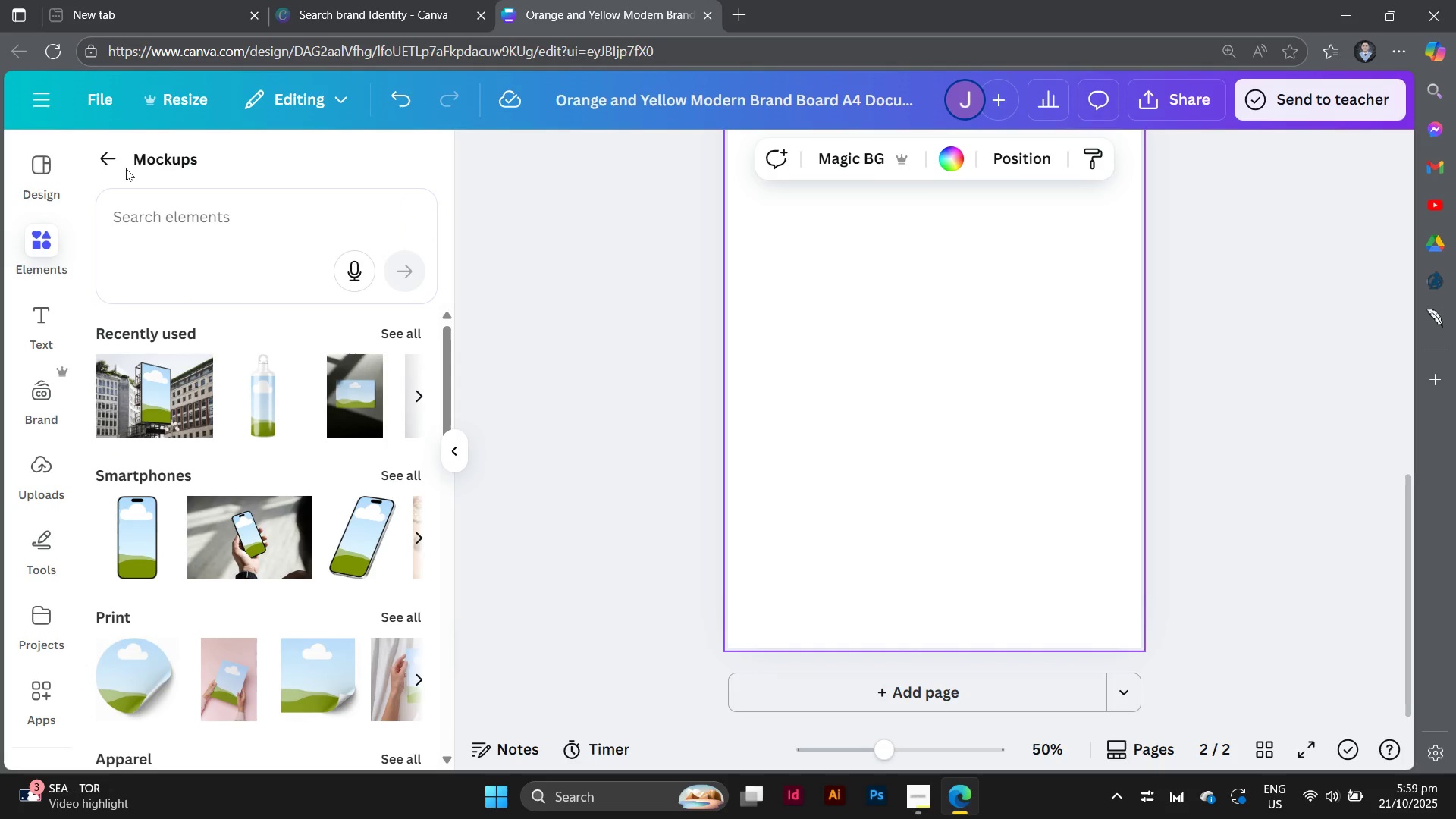 
left_click([117, 165])
 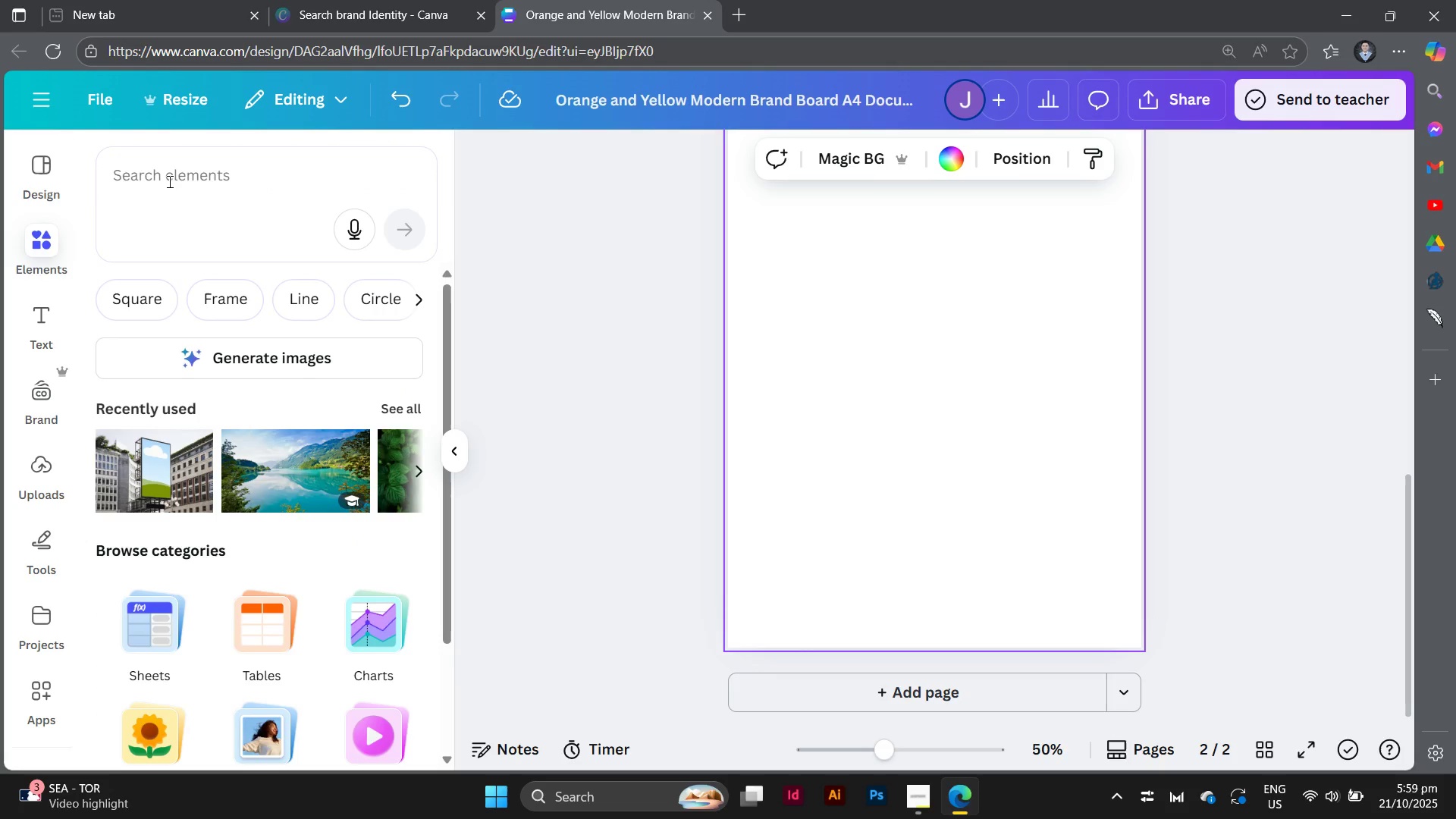 
left_click([169, 180])
 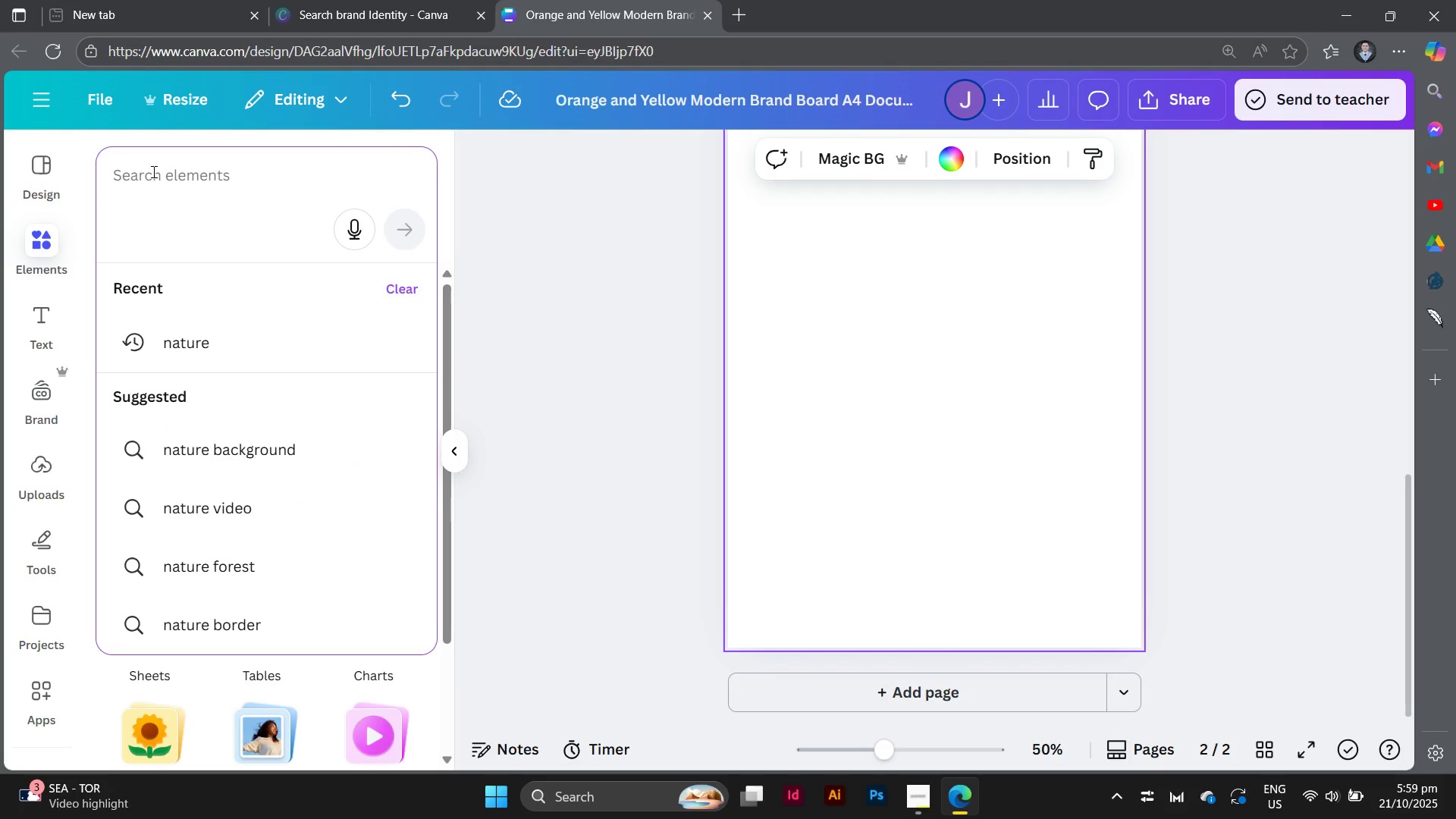 
type(nature)
 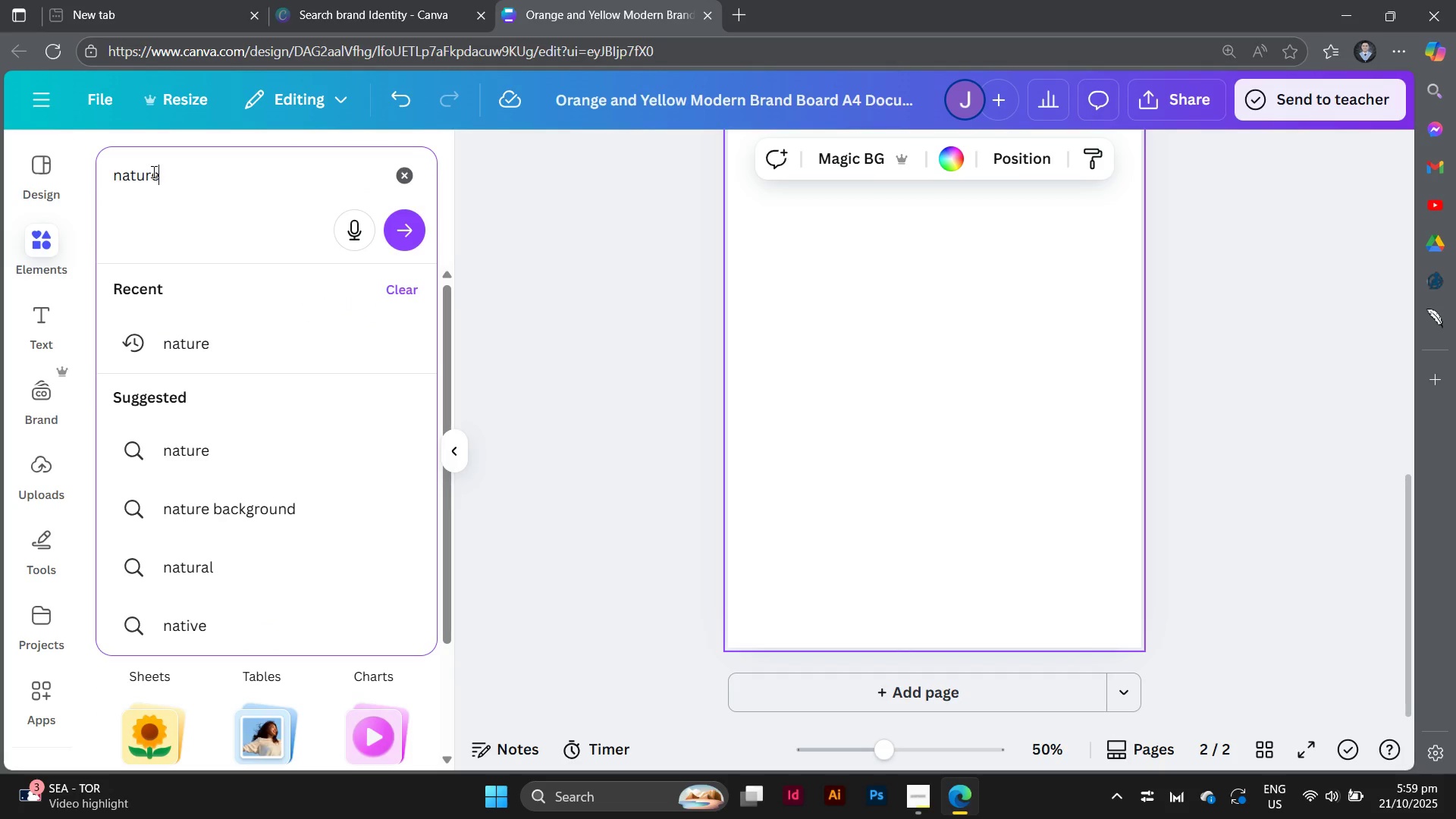 
key(Enter)
 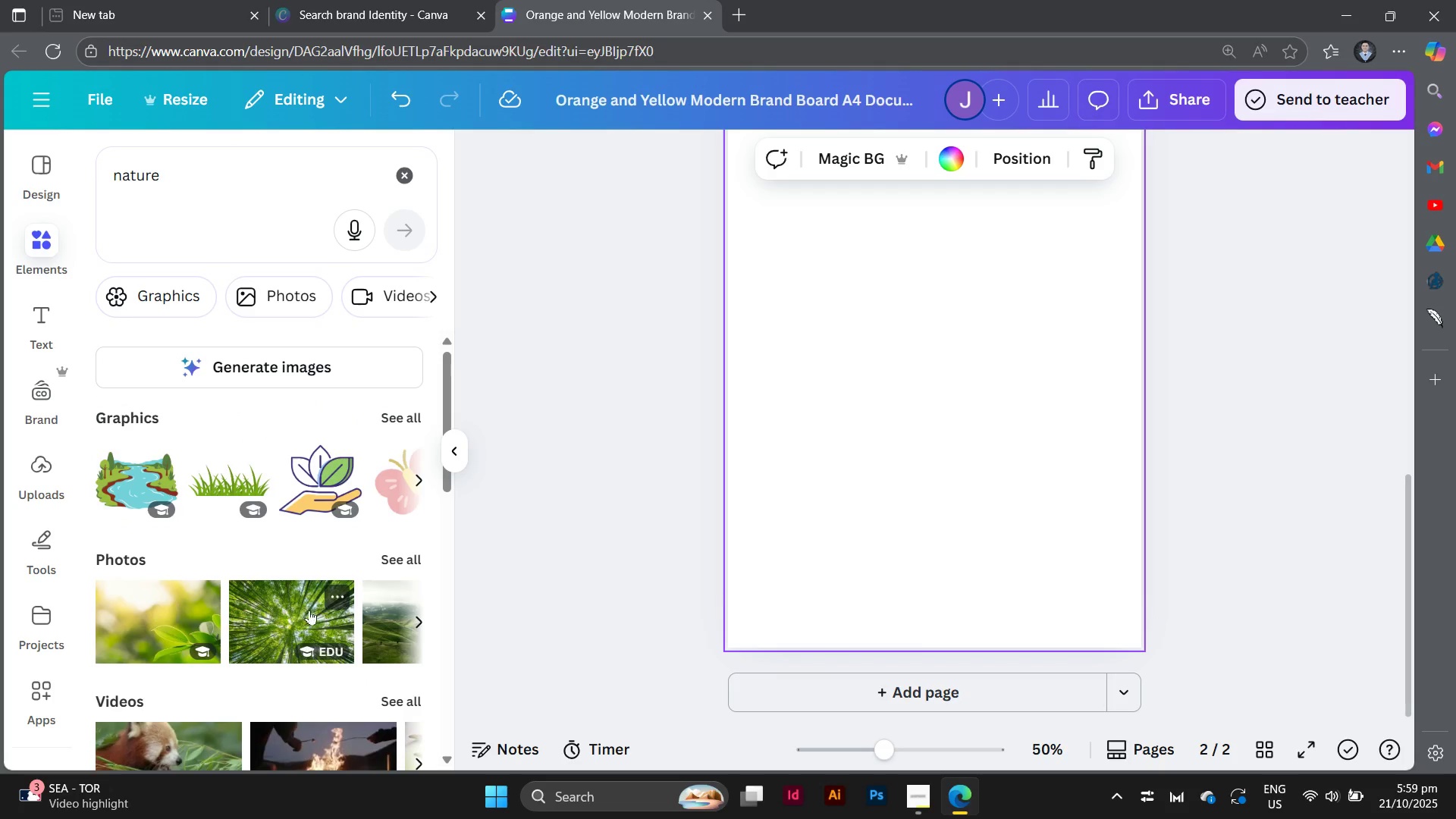 
left_click([284, 601])
 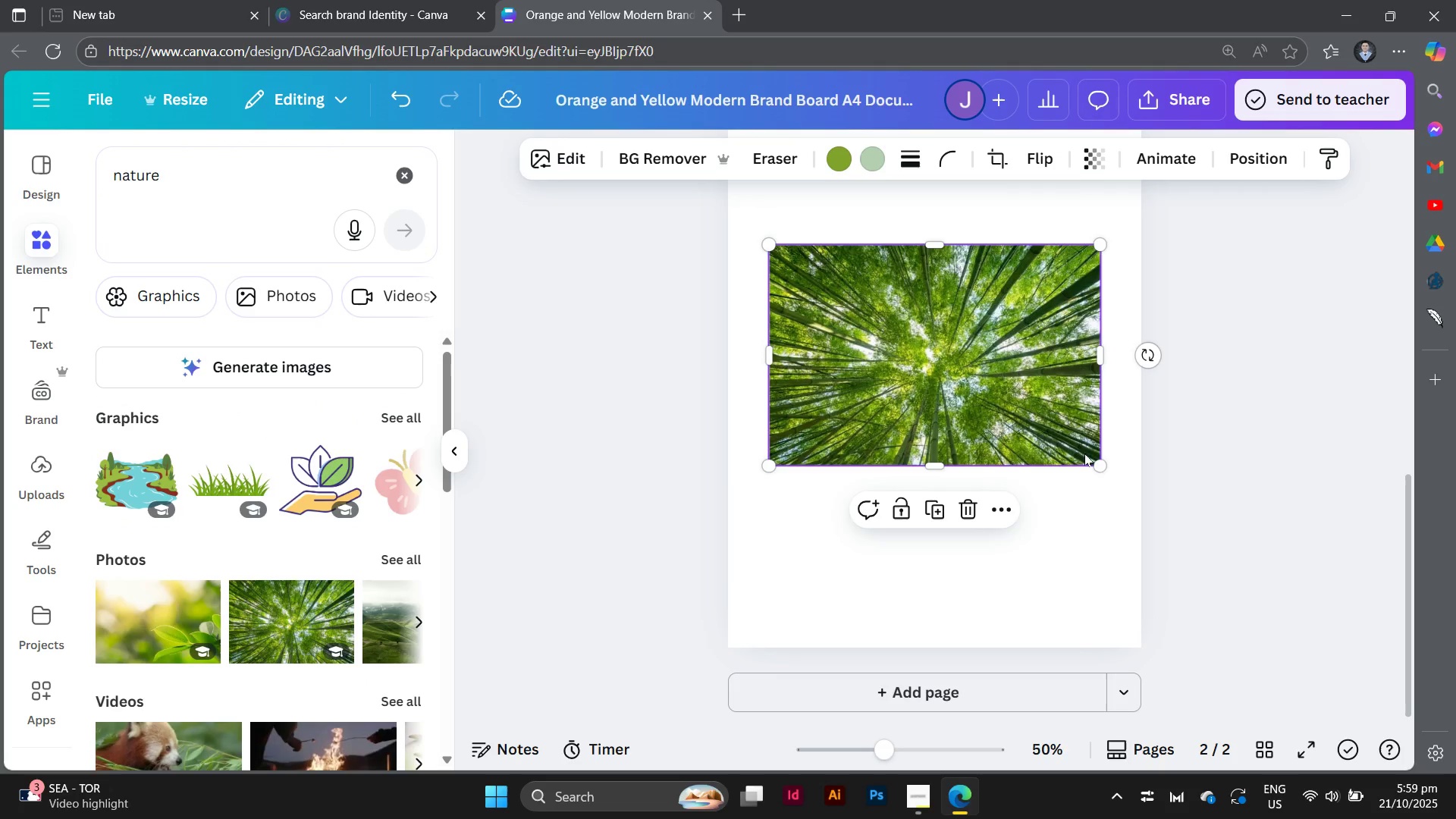 
left_click_drag(start_coordinate=[1091, 466], to_coordinate=[1235, 595])
 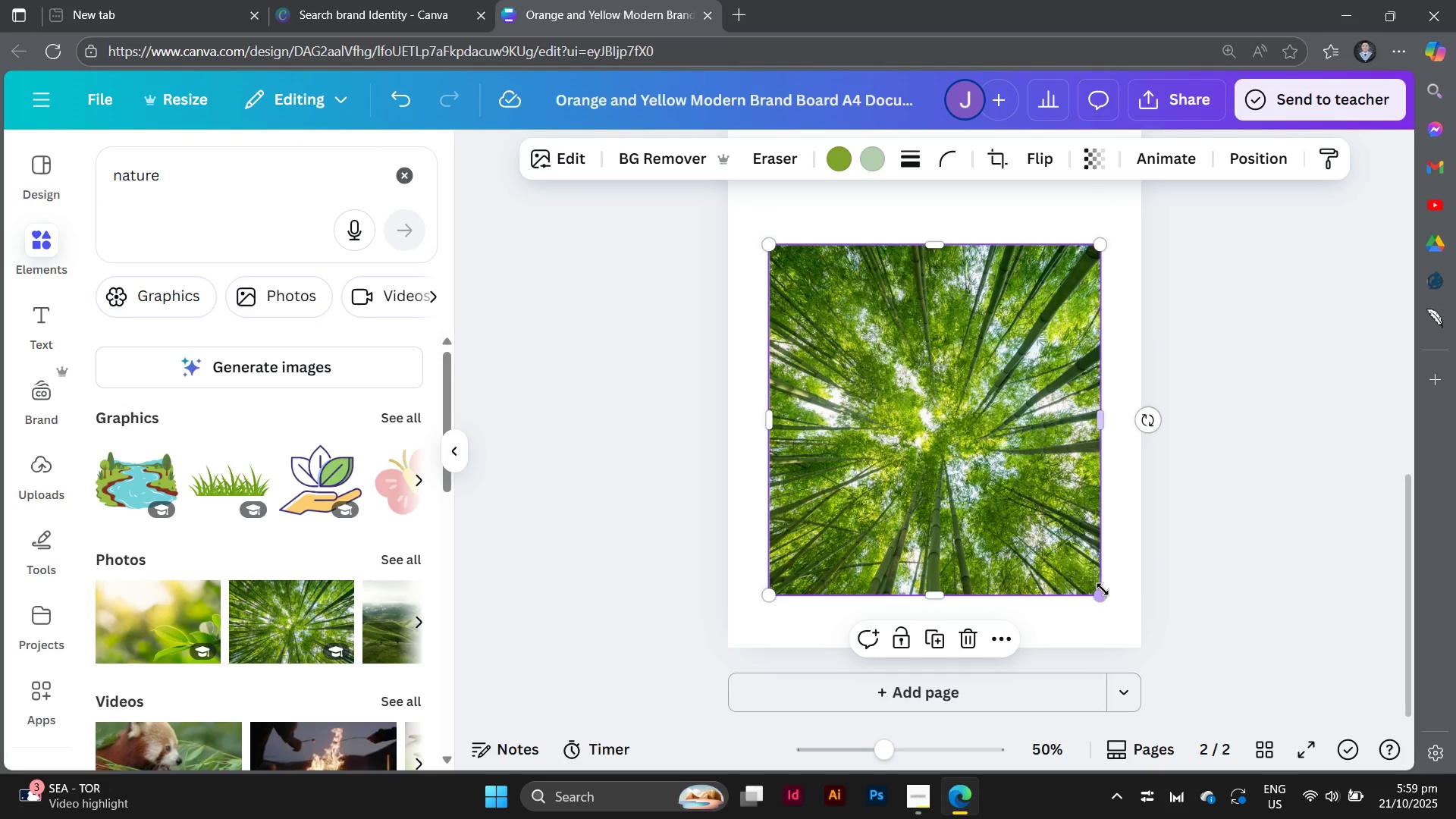 
left_click_drag(start_coordinate=[1103, 589], to_coordinate=[1174, 688])
 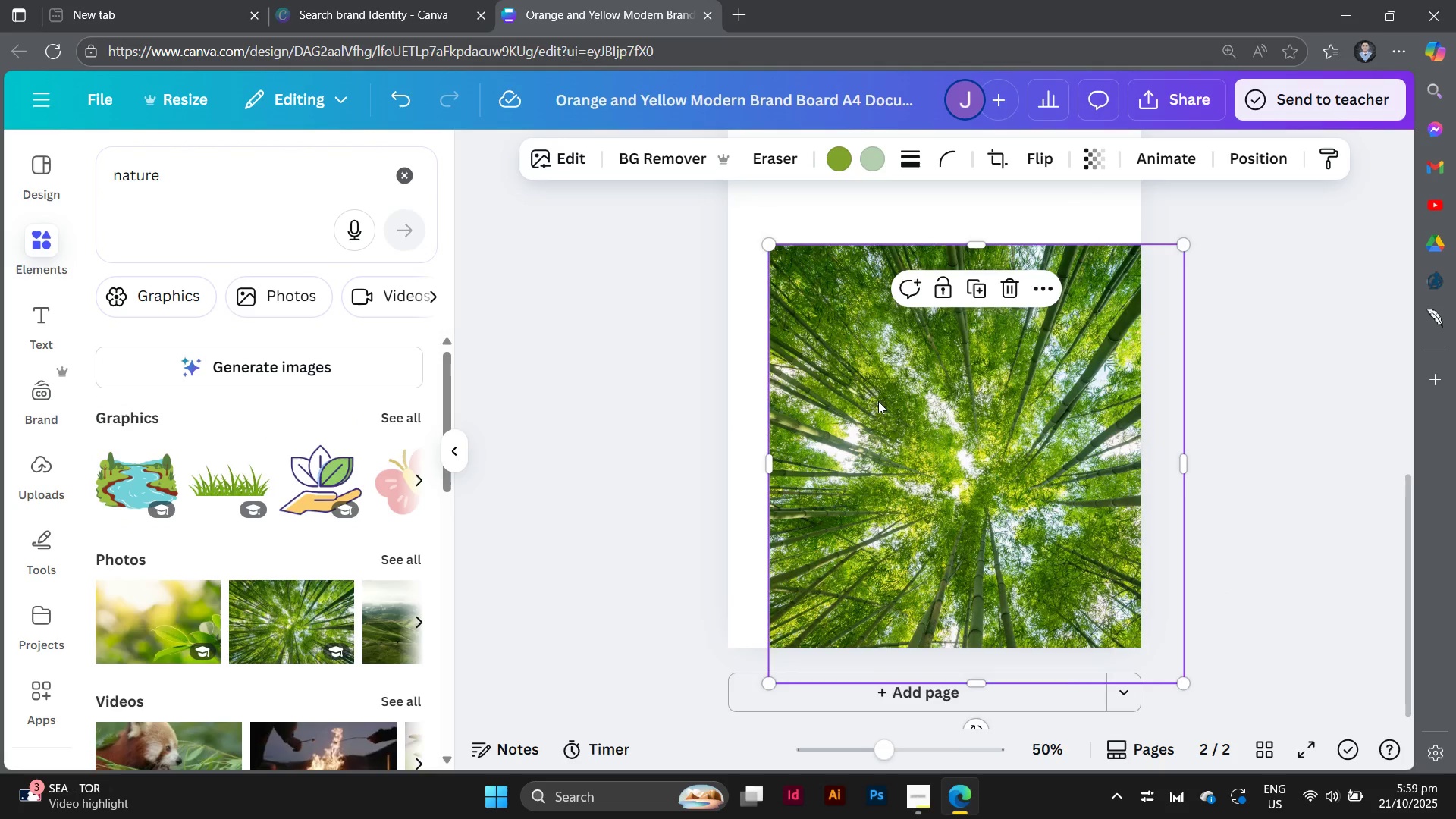 
scroll: coordinate [878, 401], scroll_direction: up, amount: 2.0
 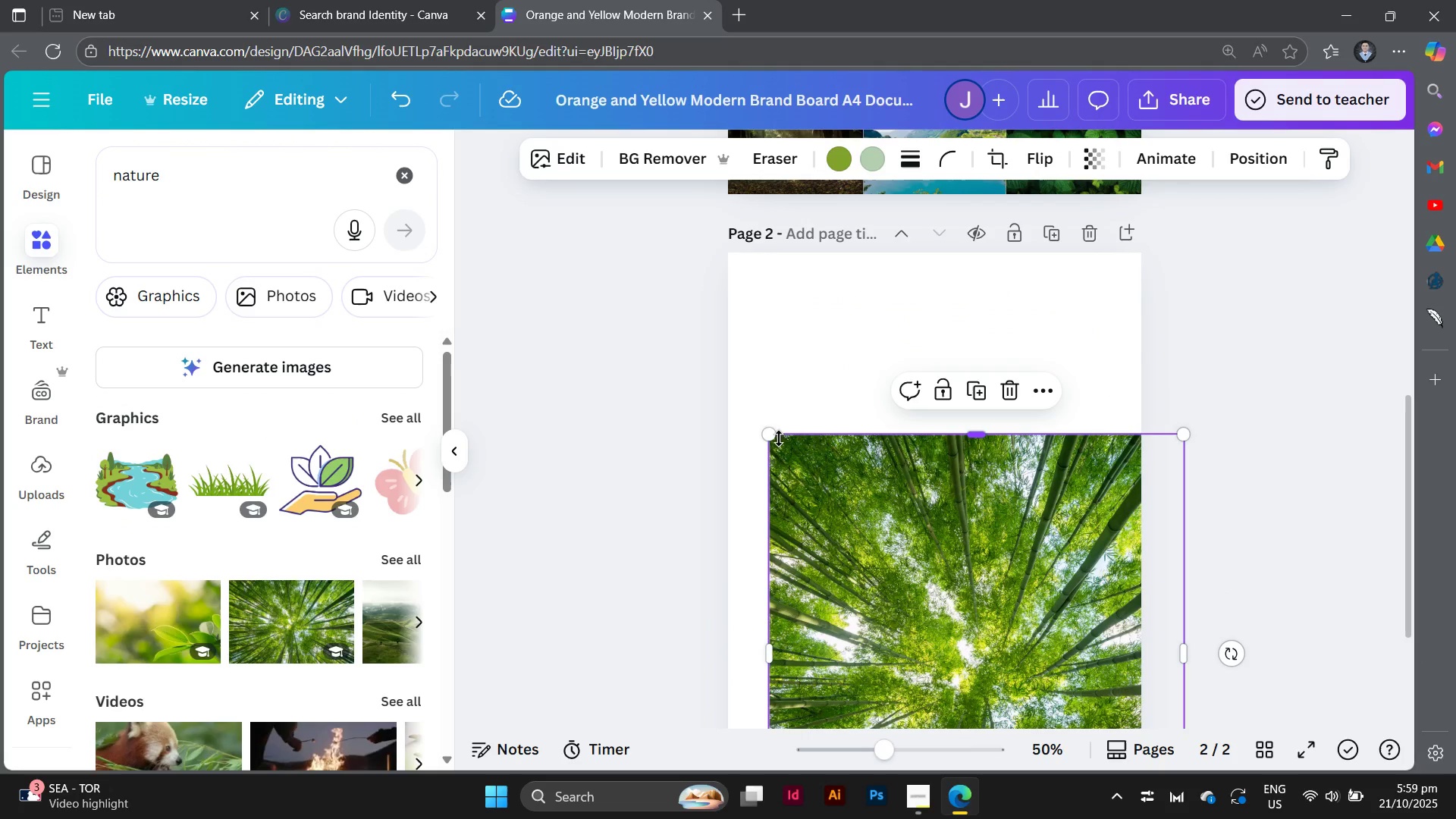 
left_click_drag(start_coordinate=[773, 435], to_coordinate=[670, 174])
 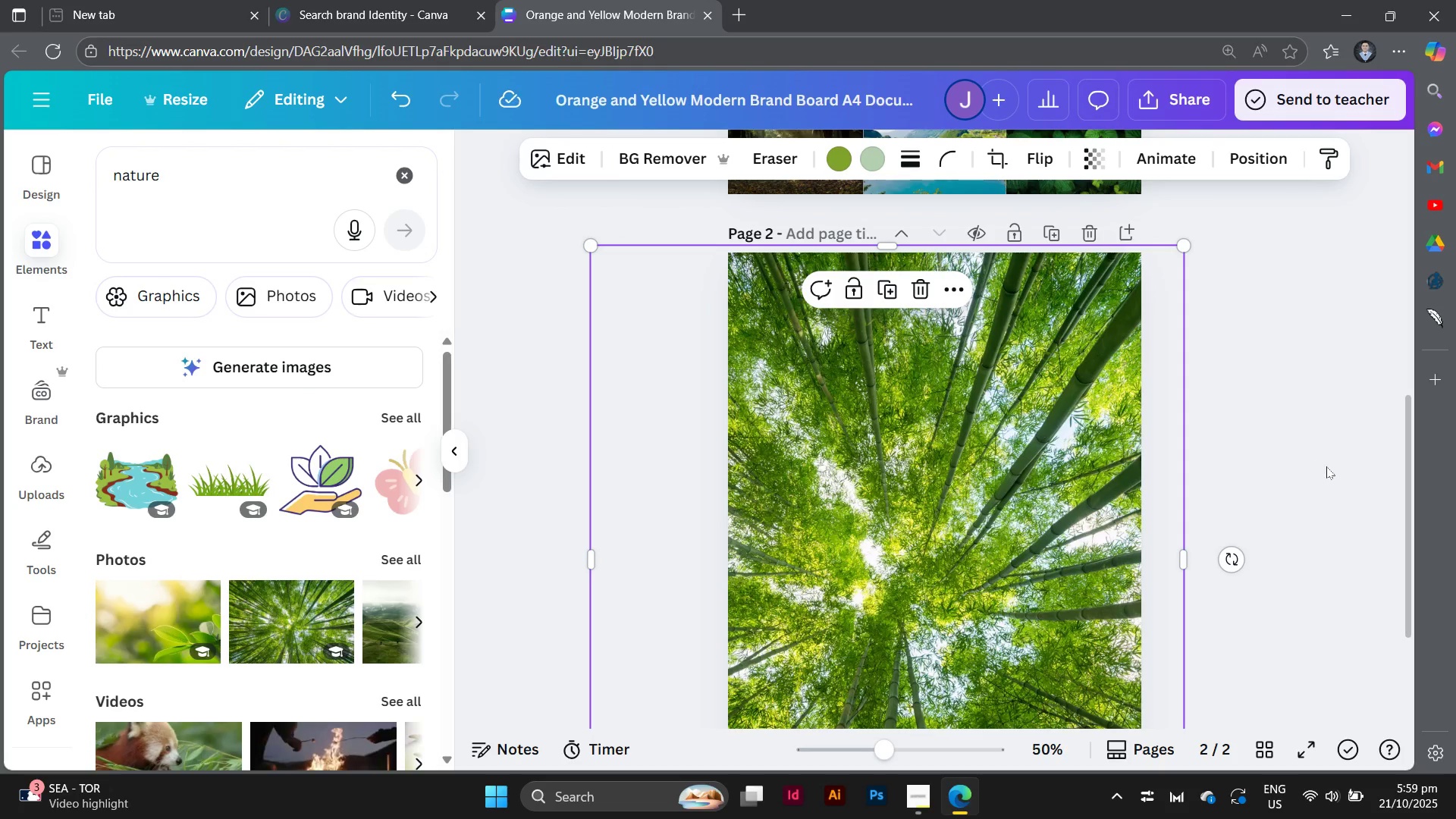 
left_click([1326, 466])
 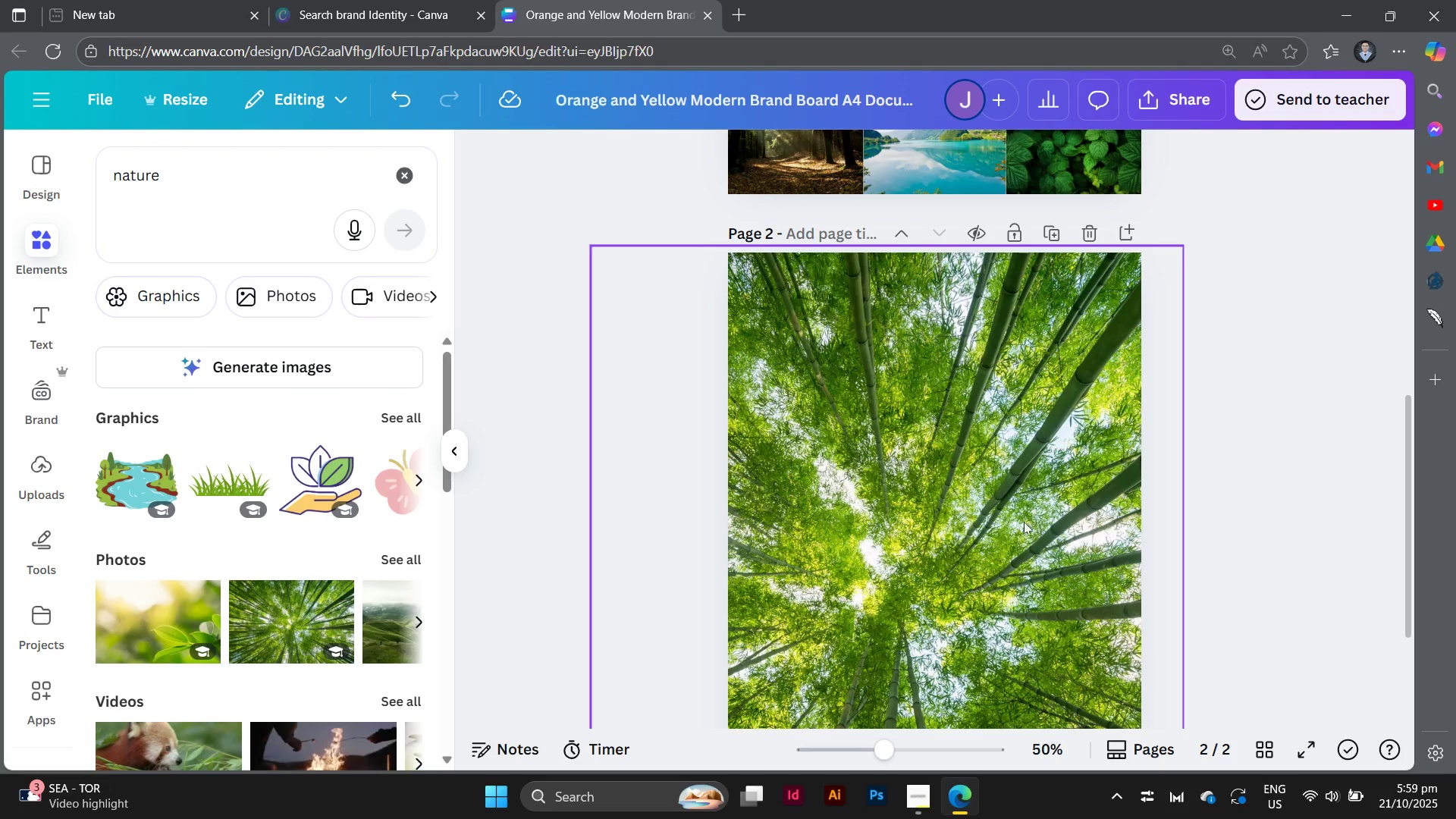 
left_click_drag(start_coordinate=[1024, 522], to_coordinate=[1059, 516])
 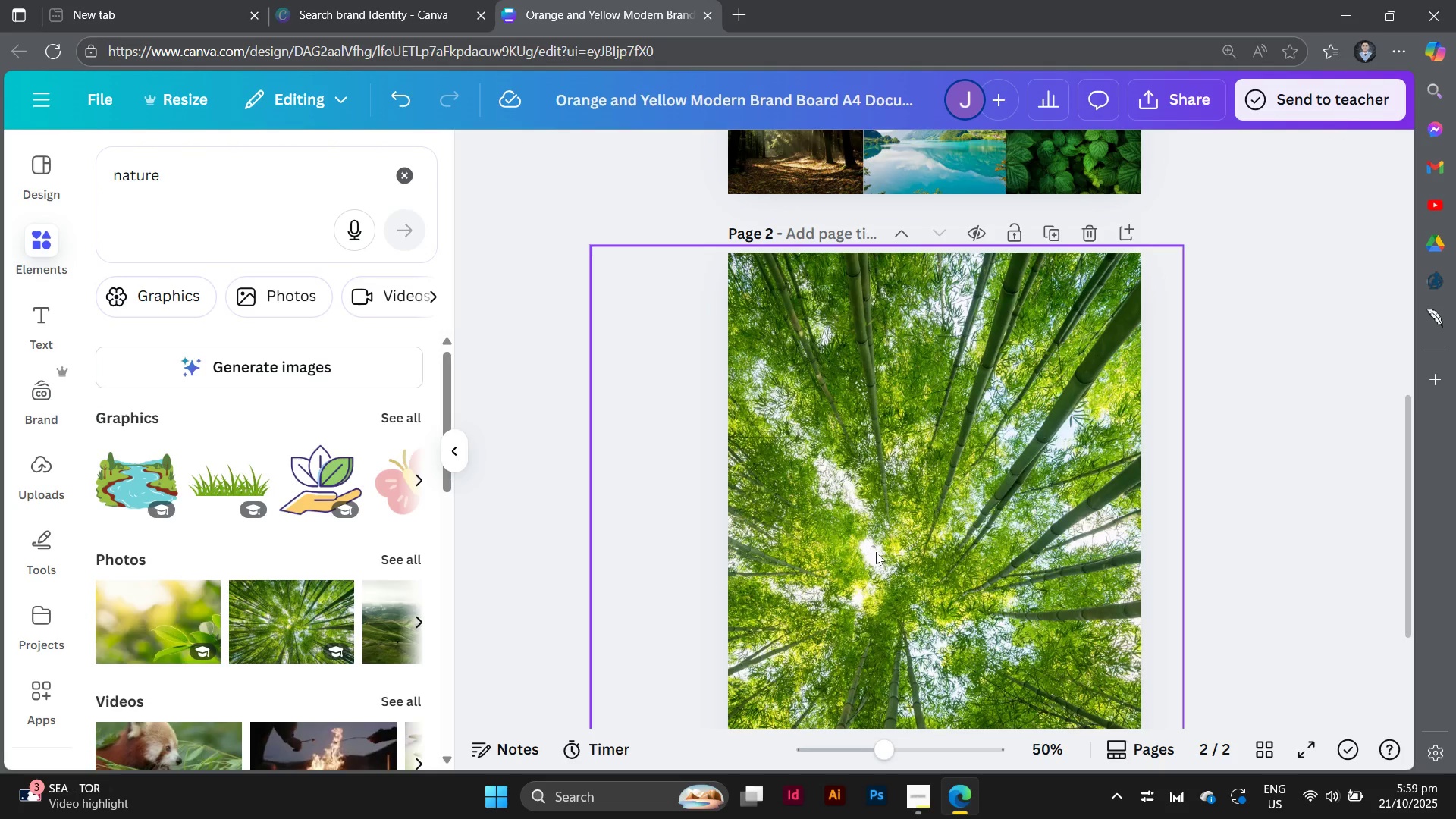 
left_click([876, 554])
 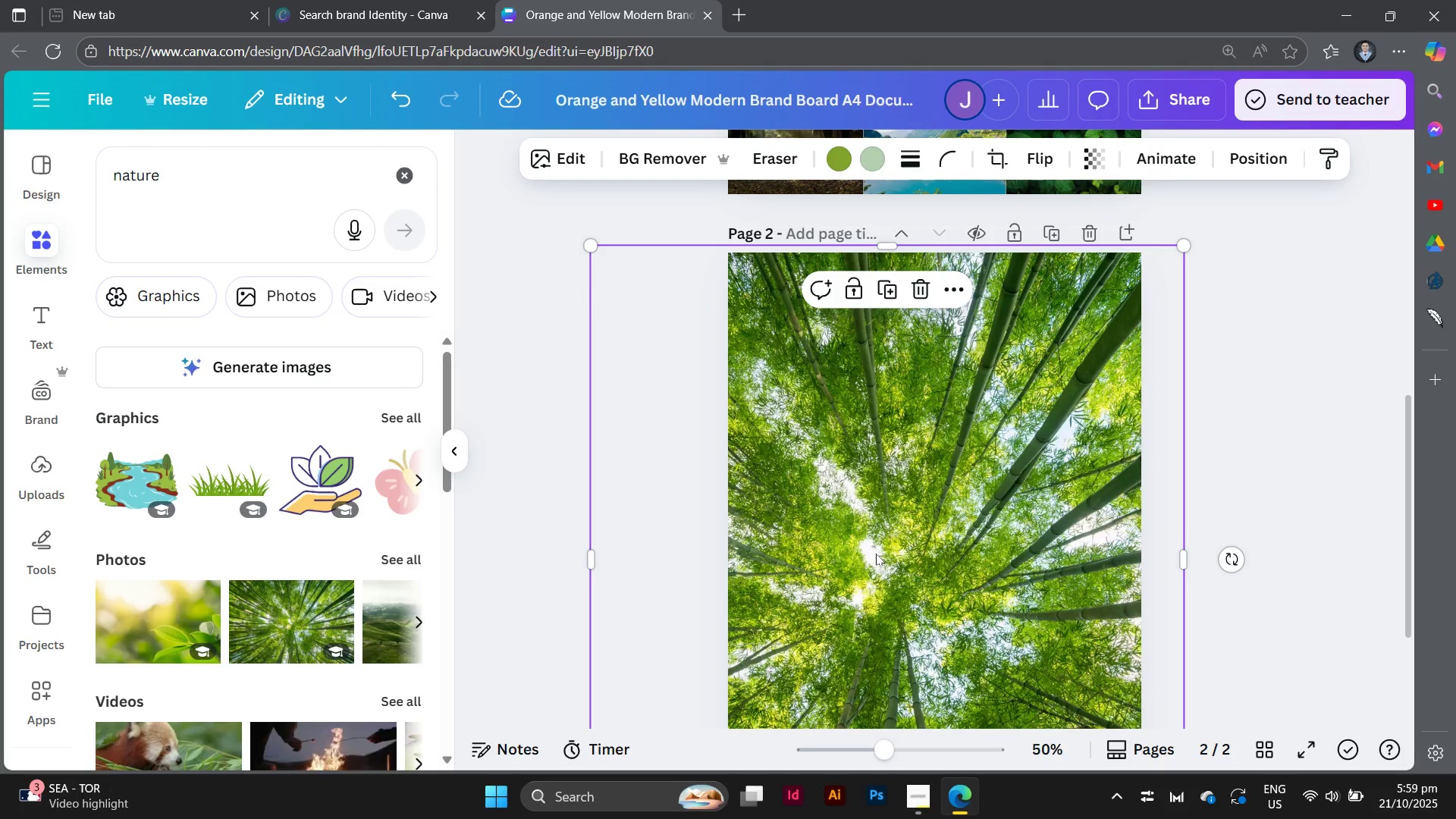 
left_click_drag(start_coordinate=[876, 554], to_coordinate=[927, 539])
 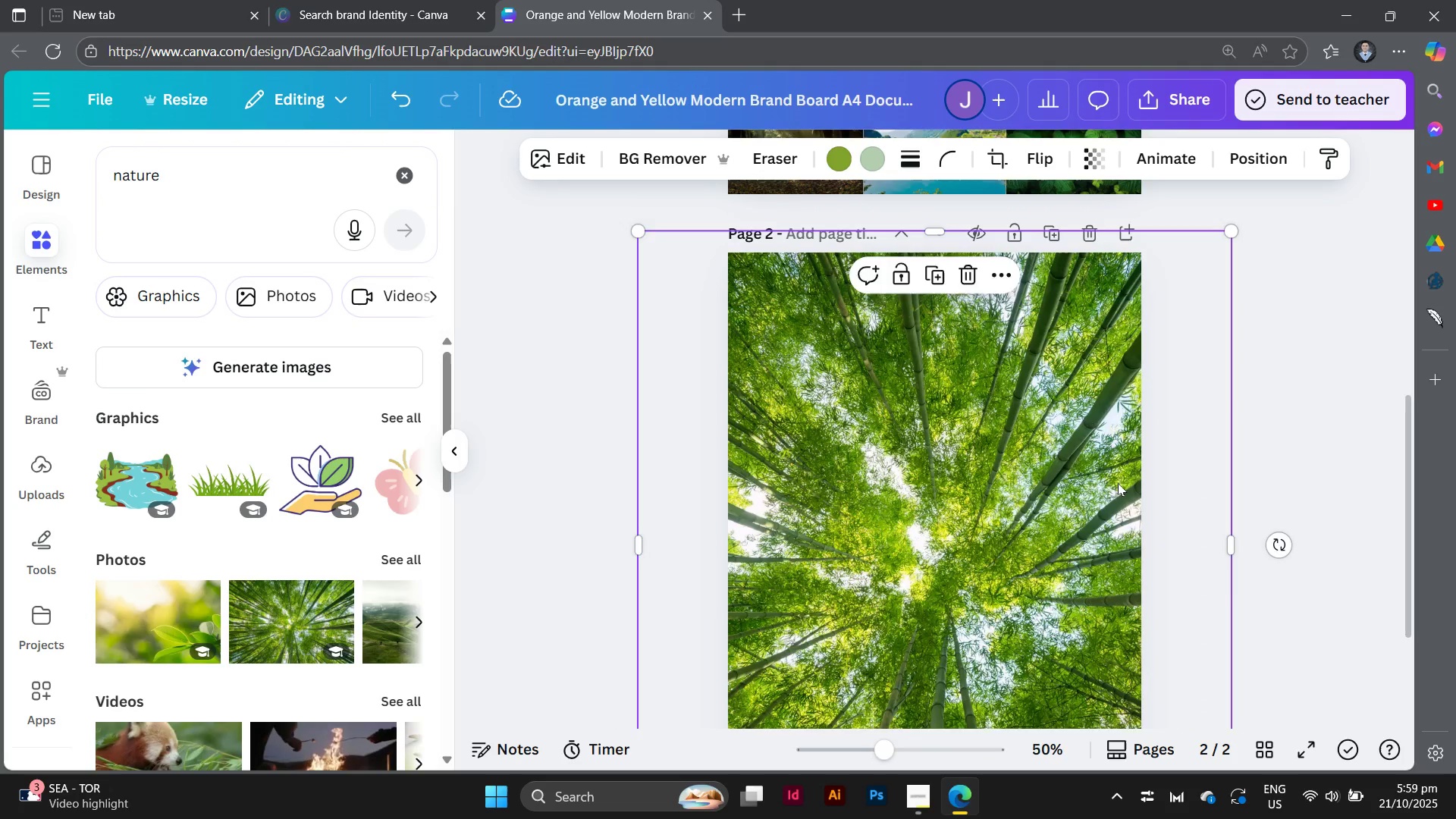 
scroll: coordinate [1118, 483], scroll_direction: up, amount: 3.0
 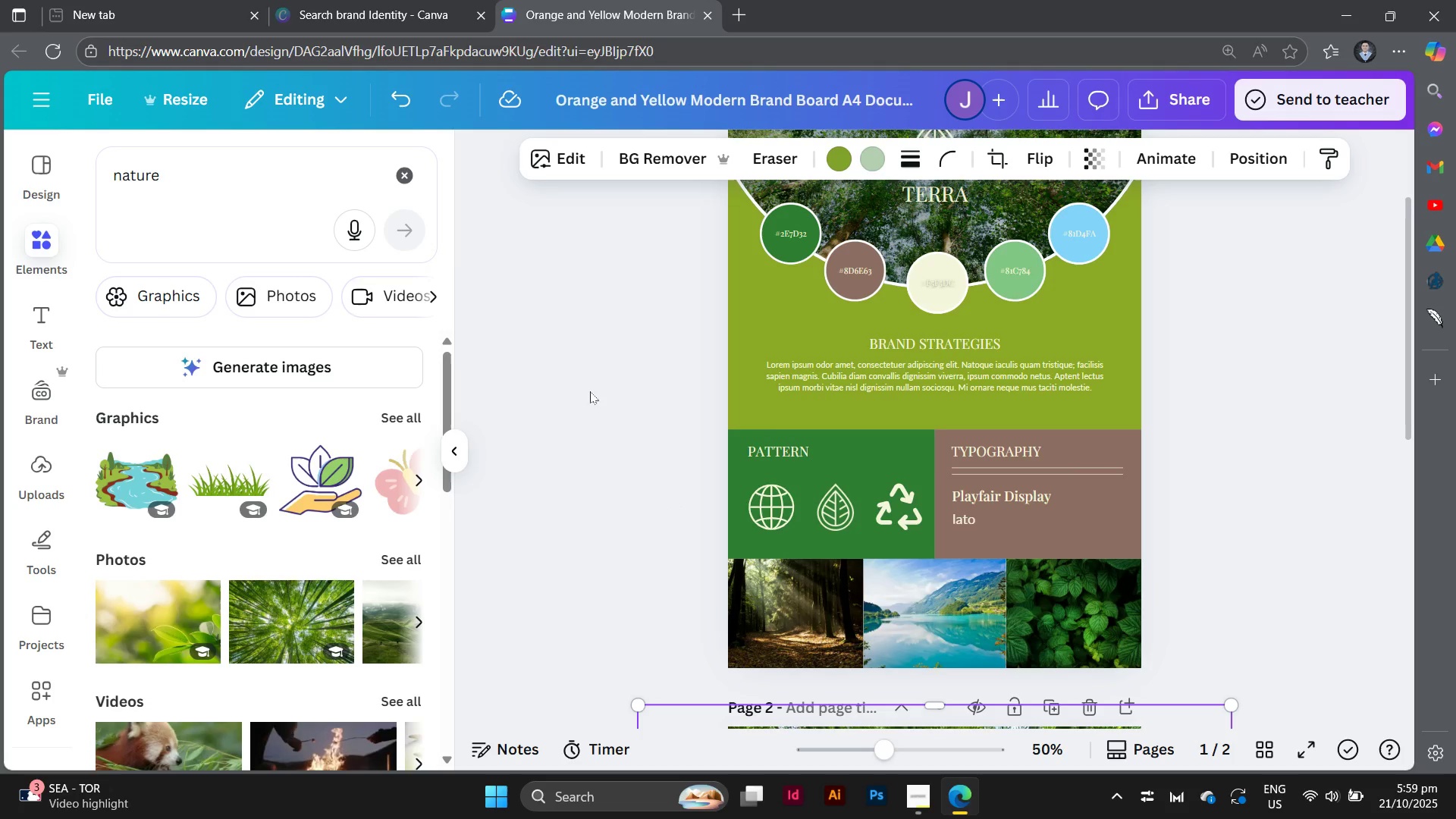 
left_click([550, 155])
 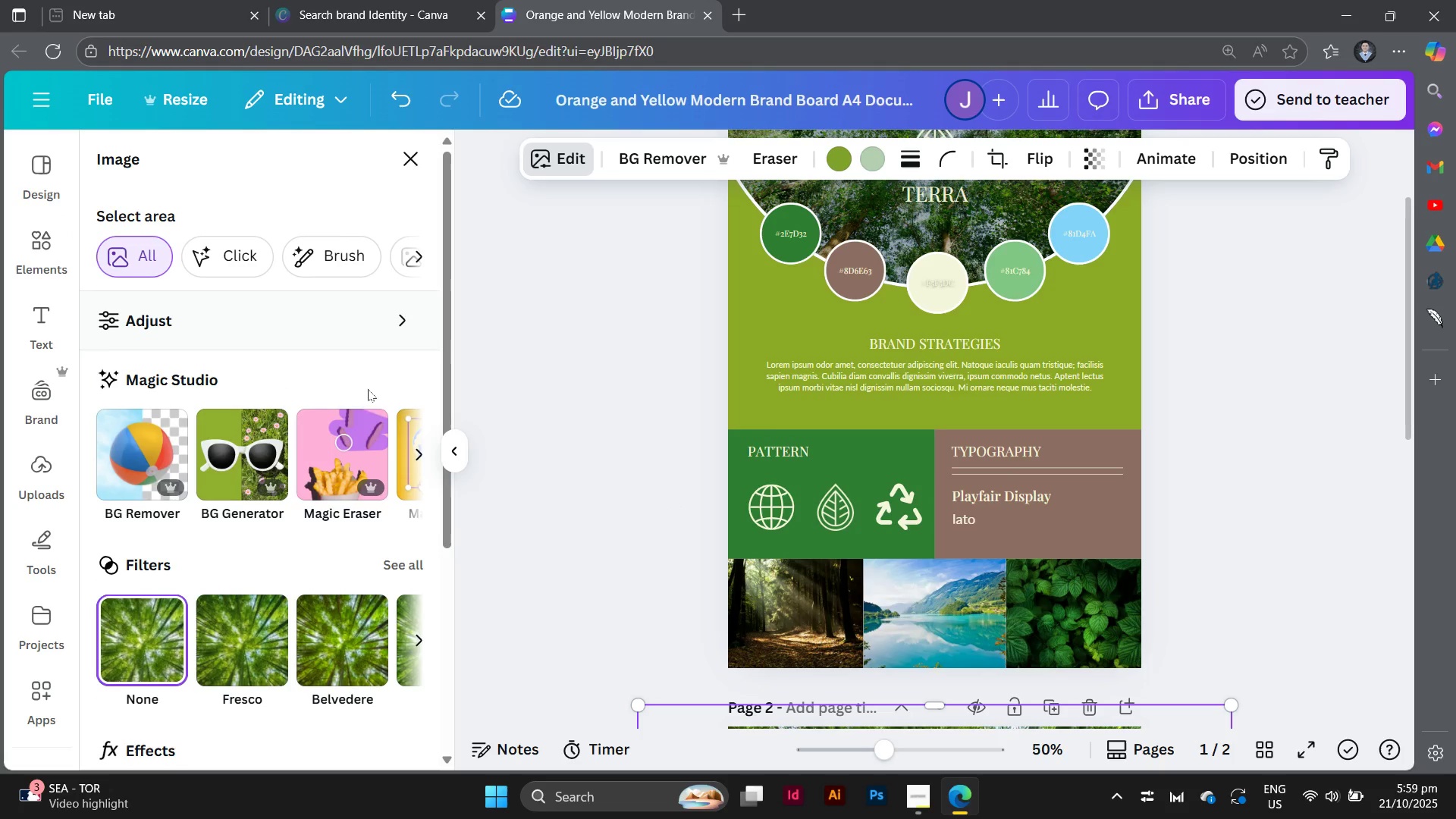 
scroll: coordinate [264, 652], scroll_direction: down, amount: 3.0
 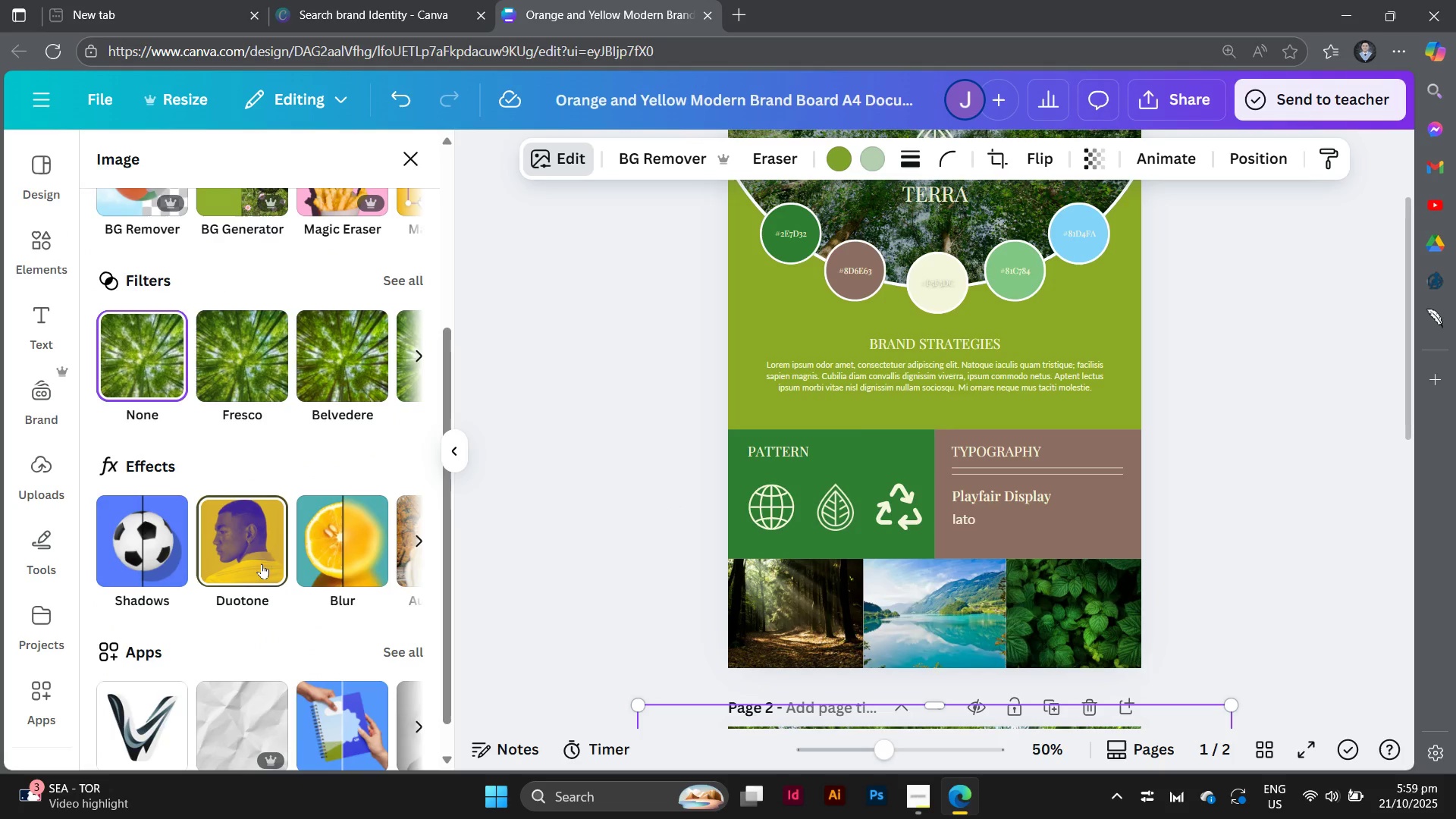 
left_click([262, 563])
 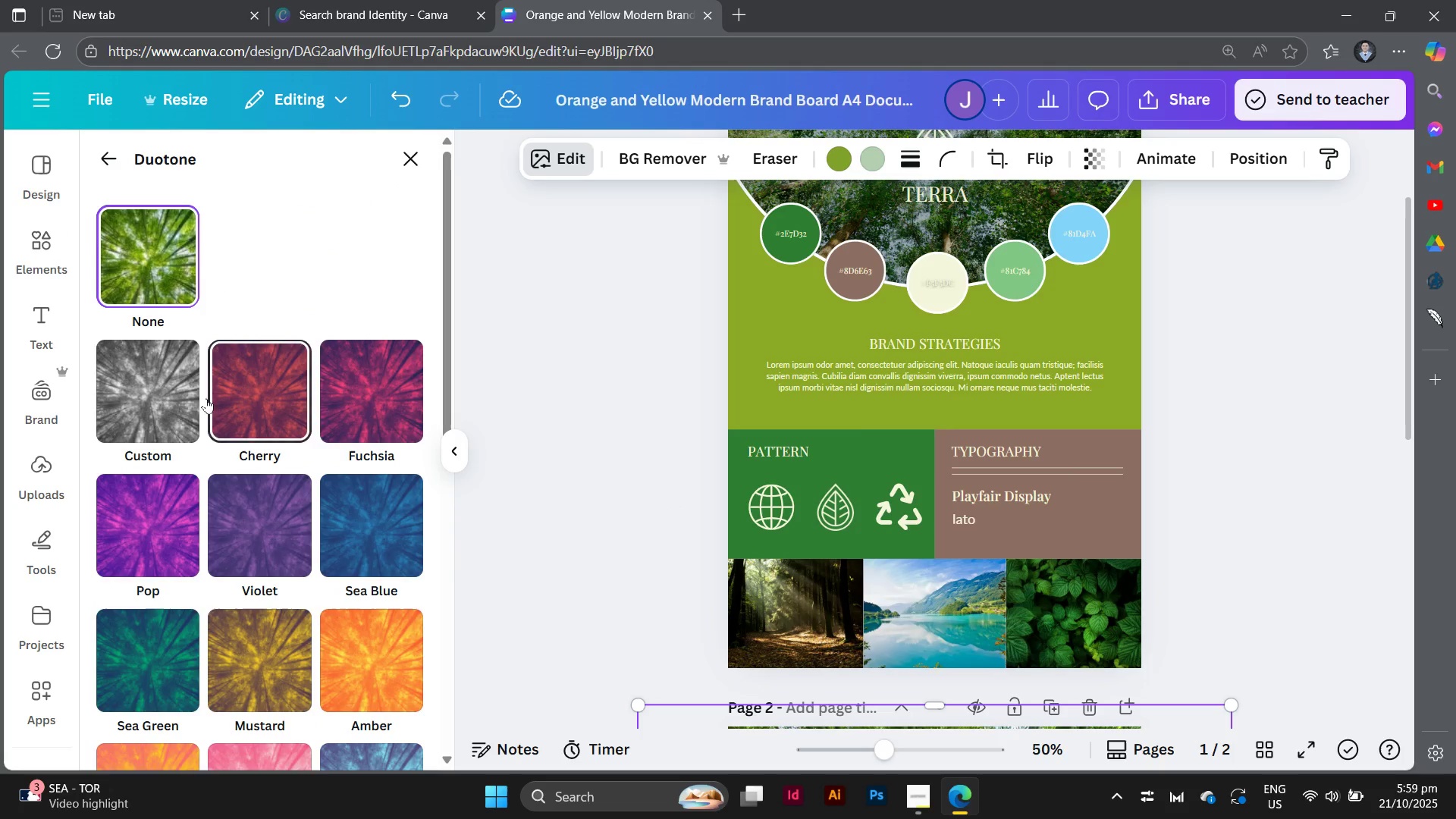 
left_click([168, 403])
 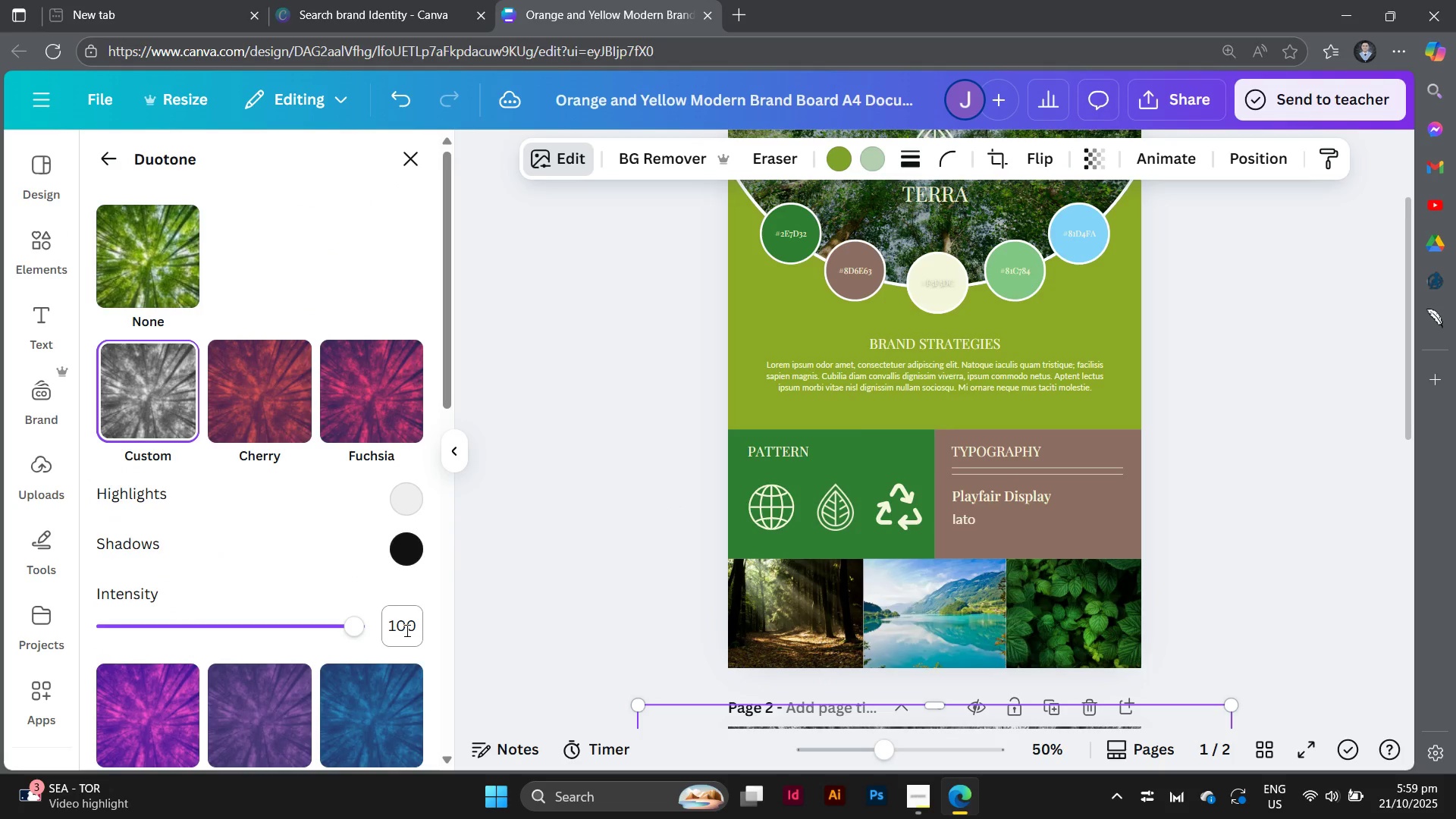 
left_click([406, 630])
 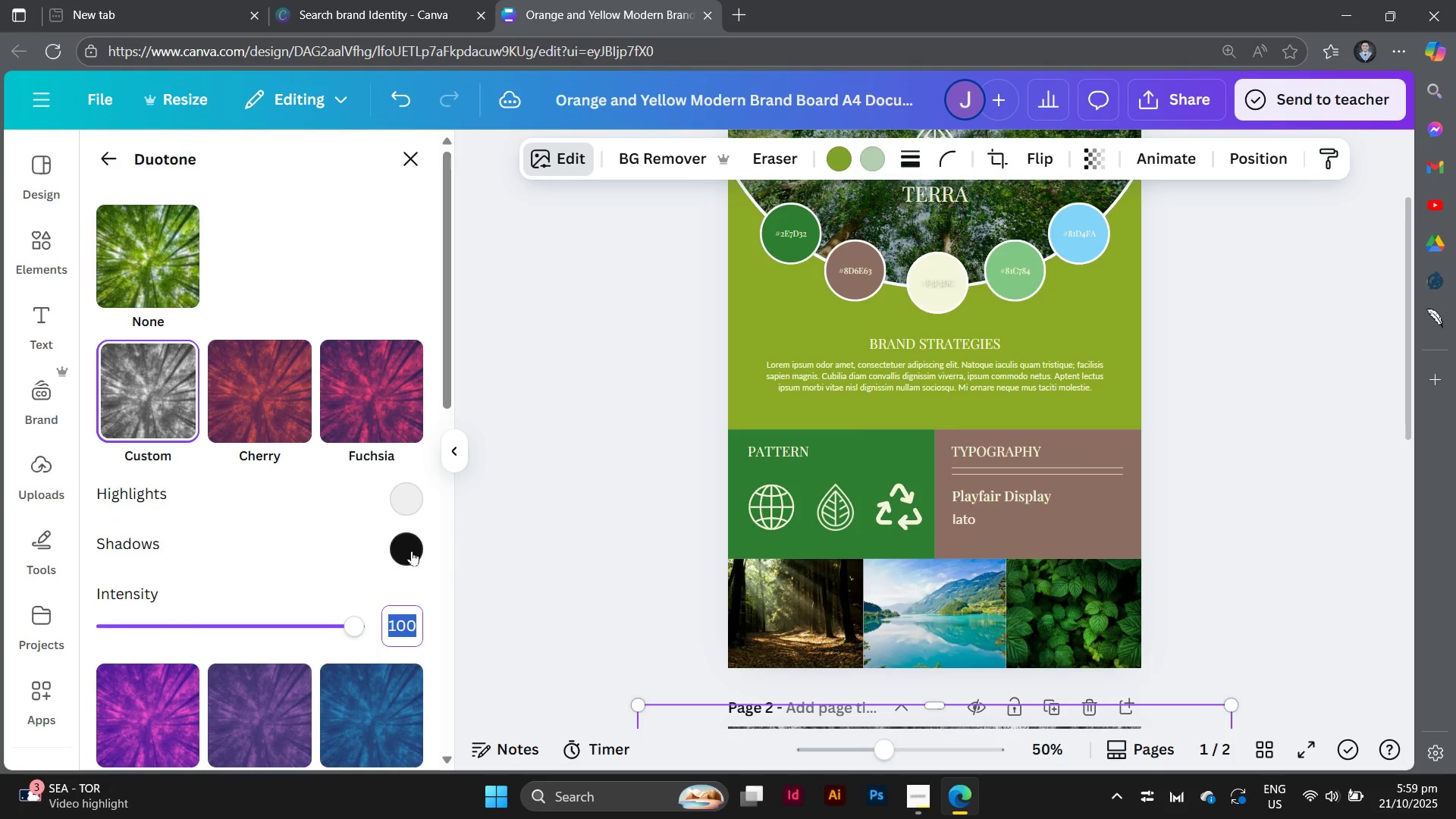 
left_click([412, 551])
 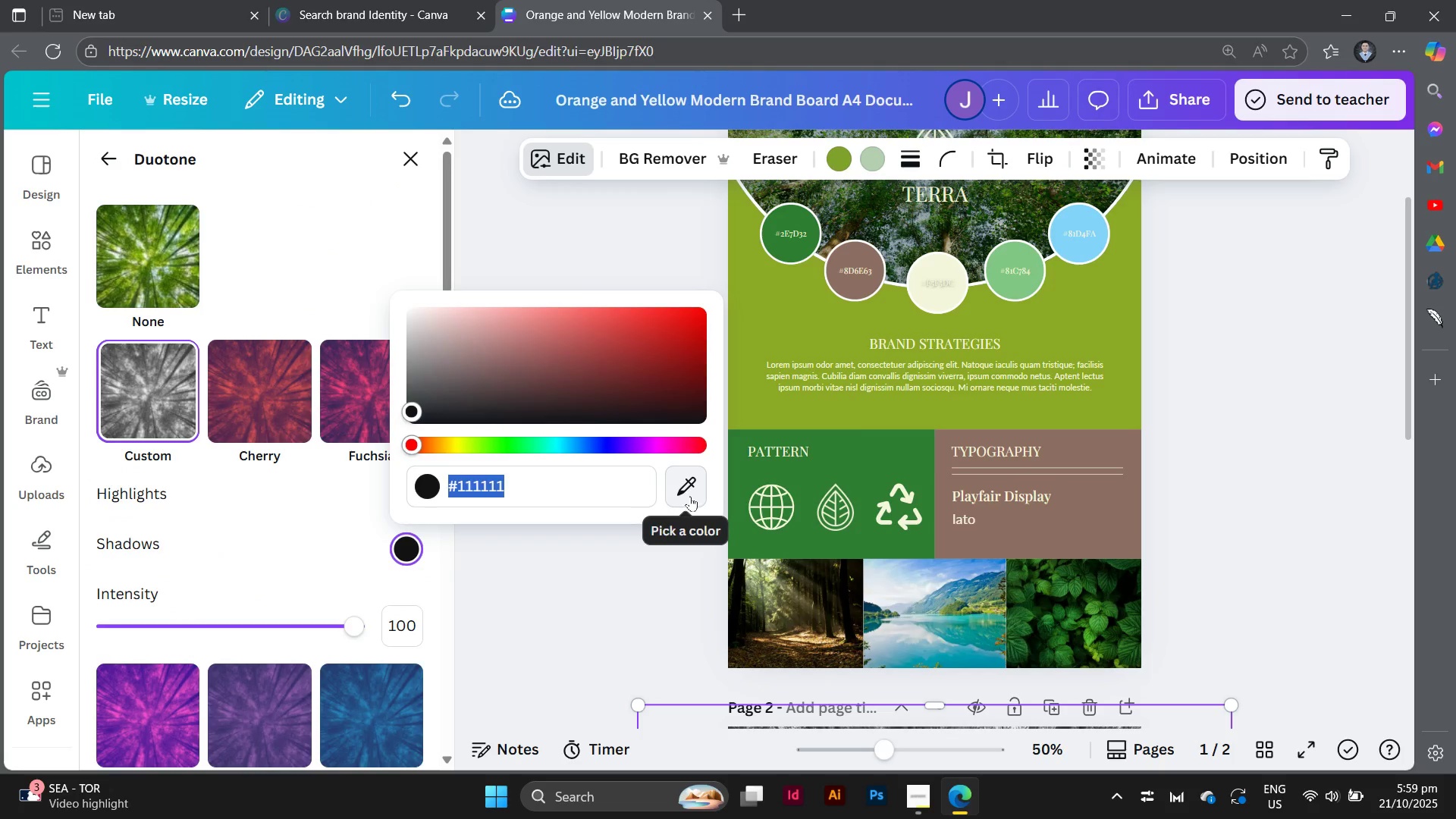 
left_click([690, 496])
 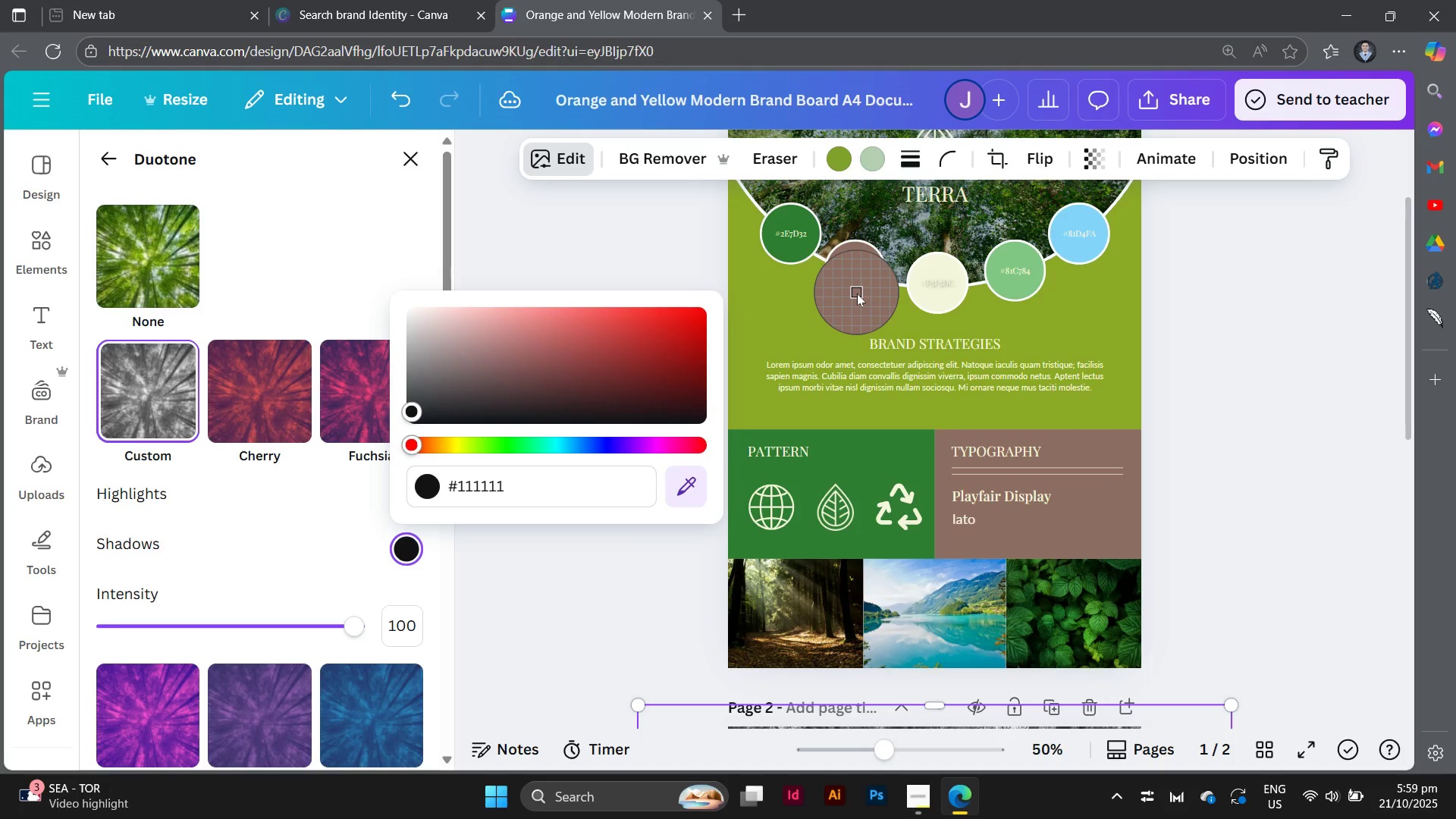 
left_click([857, 293])
 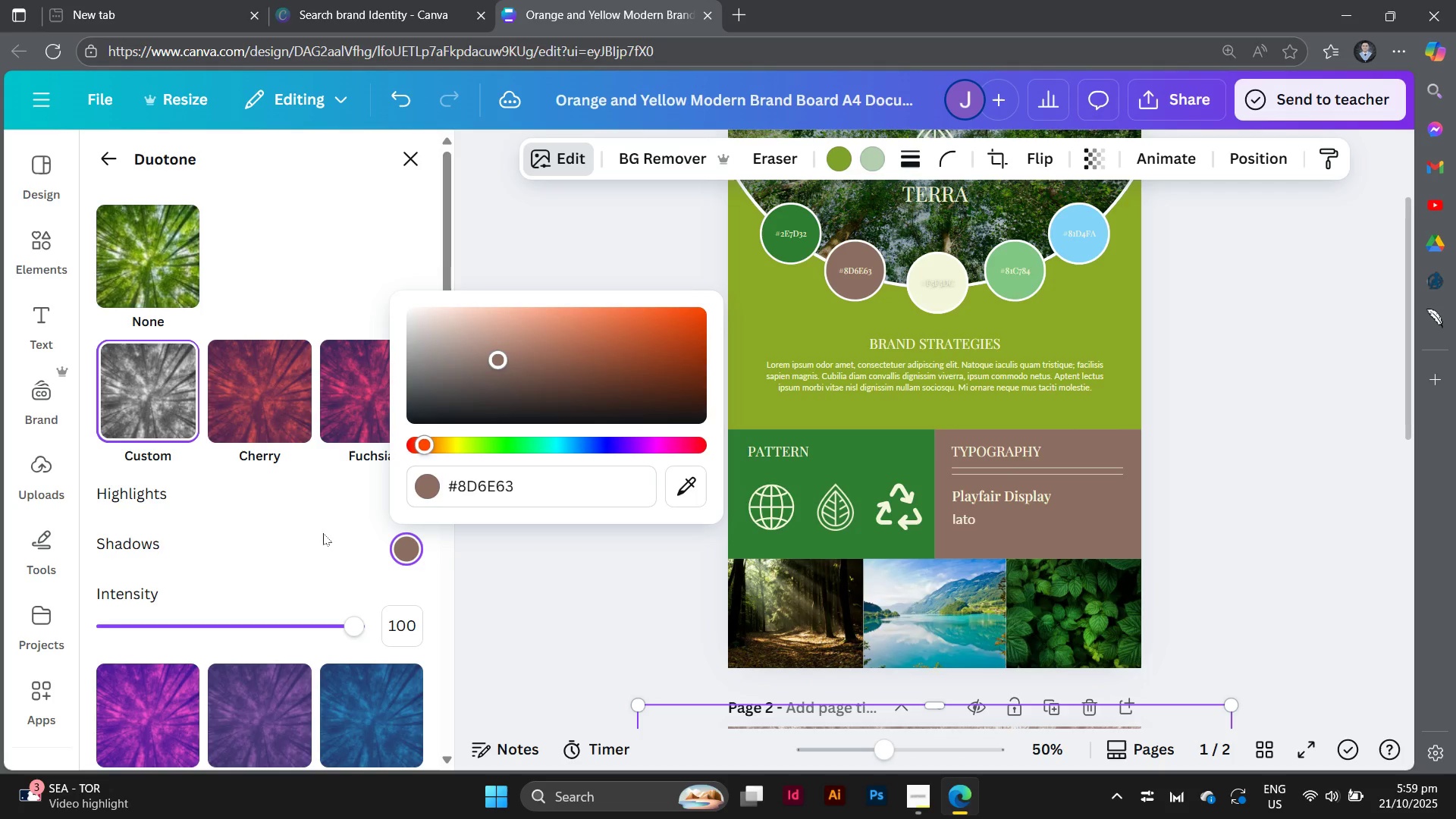 
left_click([322, 533])
 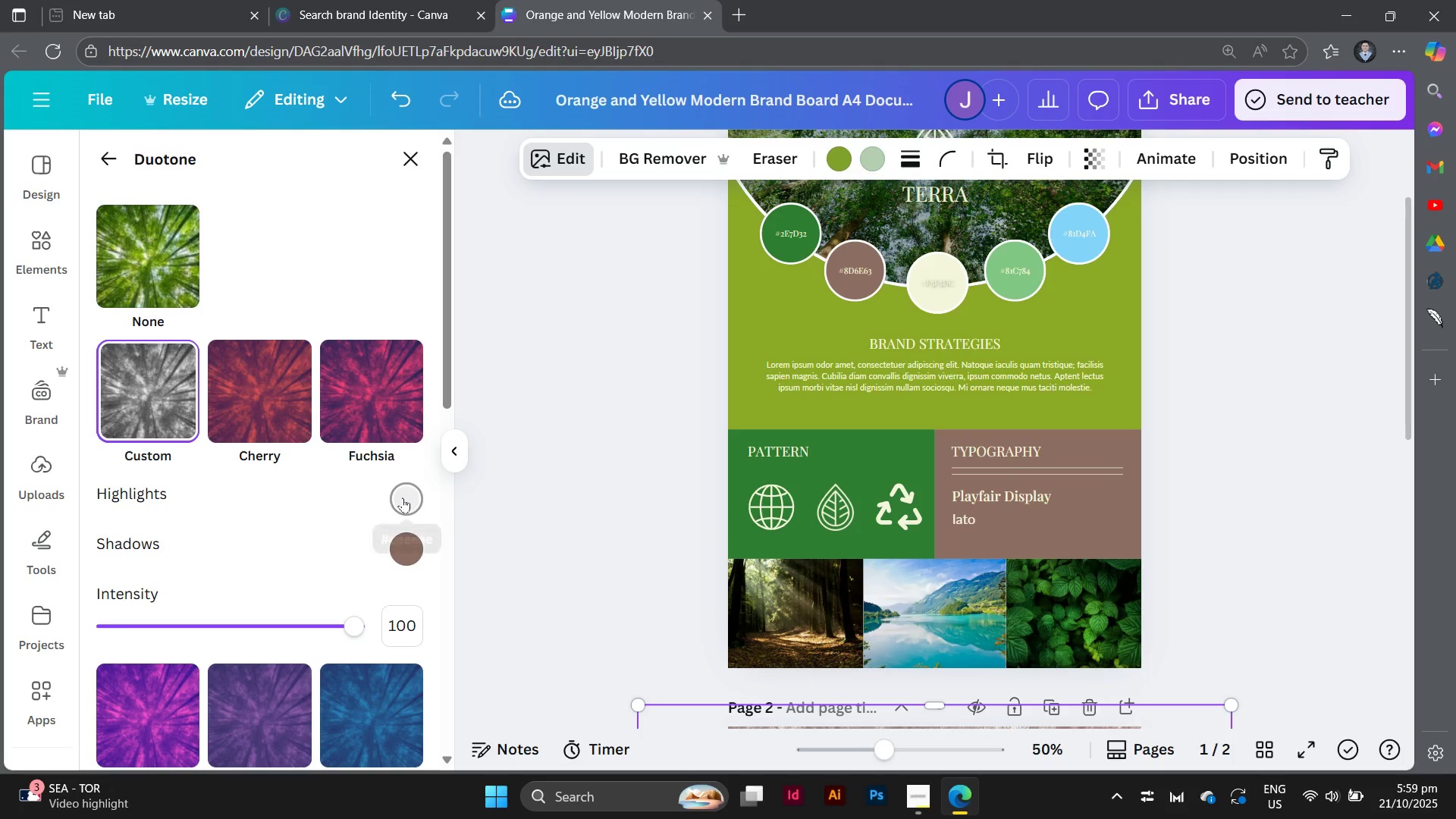 
left_click([403, 497])
 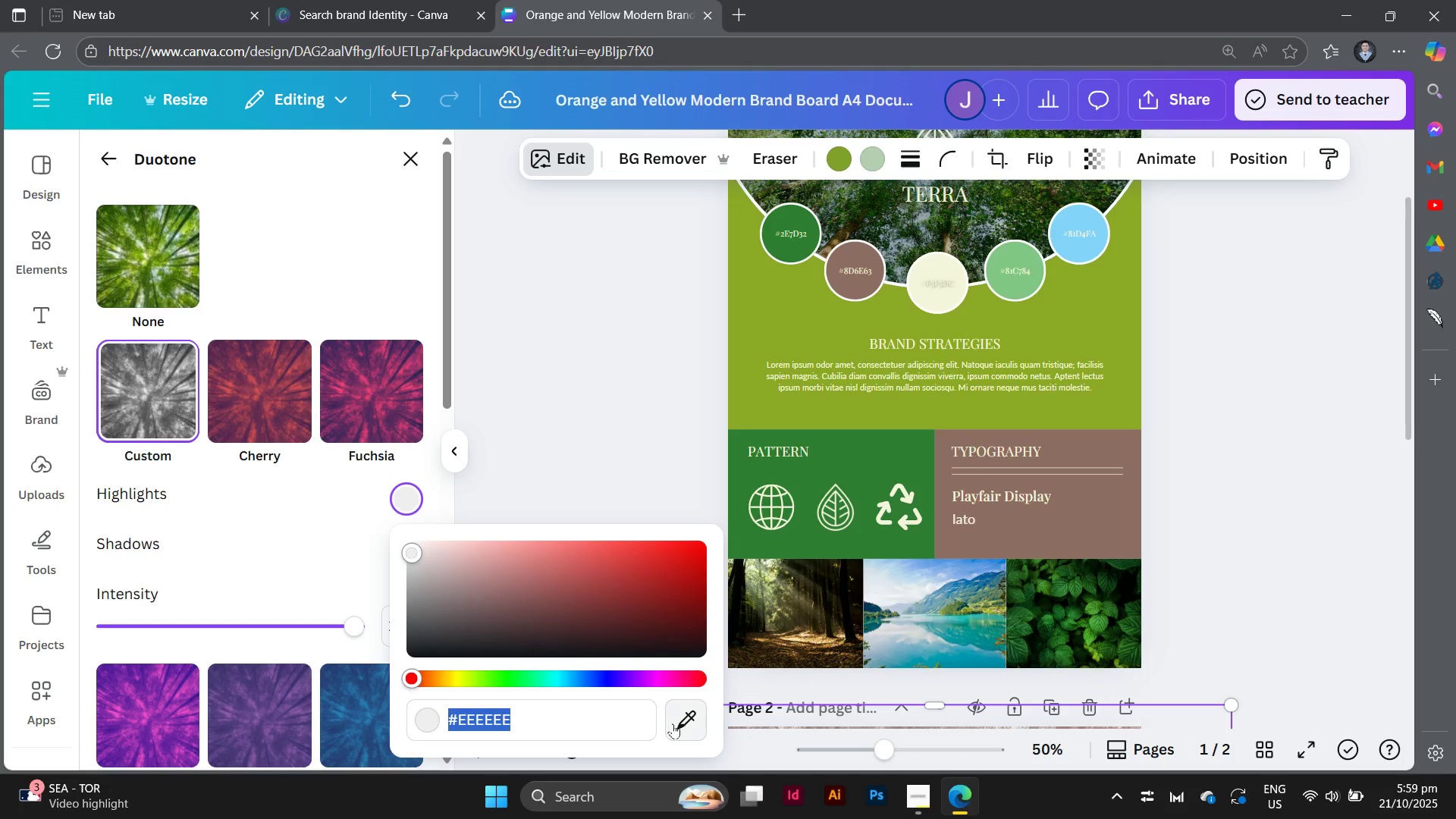 
left_click([673, 723])
 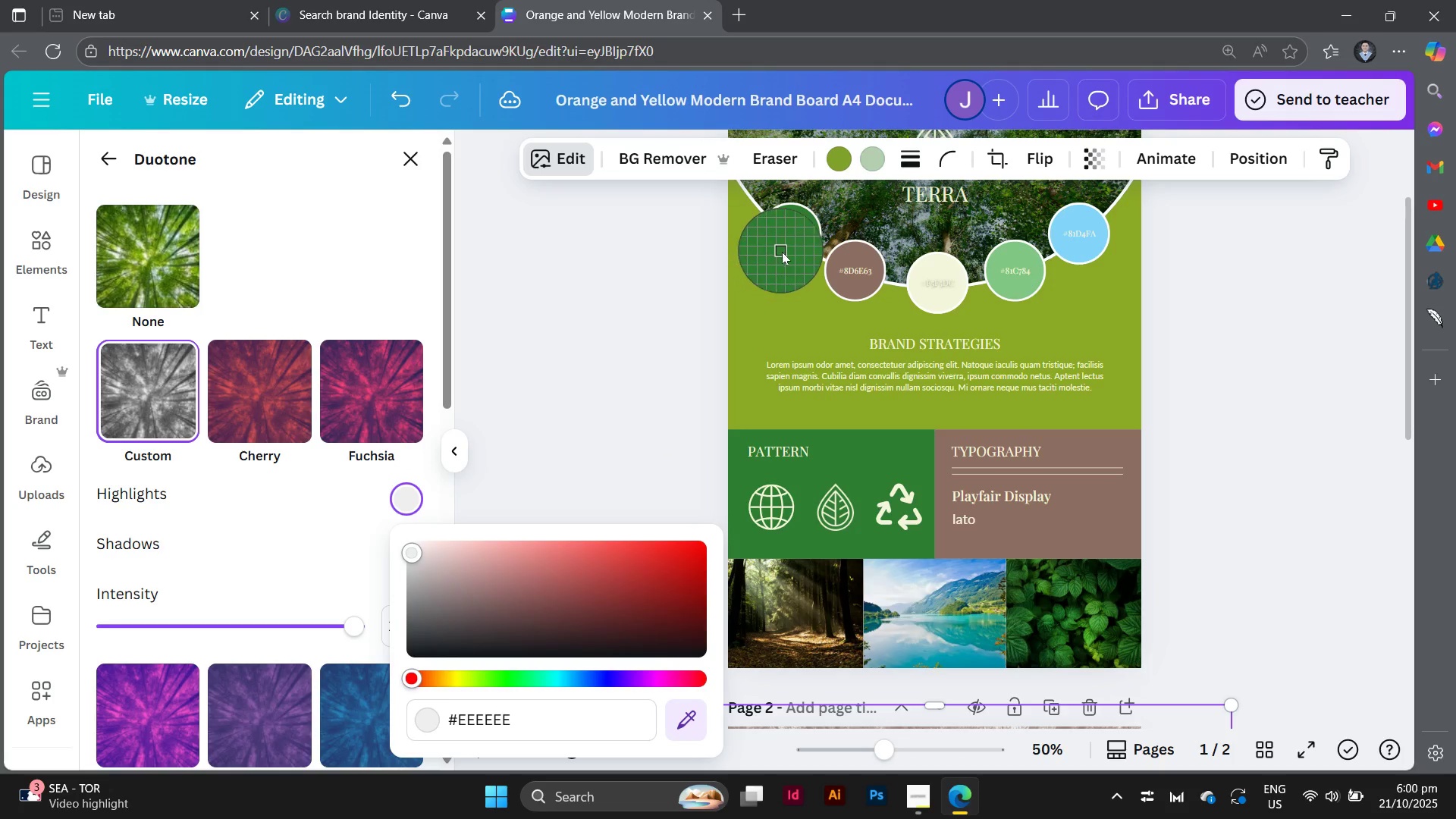 
left_click([782, 252])
 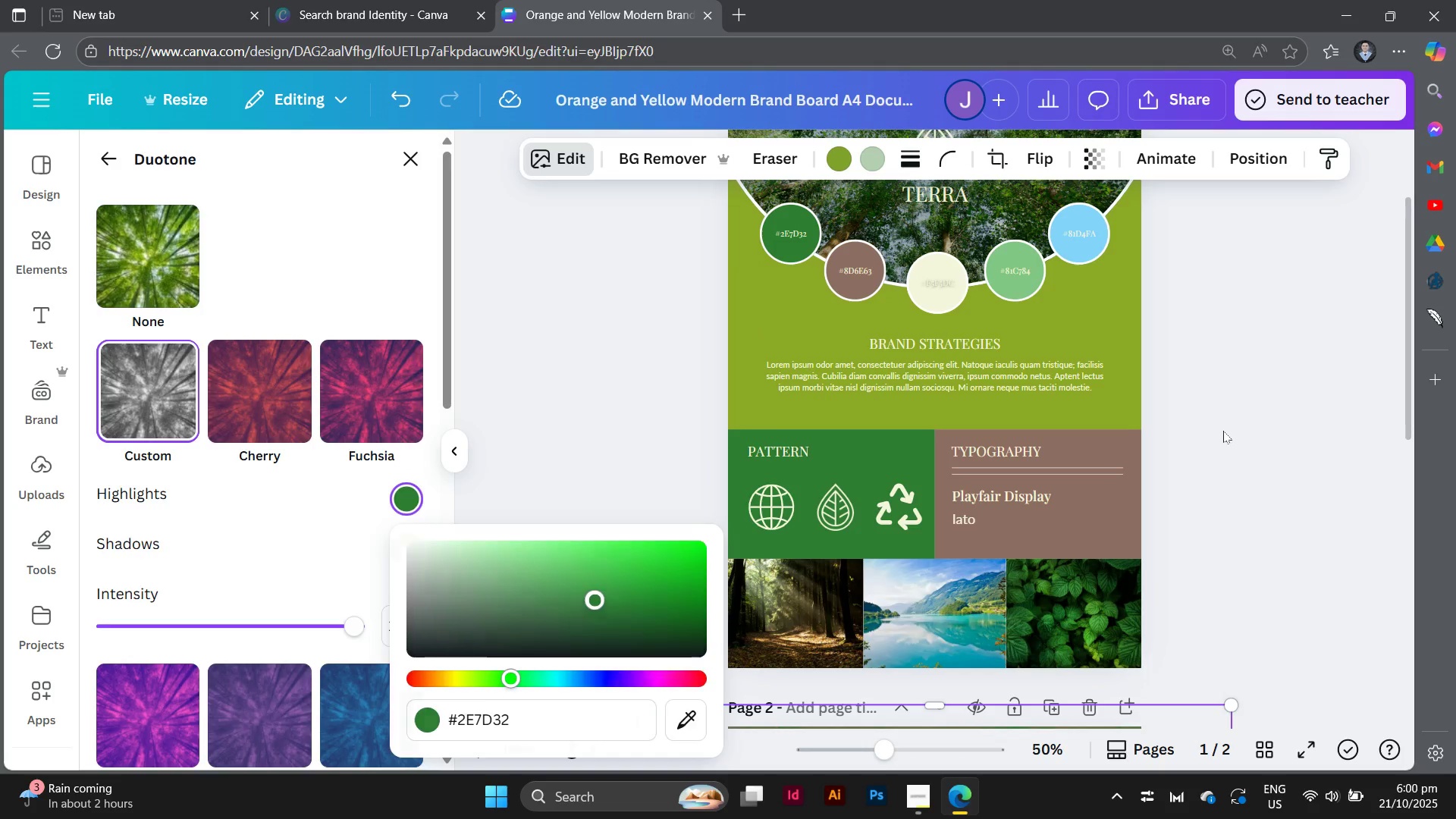 
double_click([1223, 431])
 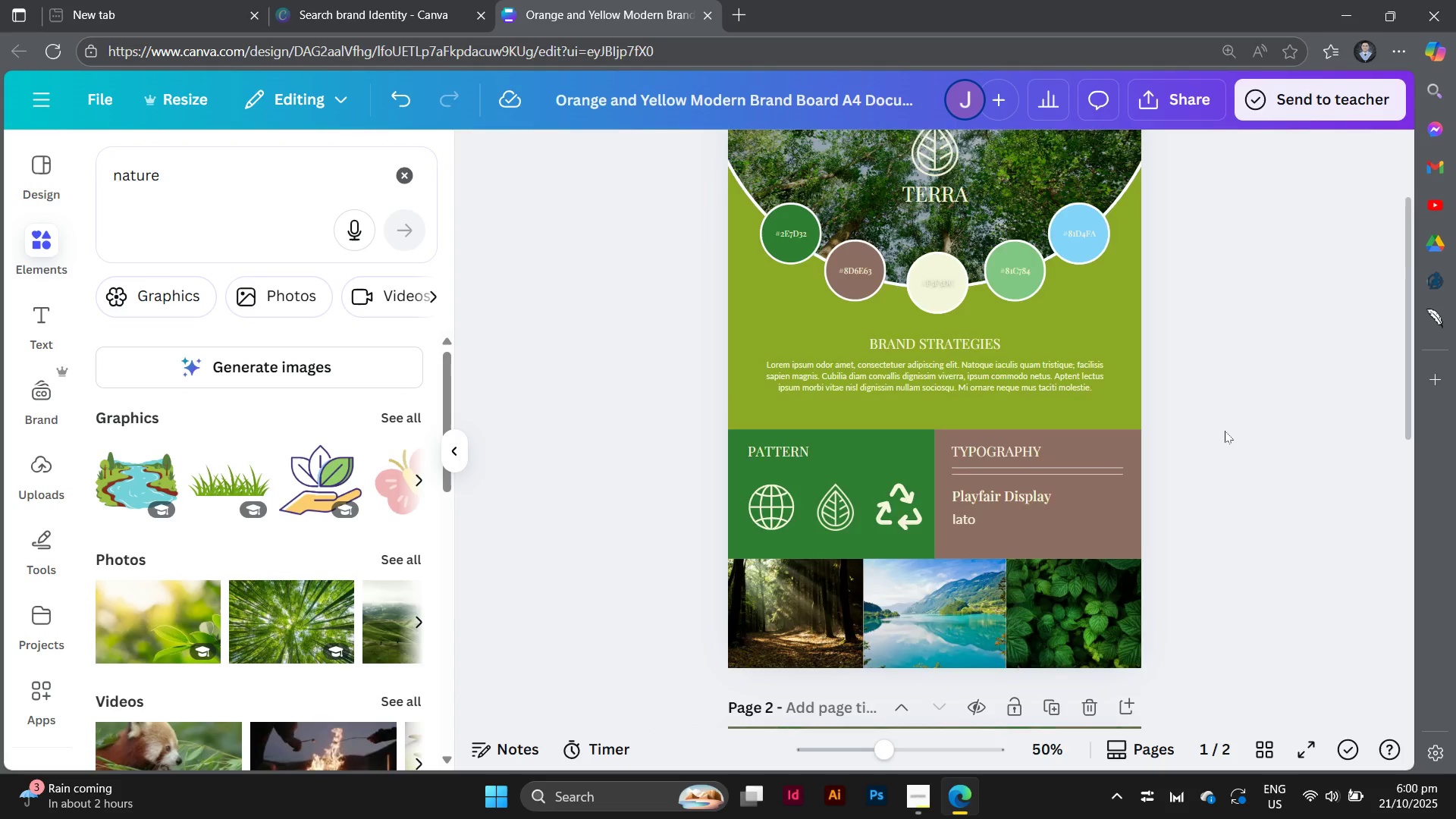 
scroll: coordinate [1225, 431], scroll_direction: down, amount: 8.0
 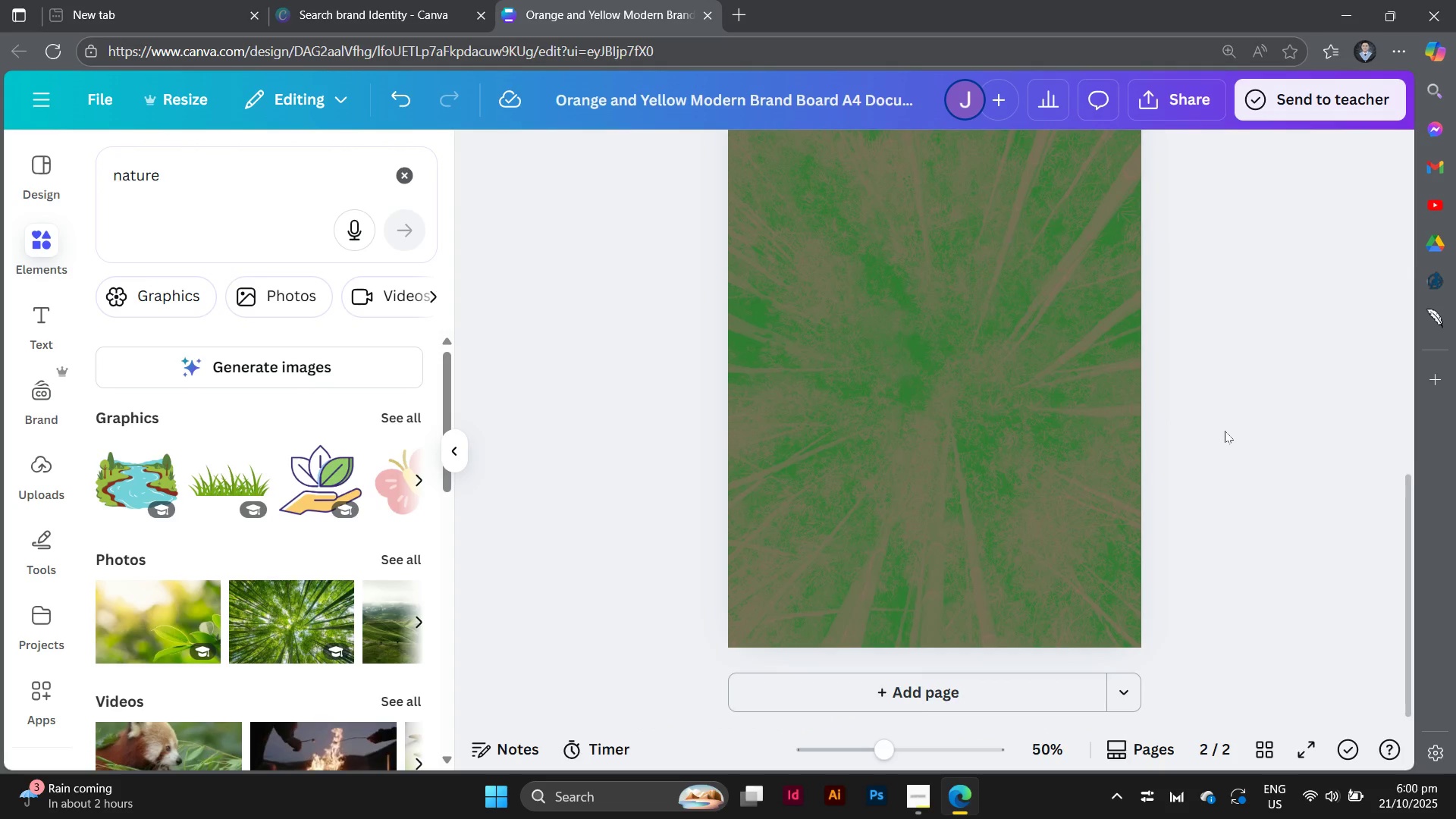 
scroll: coordinate [1225, 431], scroll_direction: up, amount: 10.0
 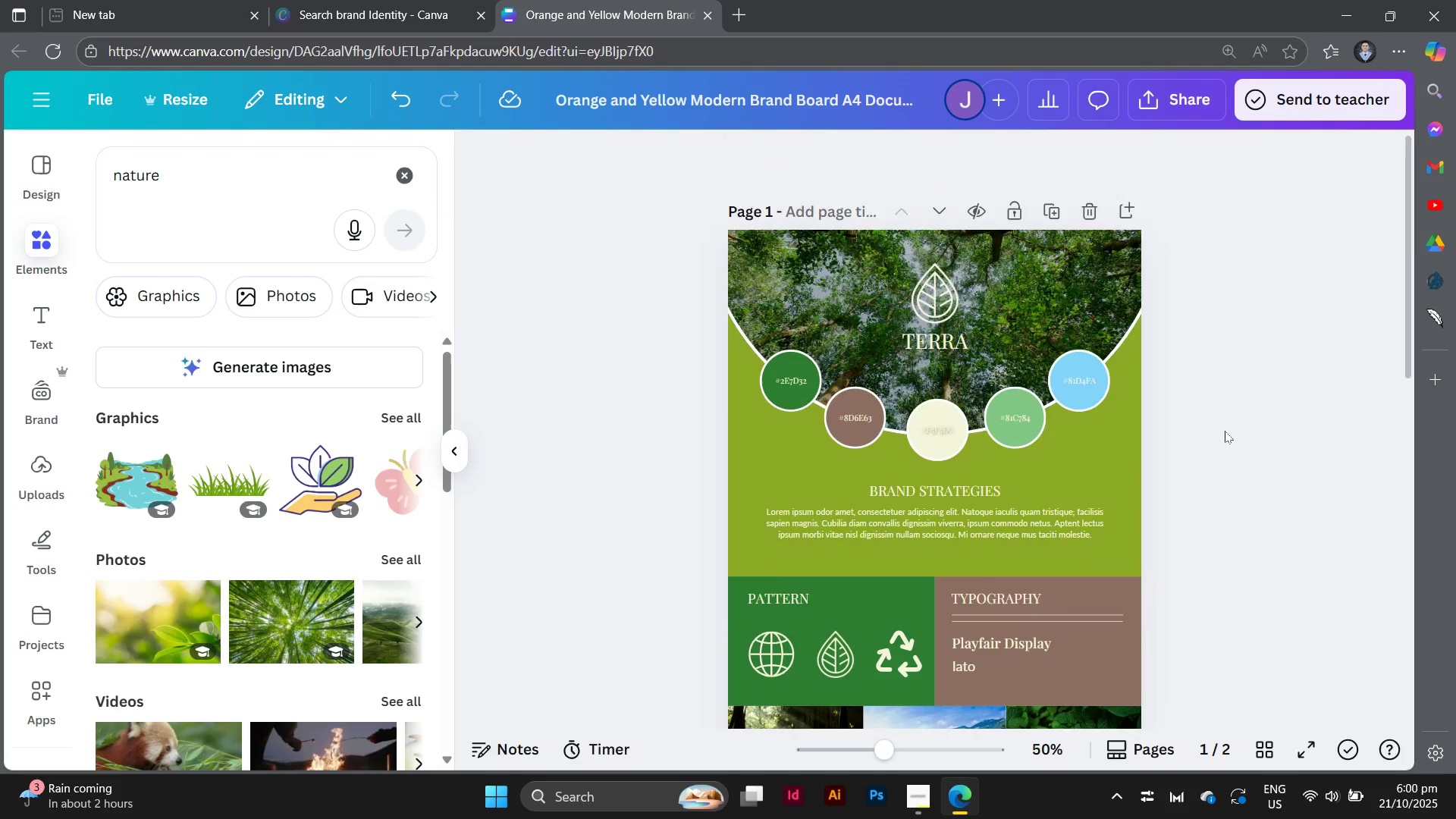 
scroll: coordinate [1225, 431], scroll_direction: down, amount: 6.0
 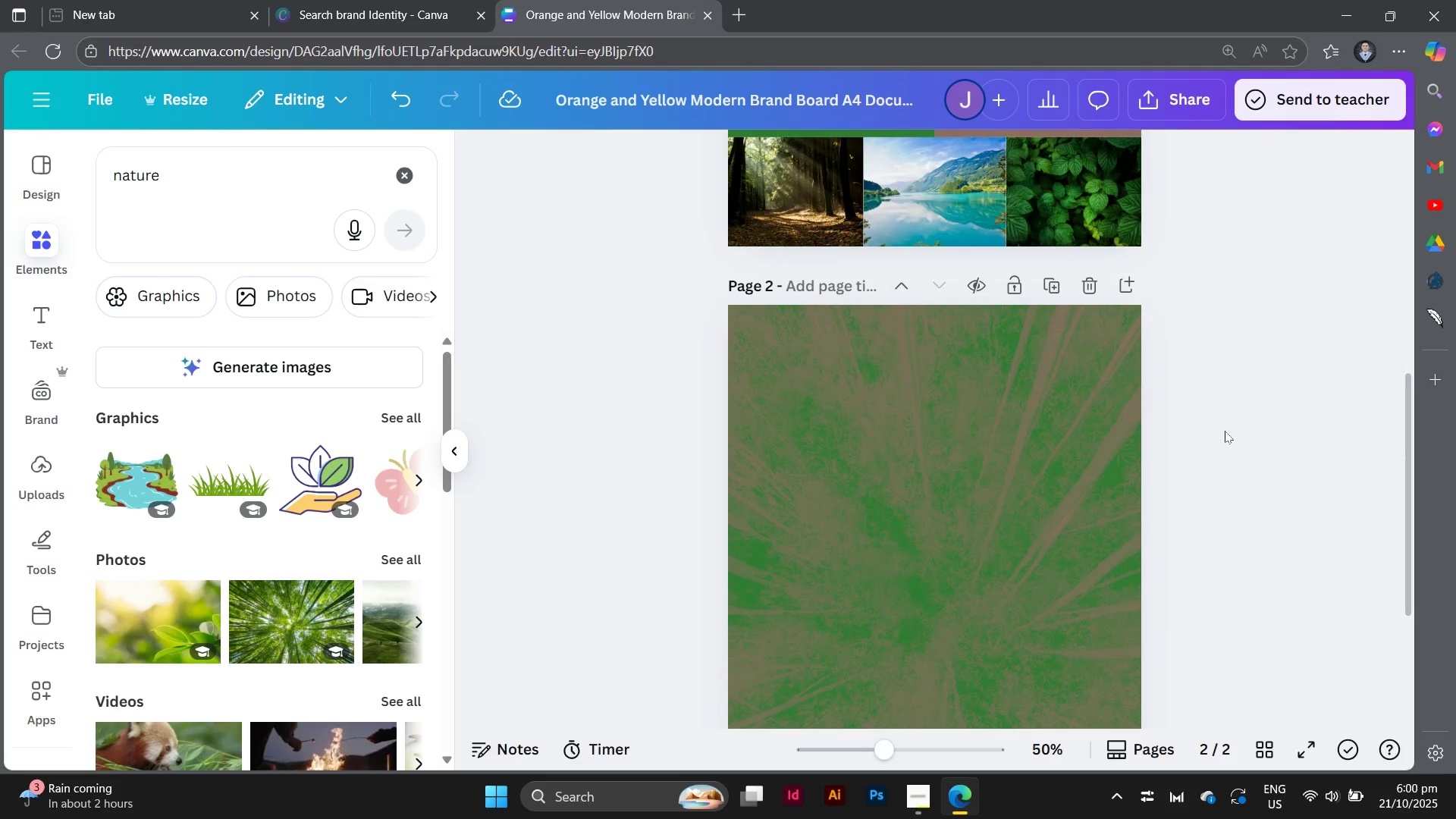 
scroll: coordinate [1225, 431], scroll_direction: up, amount: 5.0
 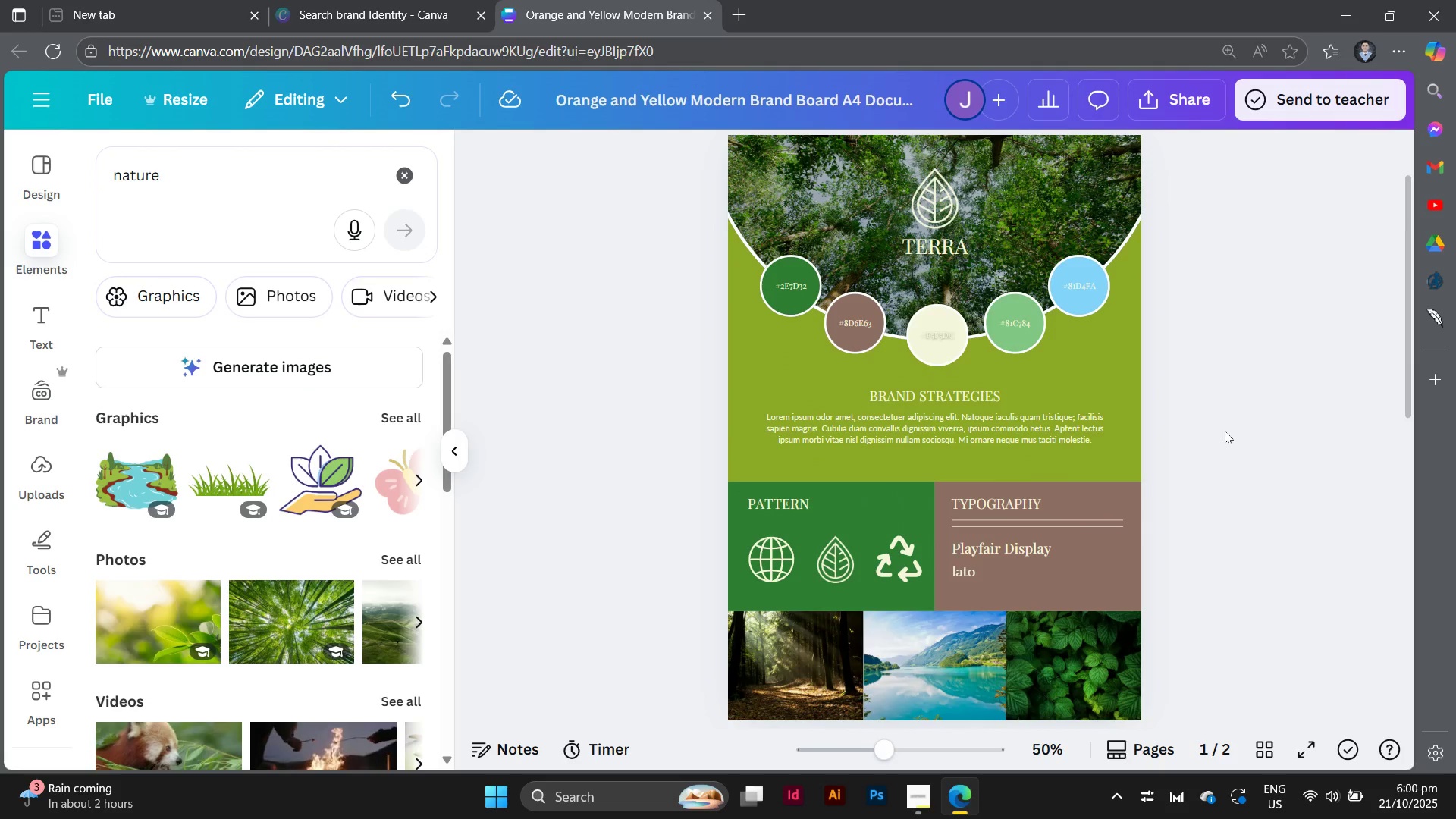 
scroll: coordinate [1225, 431], scroll_direction: down, amount: 5.0
 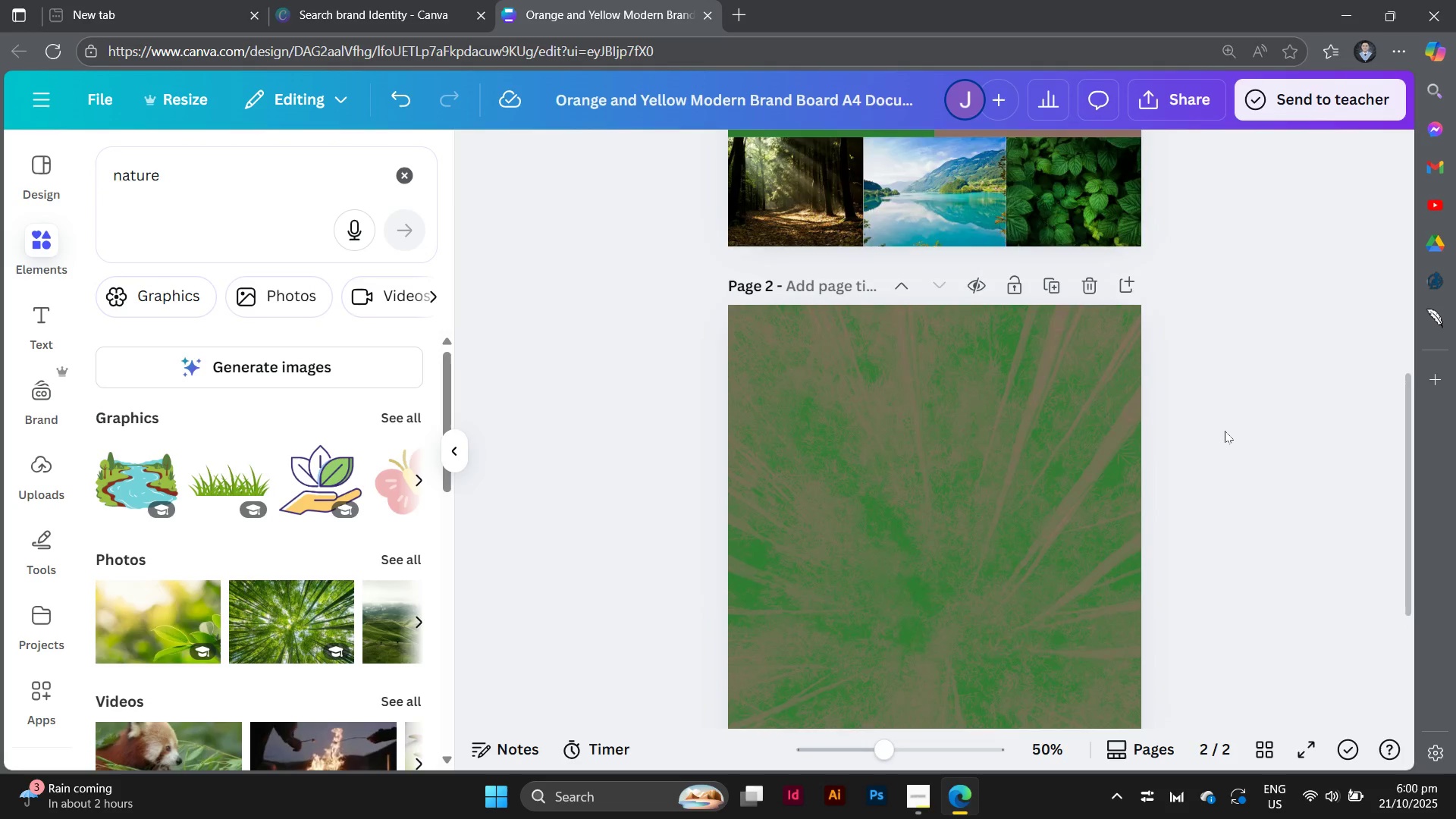 
scroll: coordinate [1225, 431], scroll_direction: up, amount: 5.0
 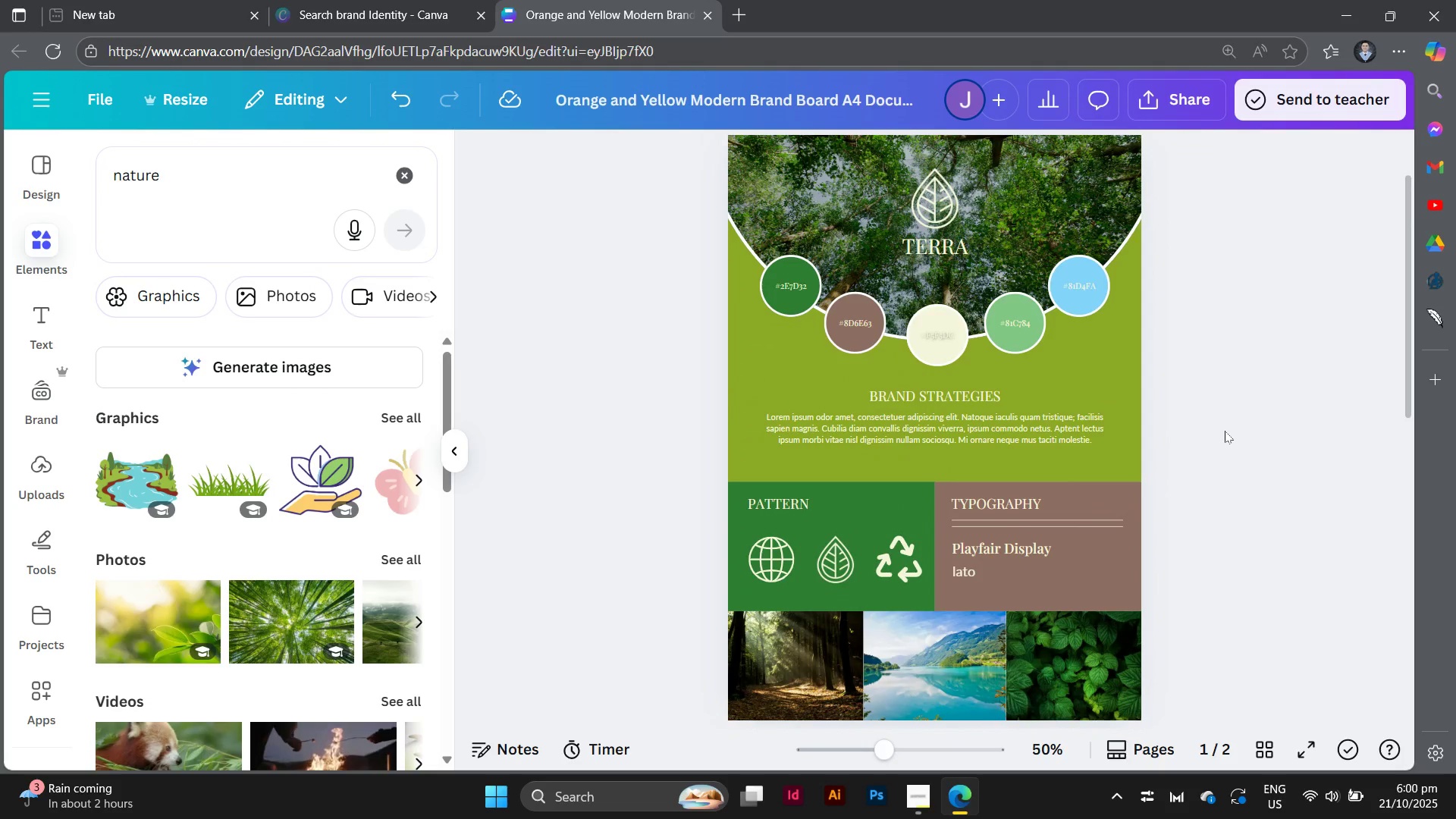 
scroll: coordinate [1225, 431], scroll_direction: down, amount: 4.0
 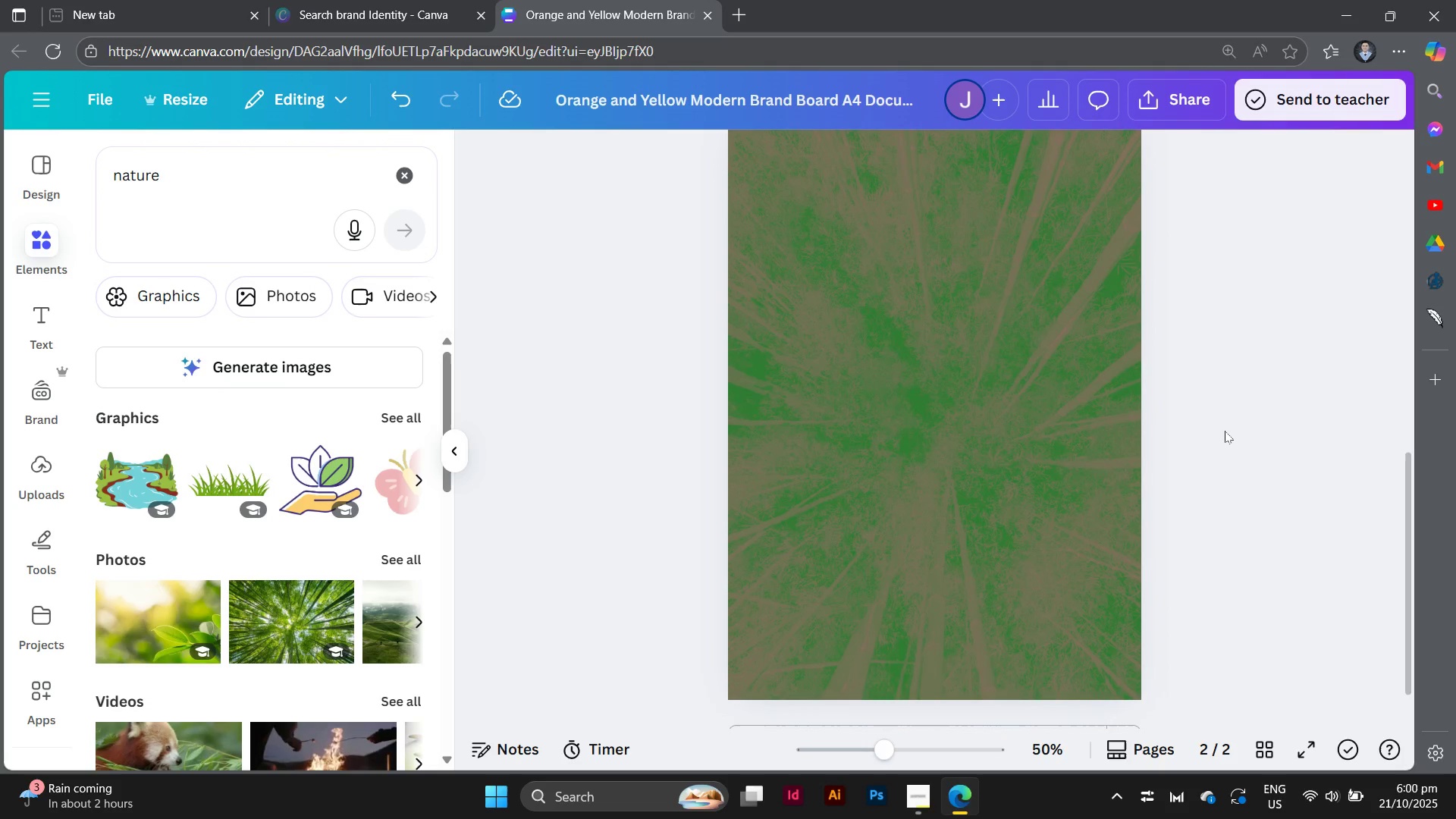 
scroll: coordinate [1225, 431], scroll_direction: up, amount: 2.0
 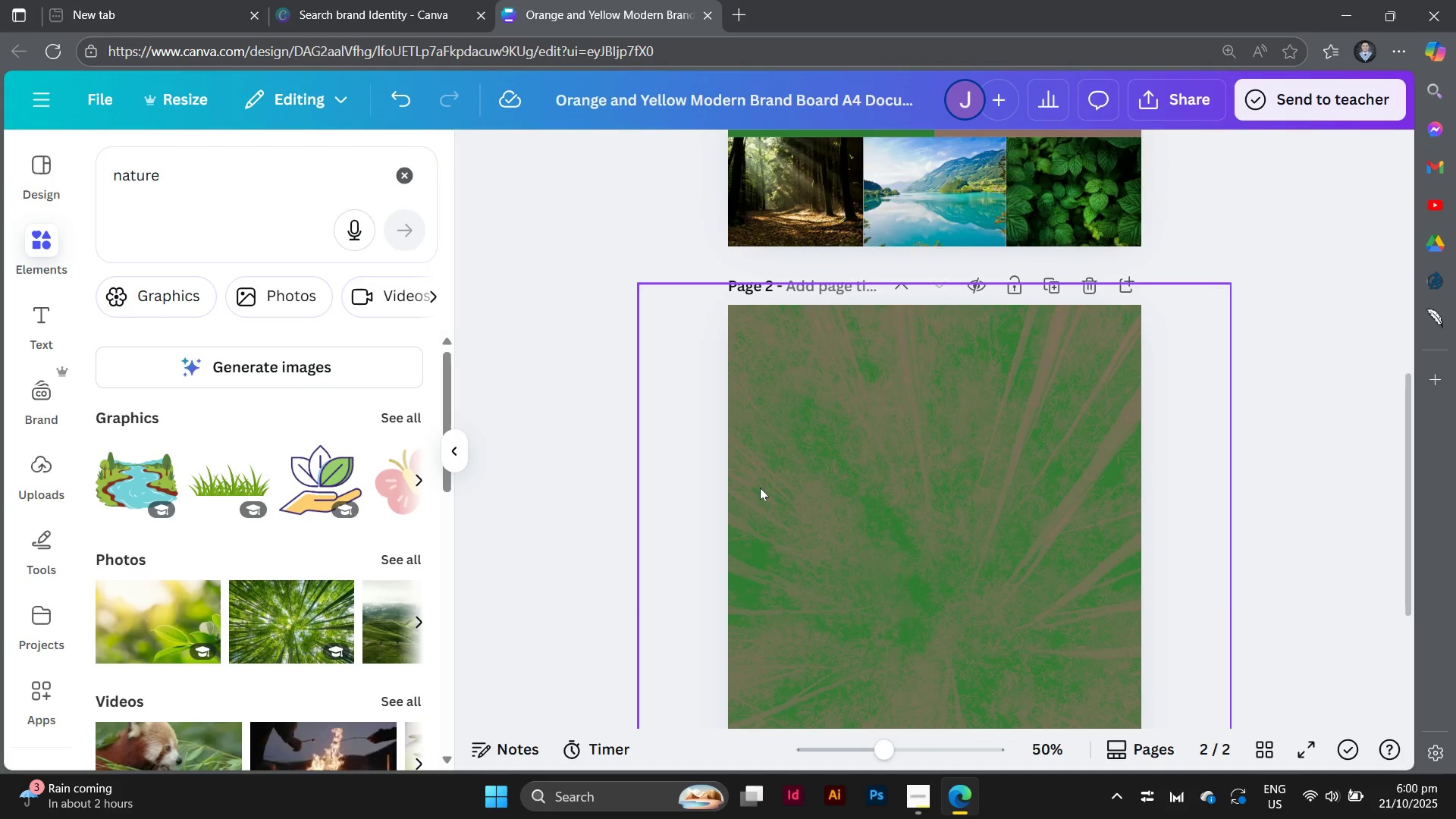 
left_click([760, 488])
 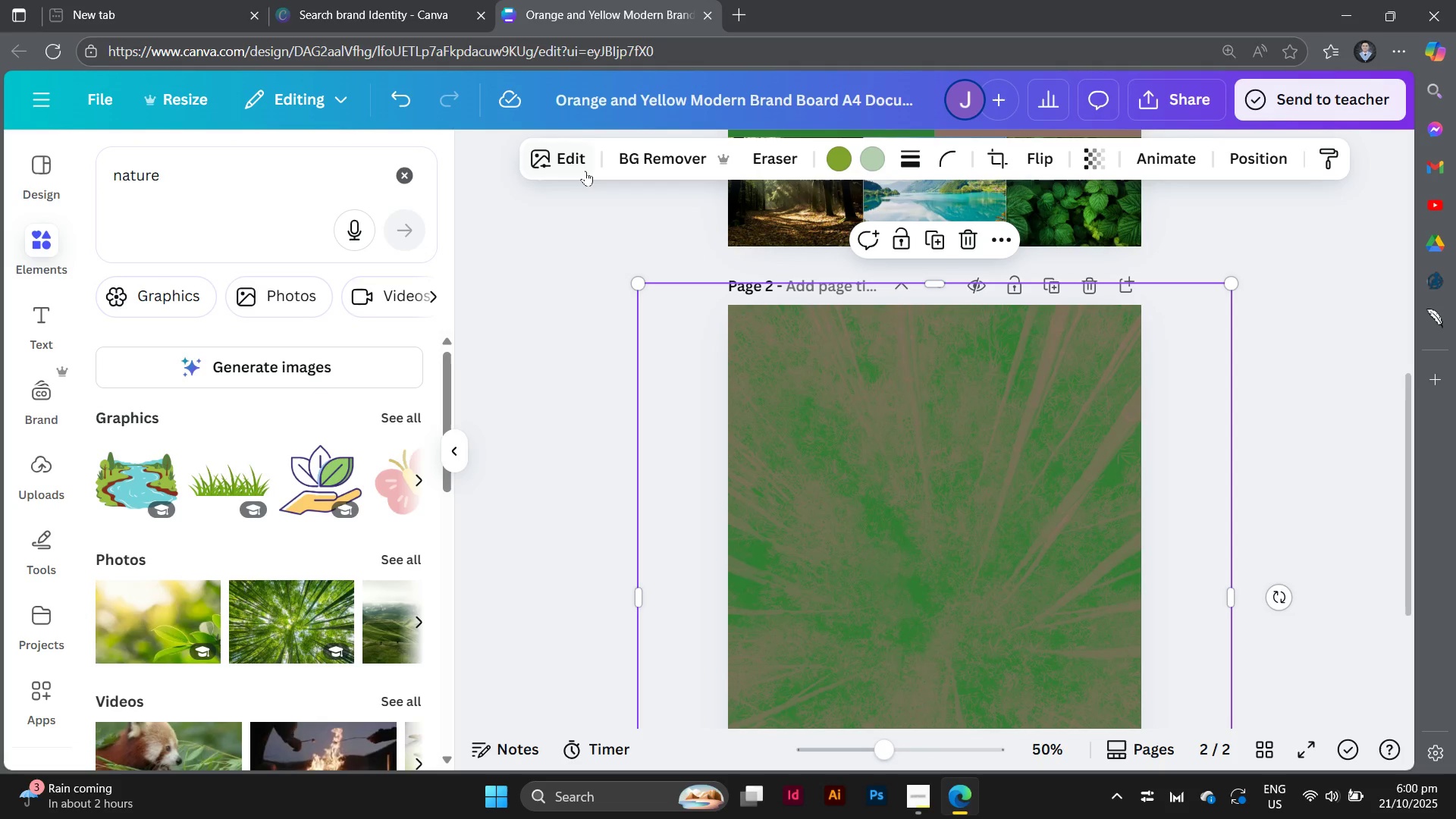 
left_click([585, 170])
 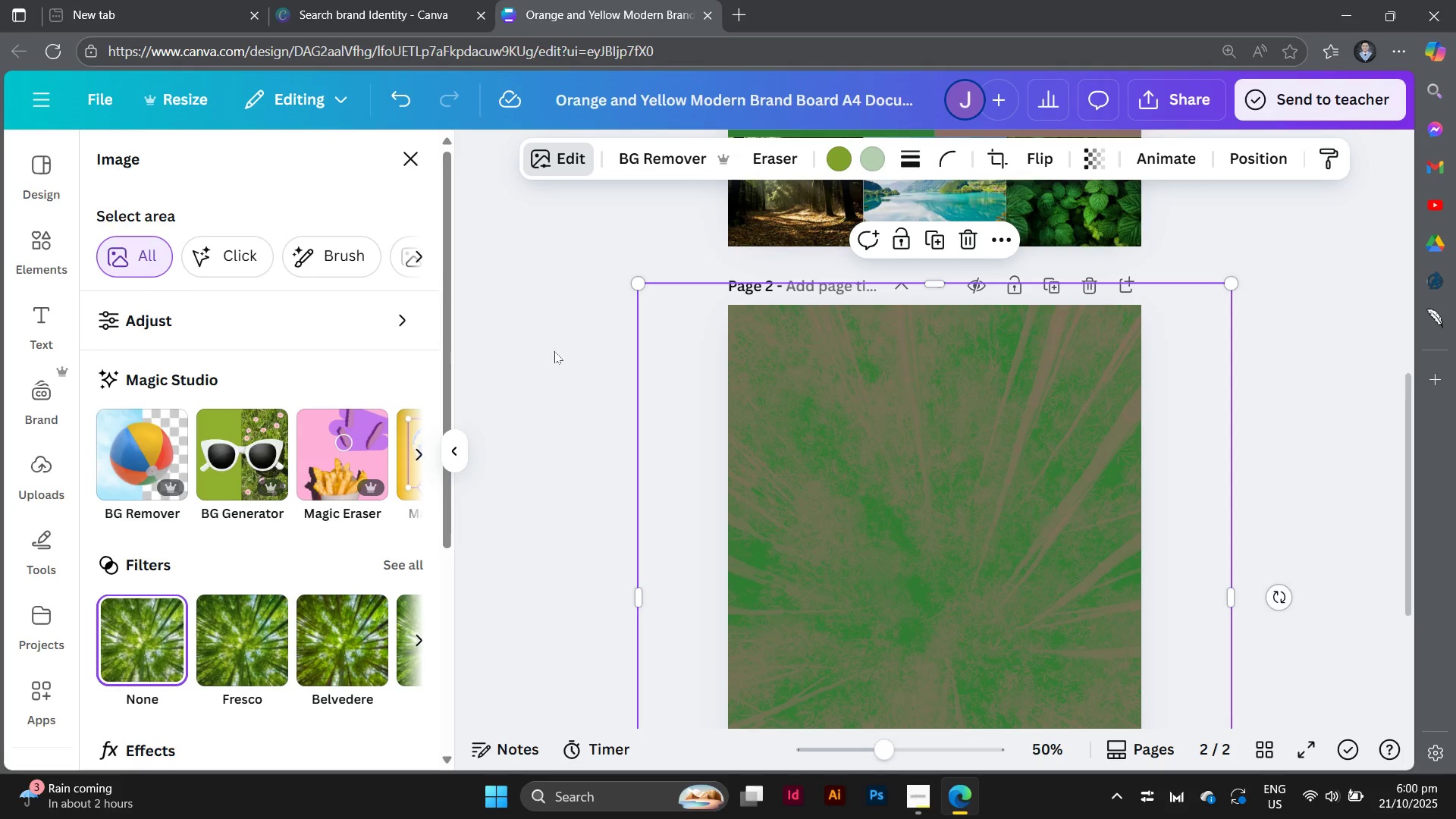 
scroll: coordinate [573, 382], scroll_direction: up, amount: 3.0
 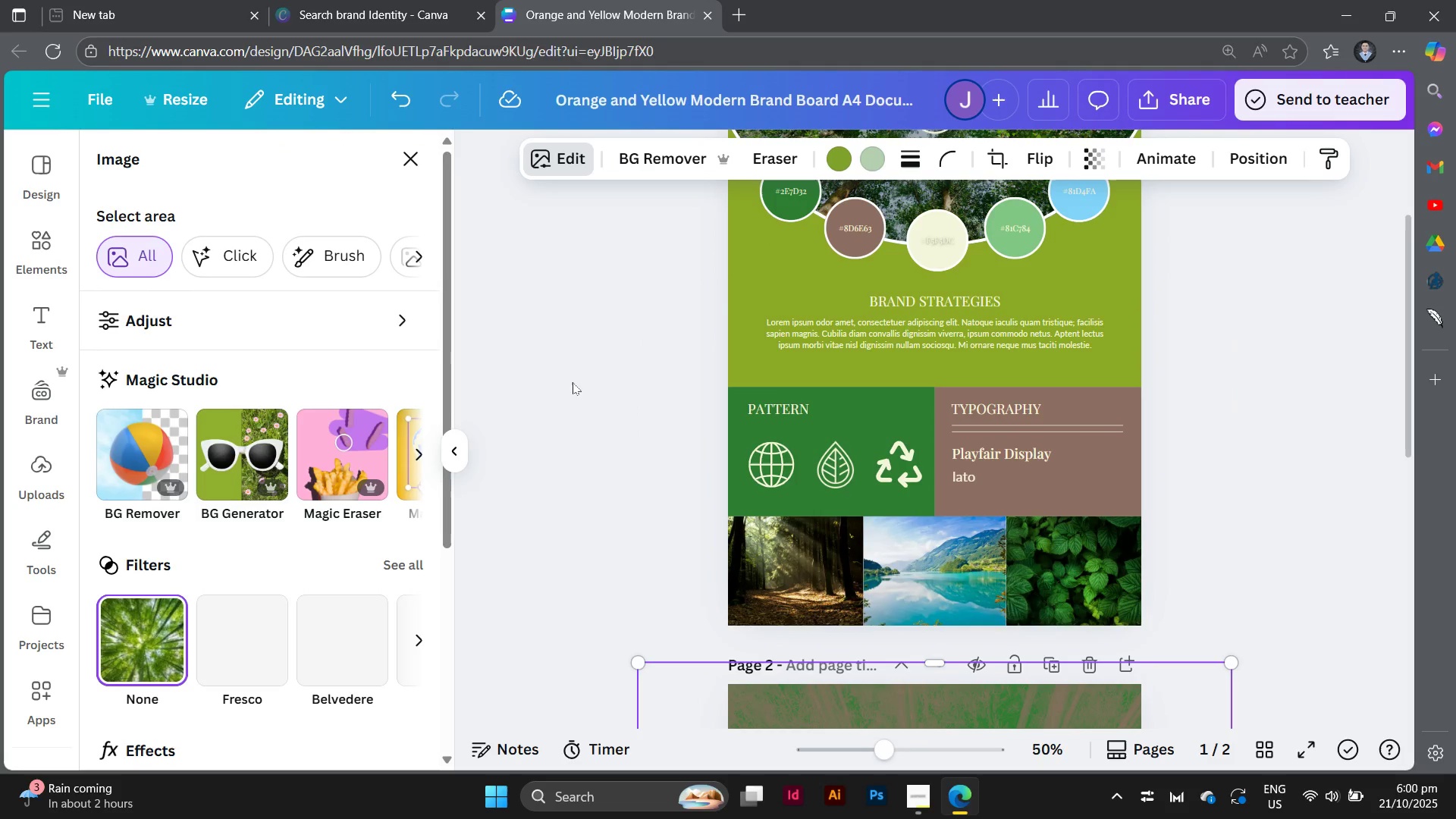 
scroll: coordinate [293, 601], scroll_direction: down, amount: 3.0
 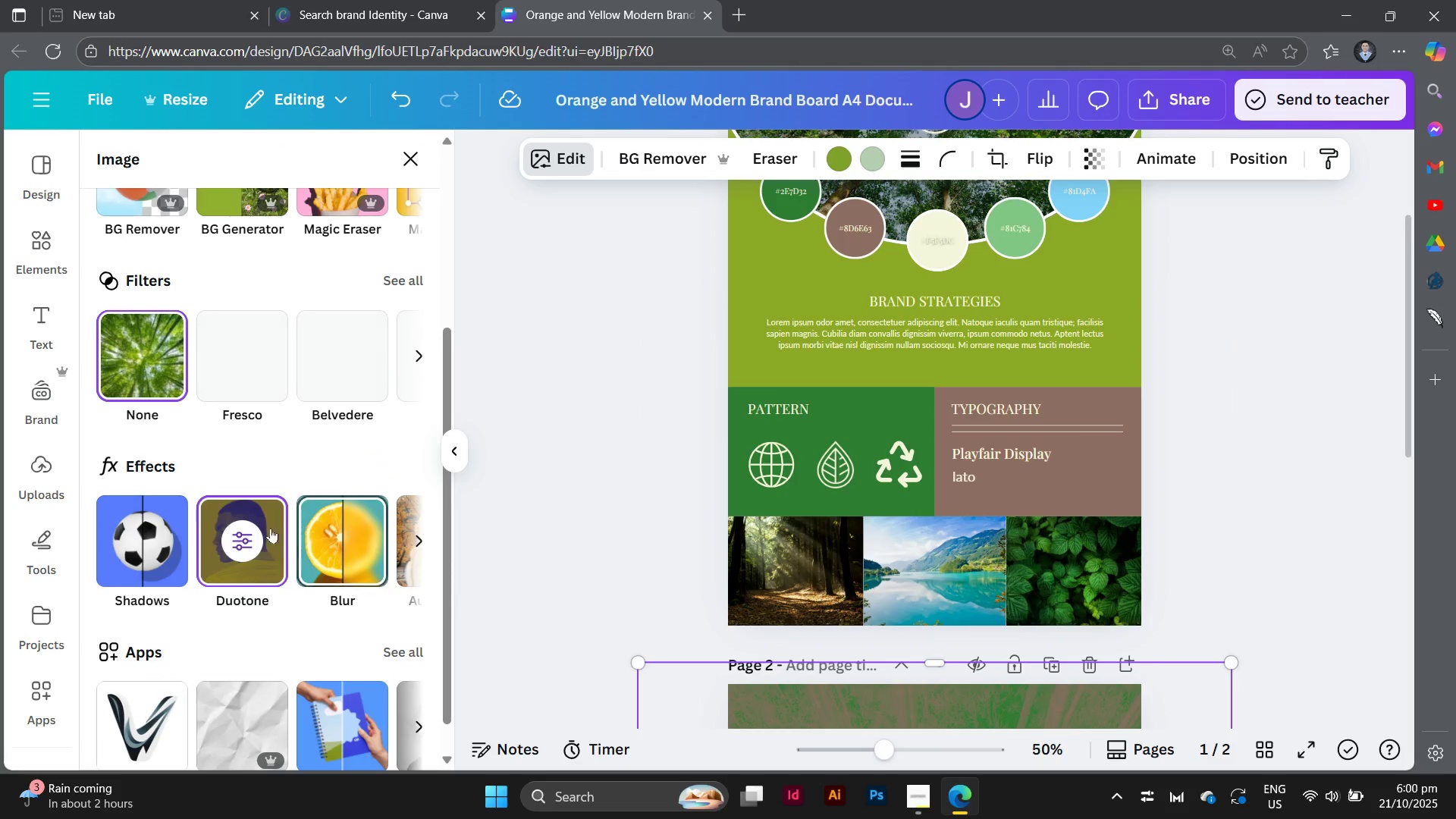 
left_click([259, 535])
 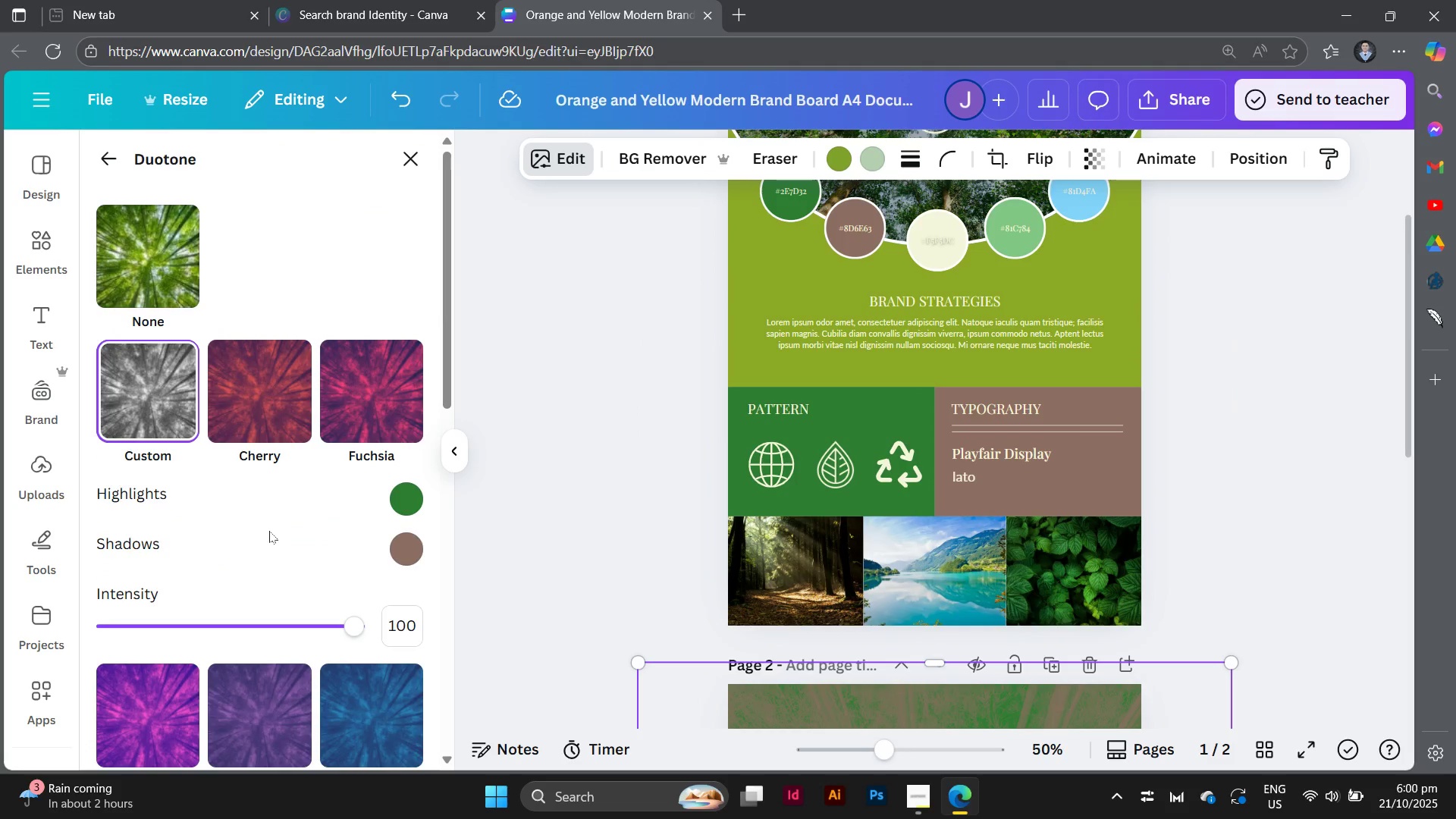 
scroll: coordinate [269, 531], scroll_direction: down, amount: 3.0
 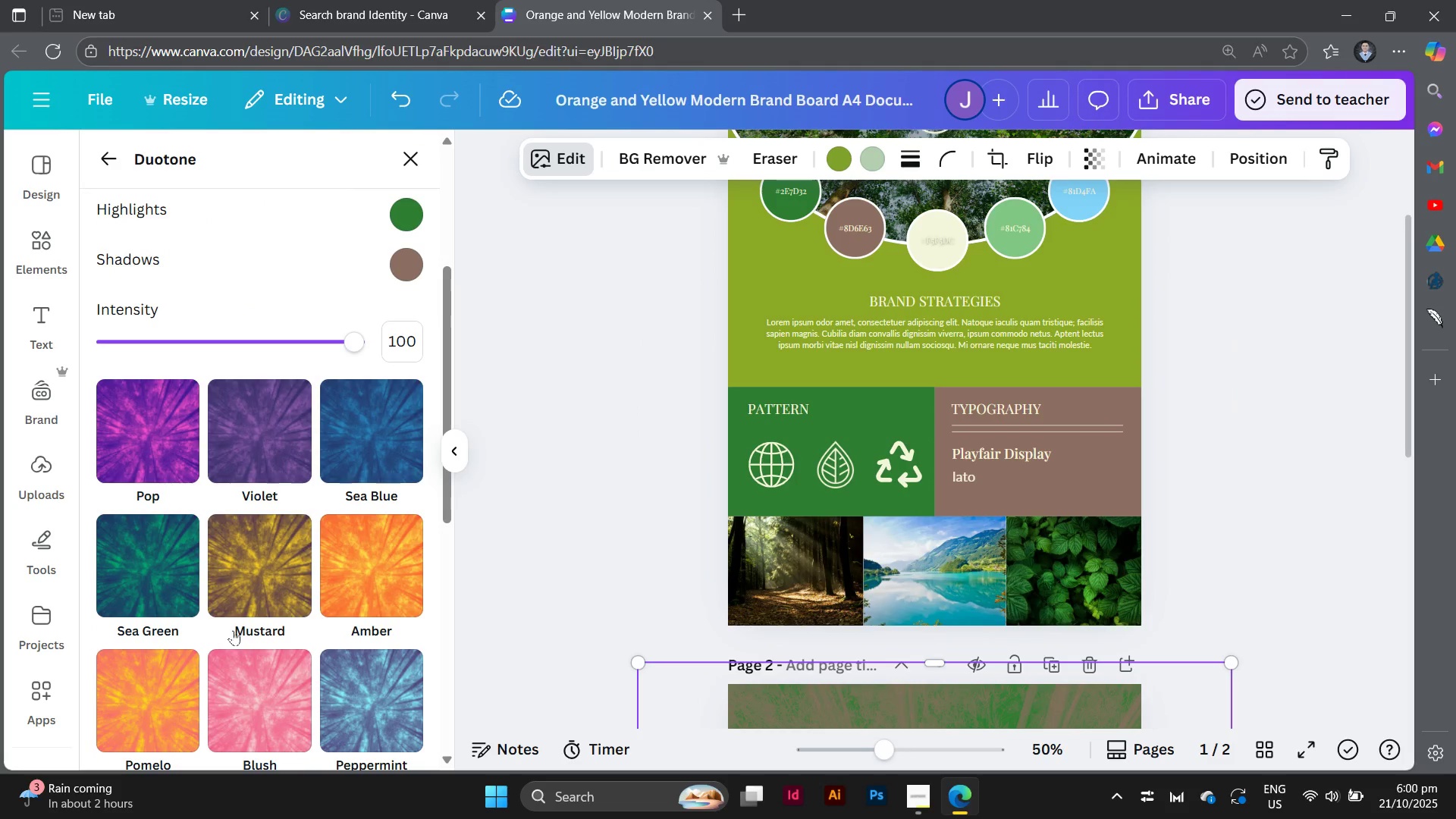 
left_click([237, 570])
 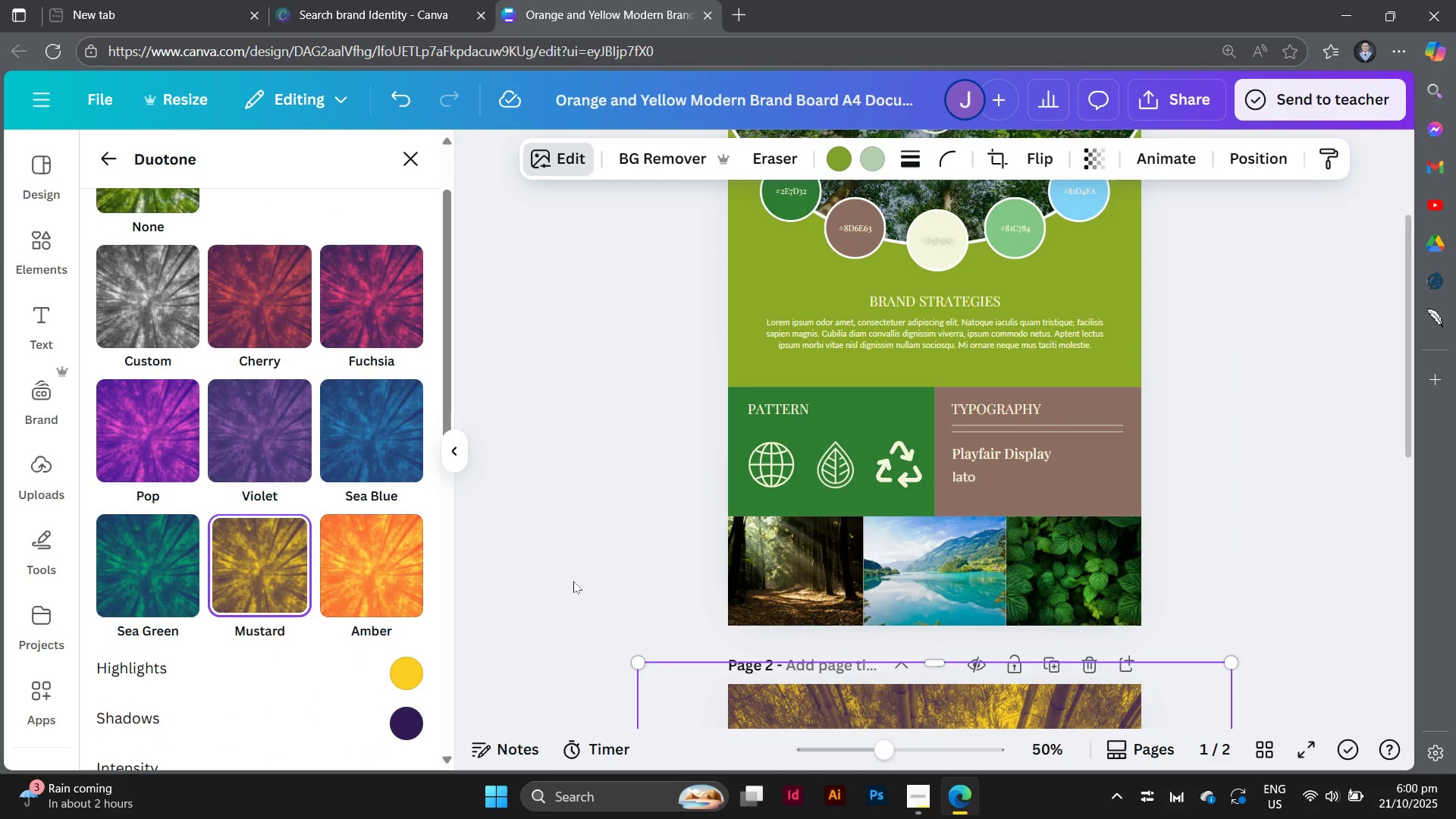 
scroll: coordinate [696, 607], scroll_direction: down, amount: 1.0
 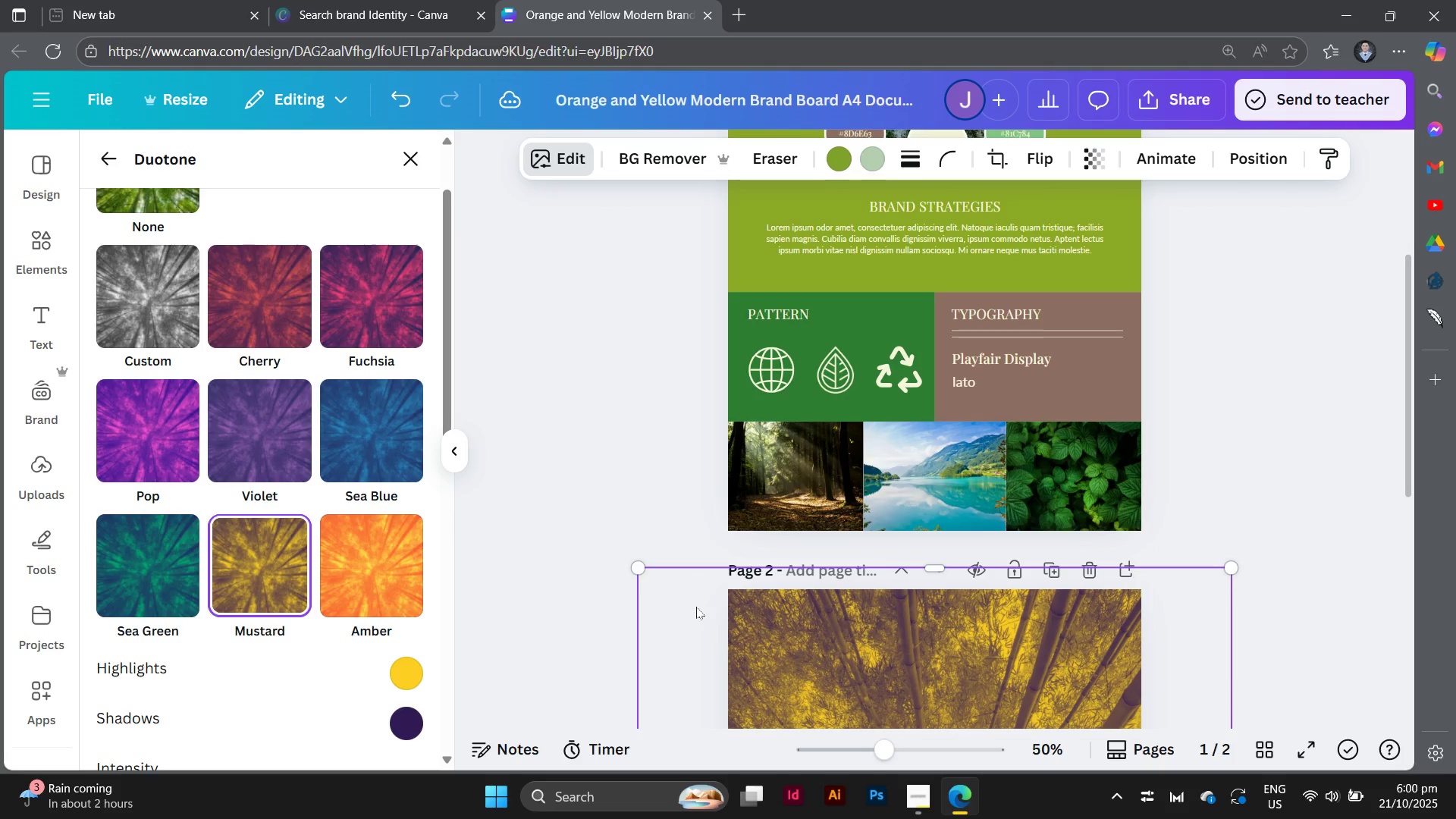 
scroll: coordinate [696, 607], scroll_direction: none, amount: 0.0
 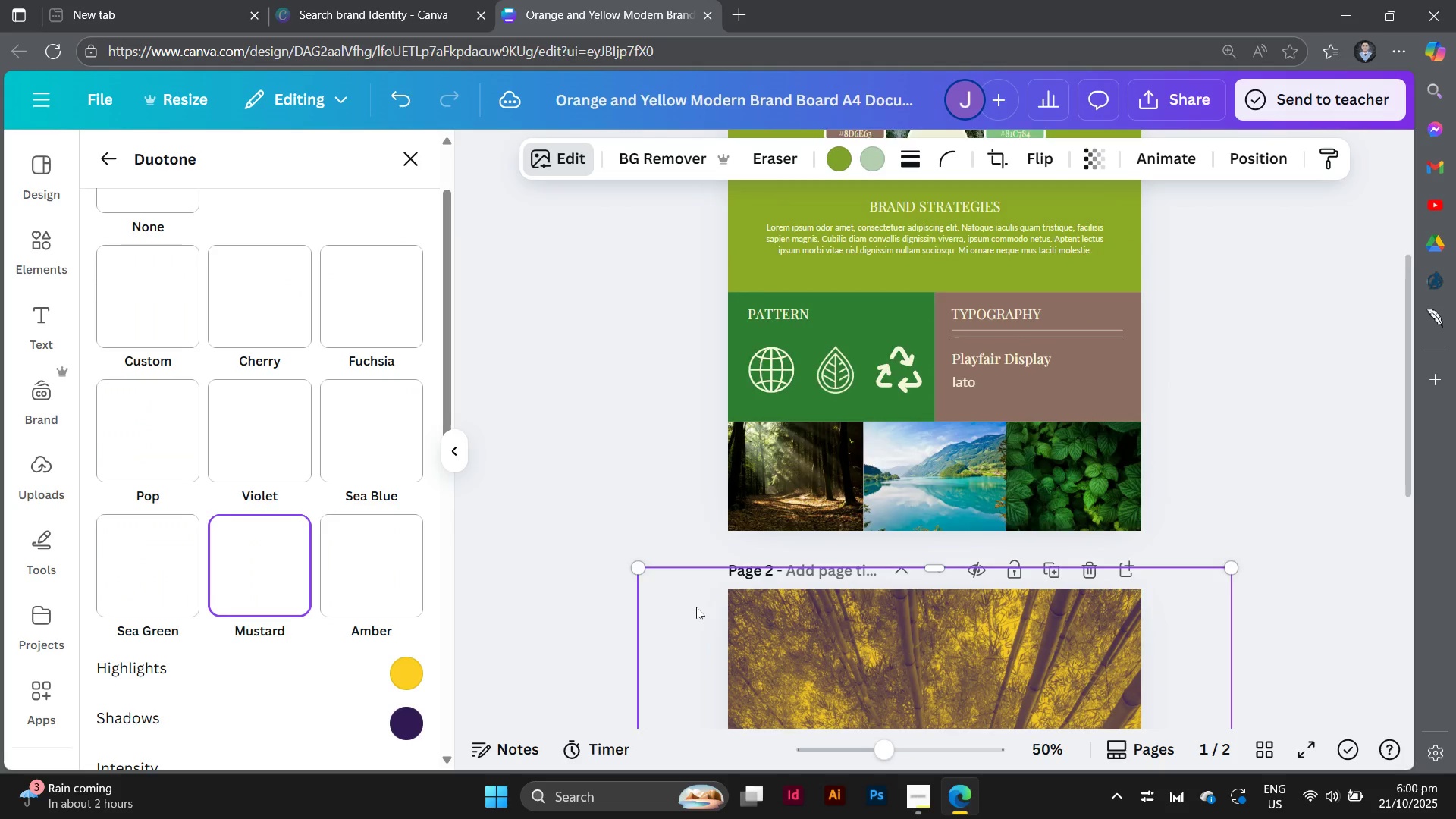 
scroll: coordinate [696, 607], scroll_direction: down, amount: 1.0
 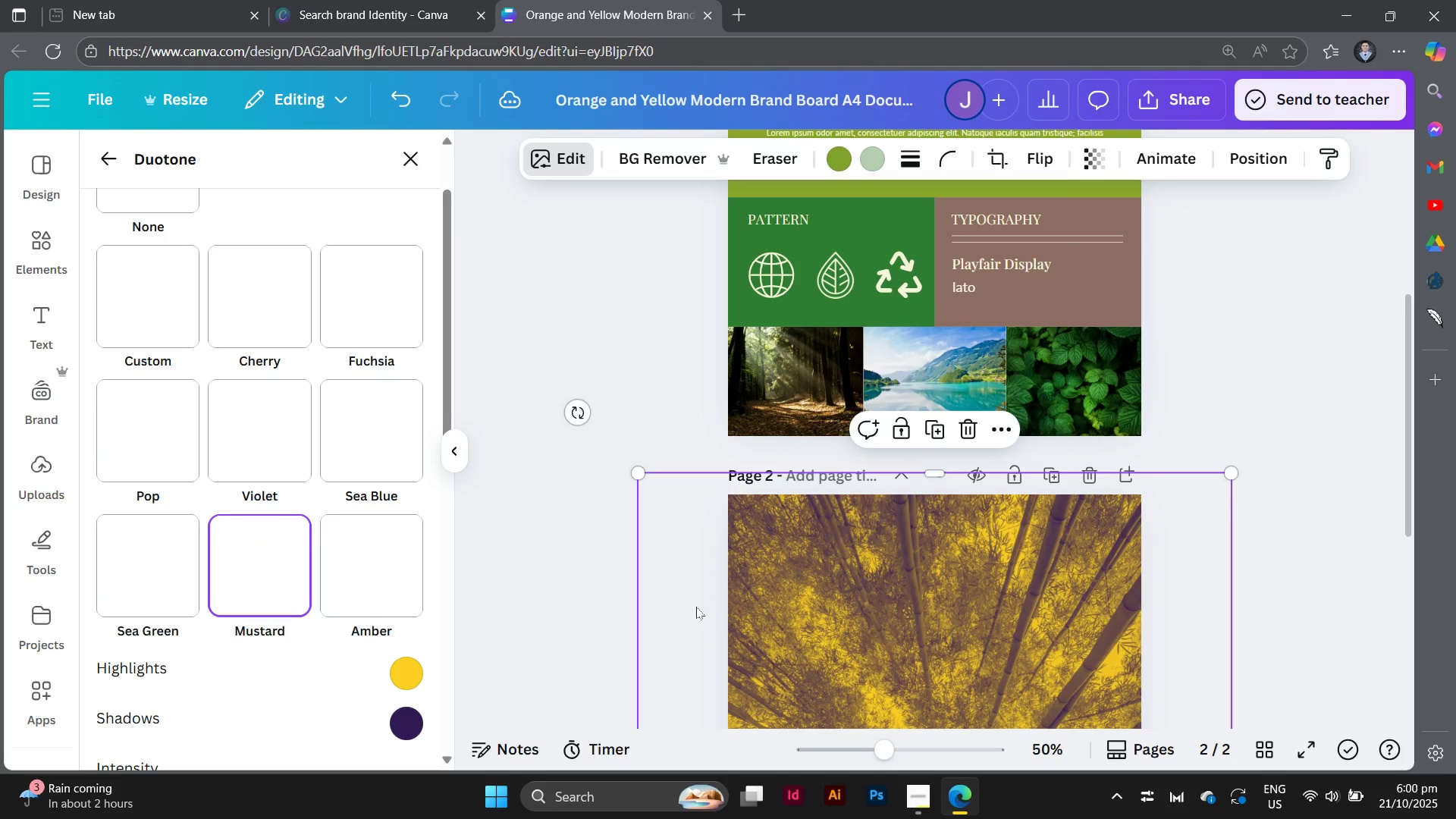 
scroll: coordinate [696, 607], scroll_direction: up, amount: 1.0
 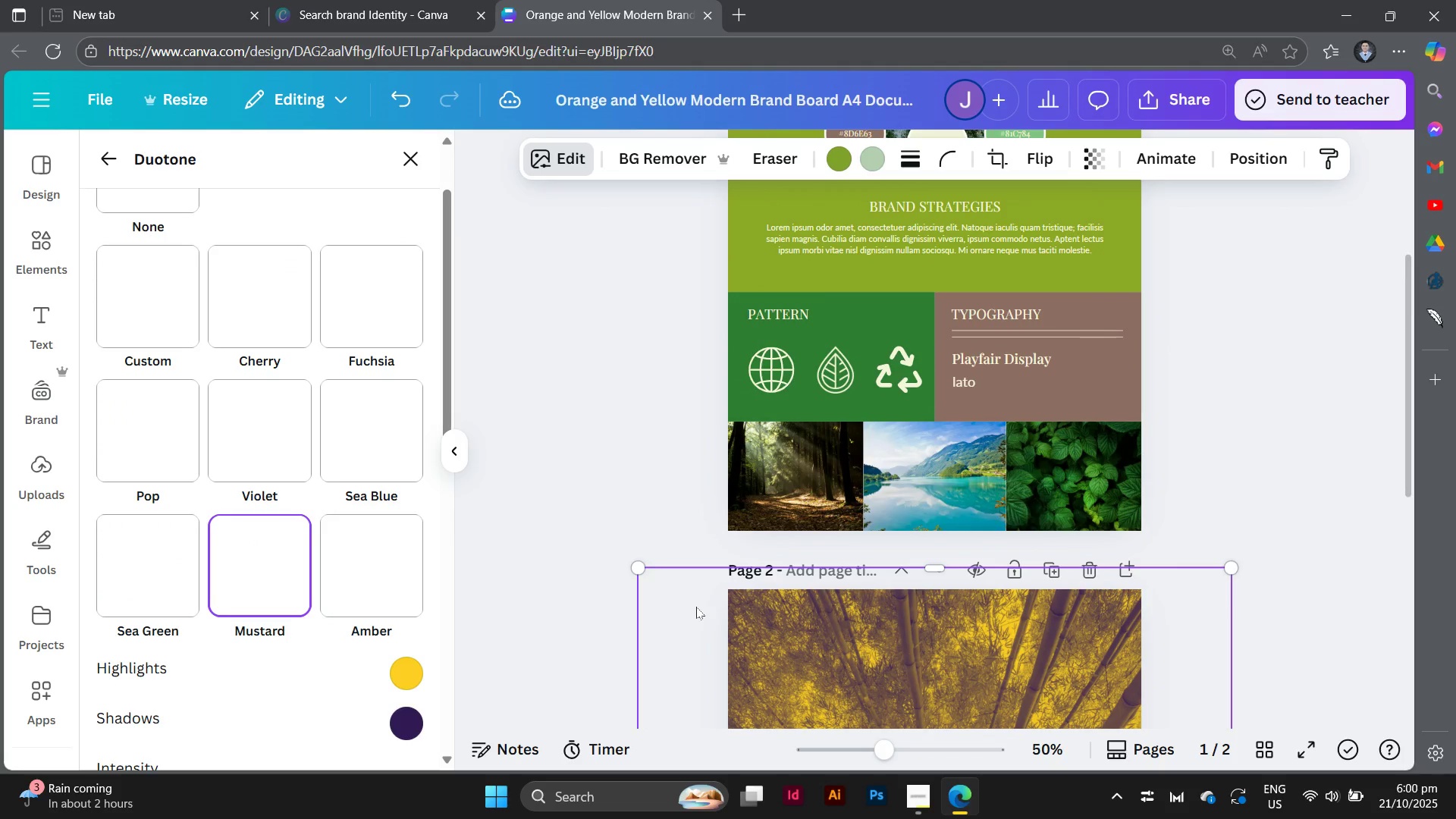 
scroll: coordinate [696, 607], scroll_direction: down, amount: 1.0
 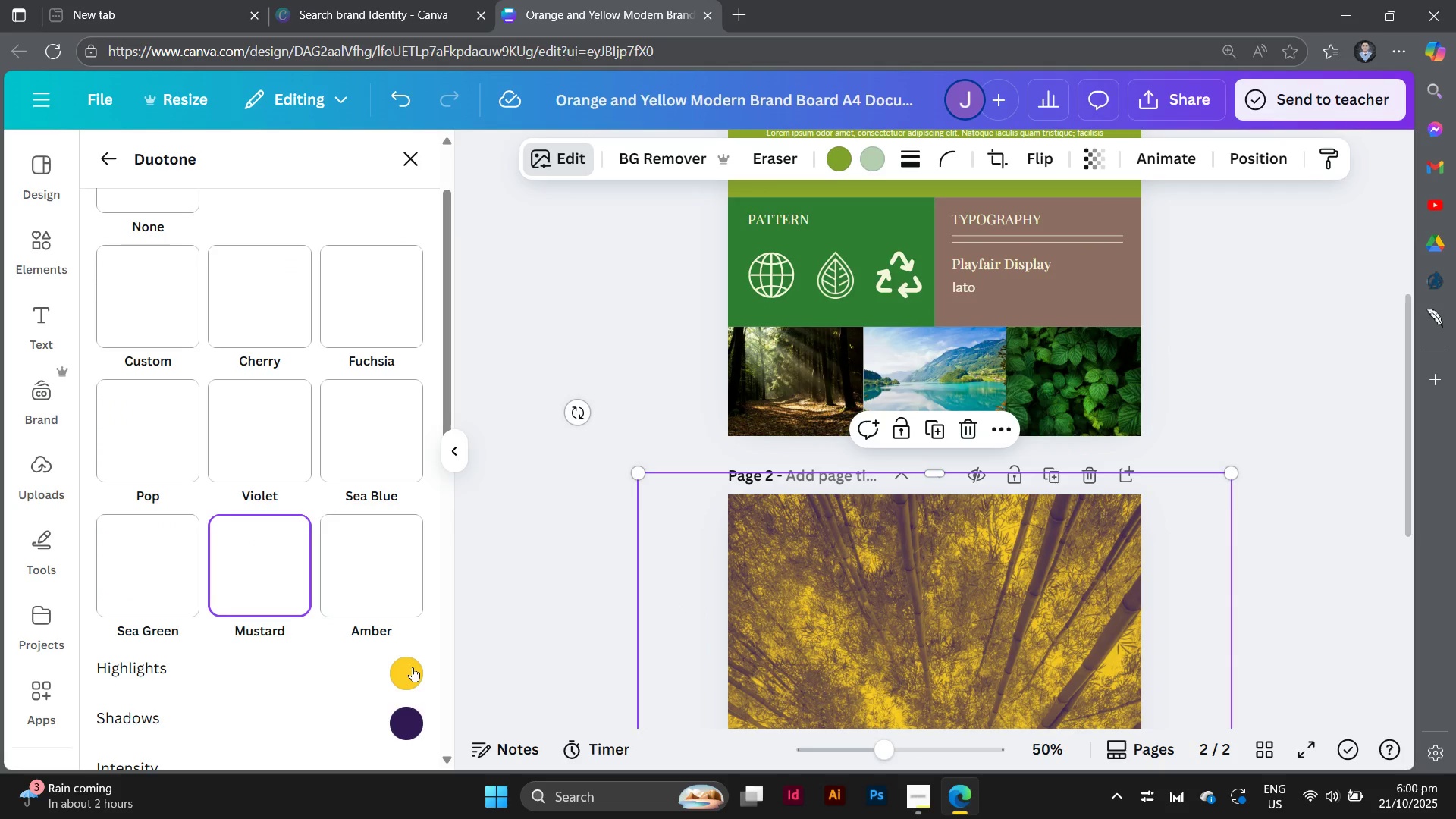 
left_click([413, 667])
 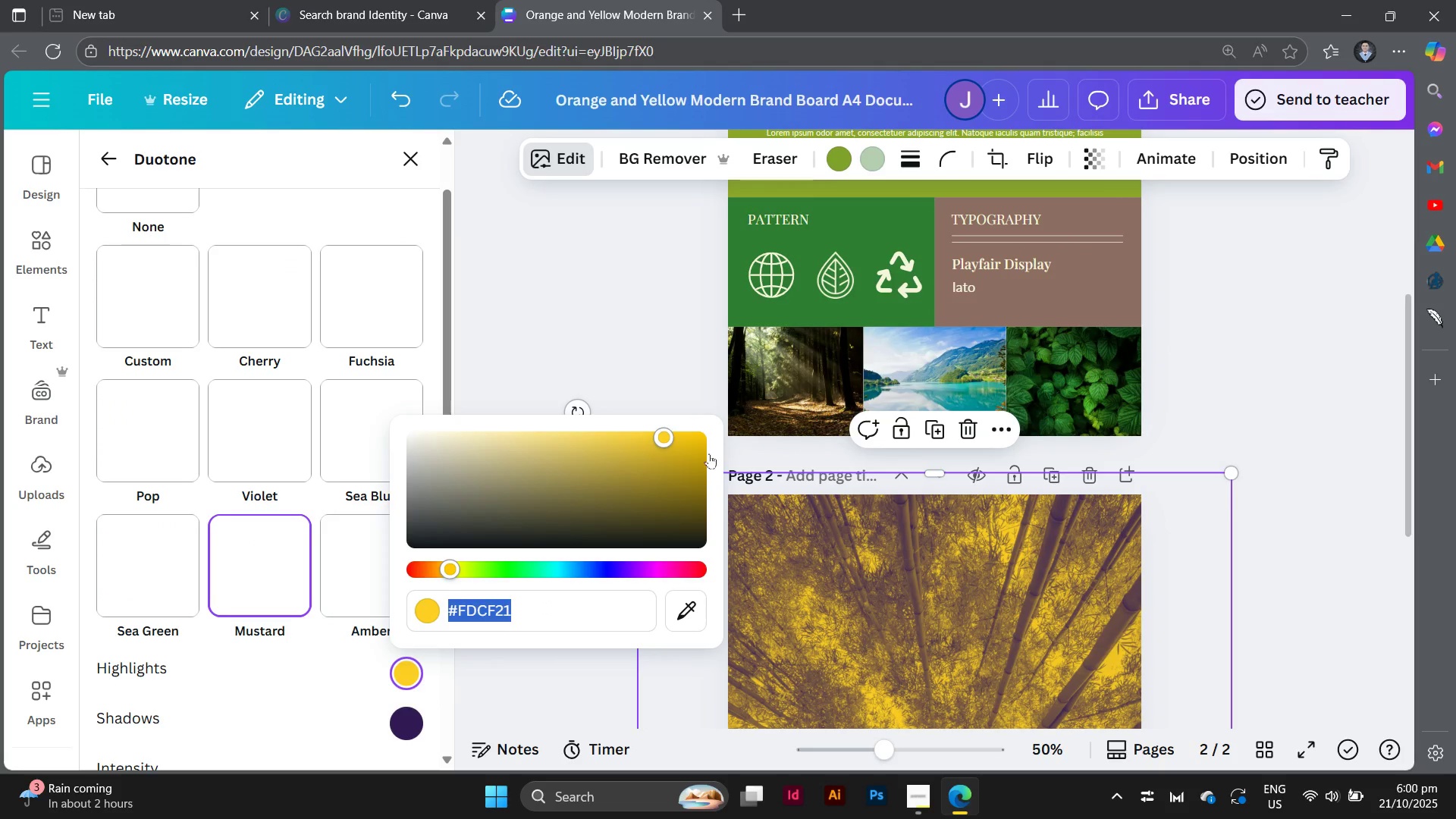 
scroll: coordinate [743, 399], scroll_direction: up, amount: 2.0
 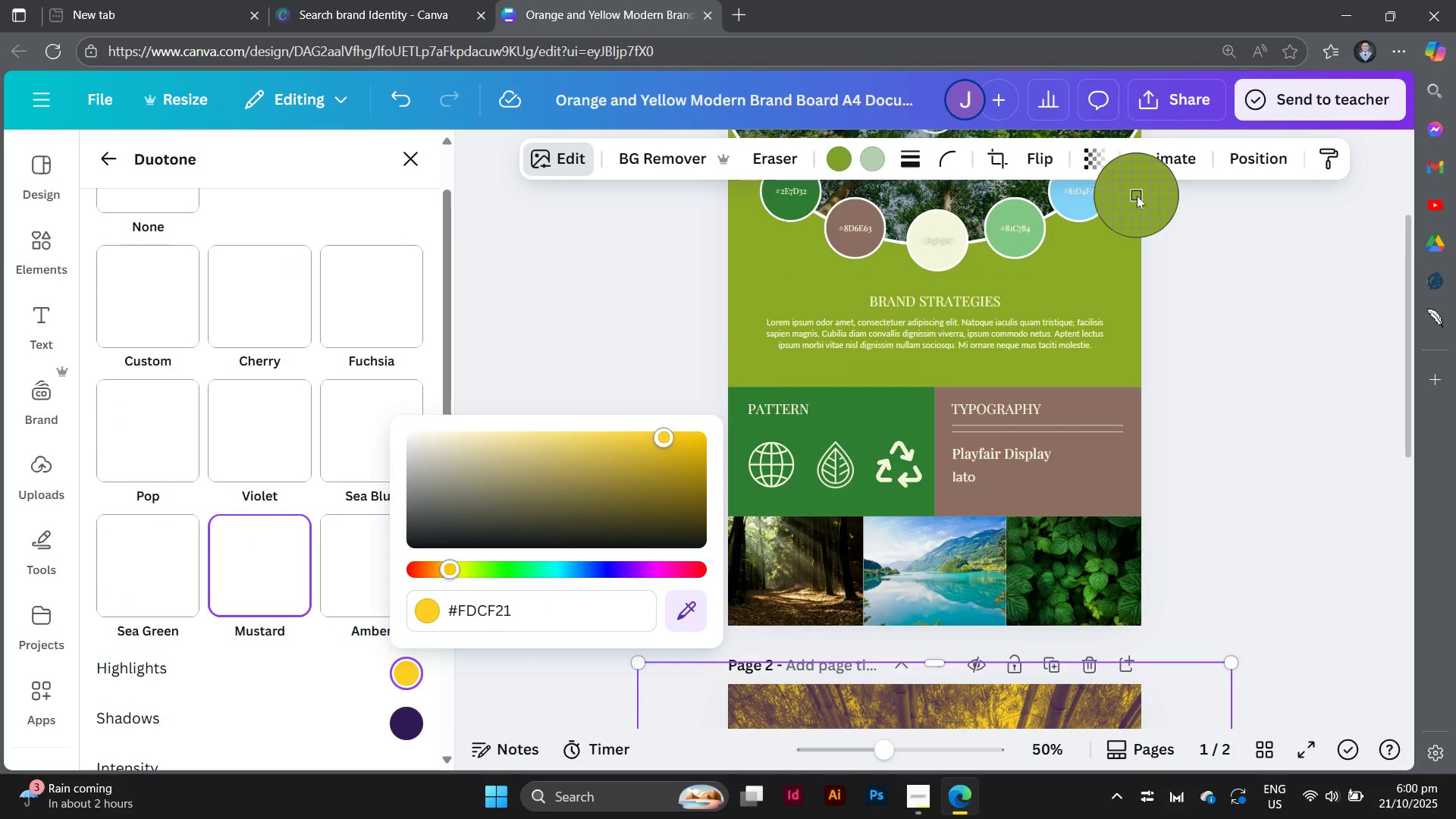 
left_click([1072, 211])
 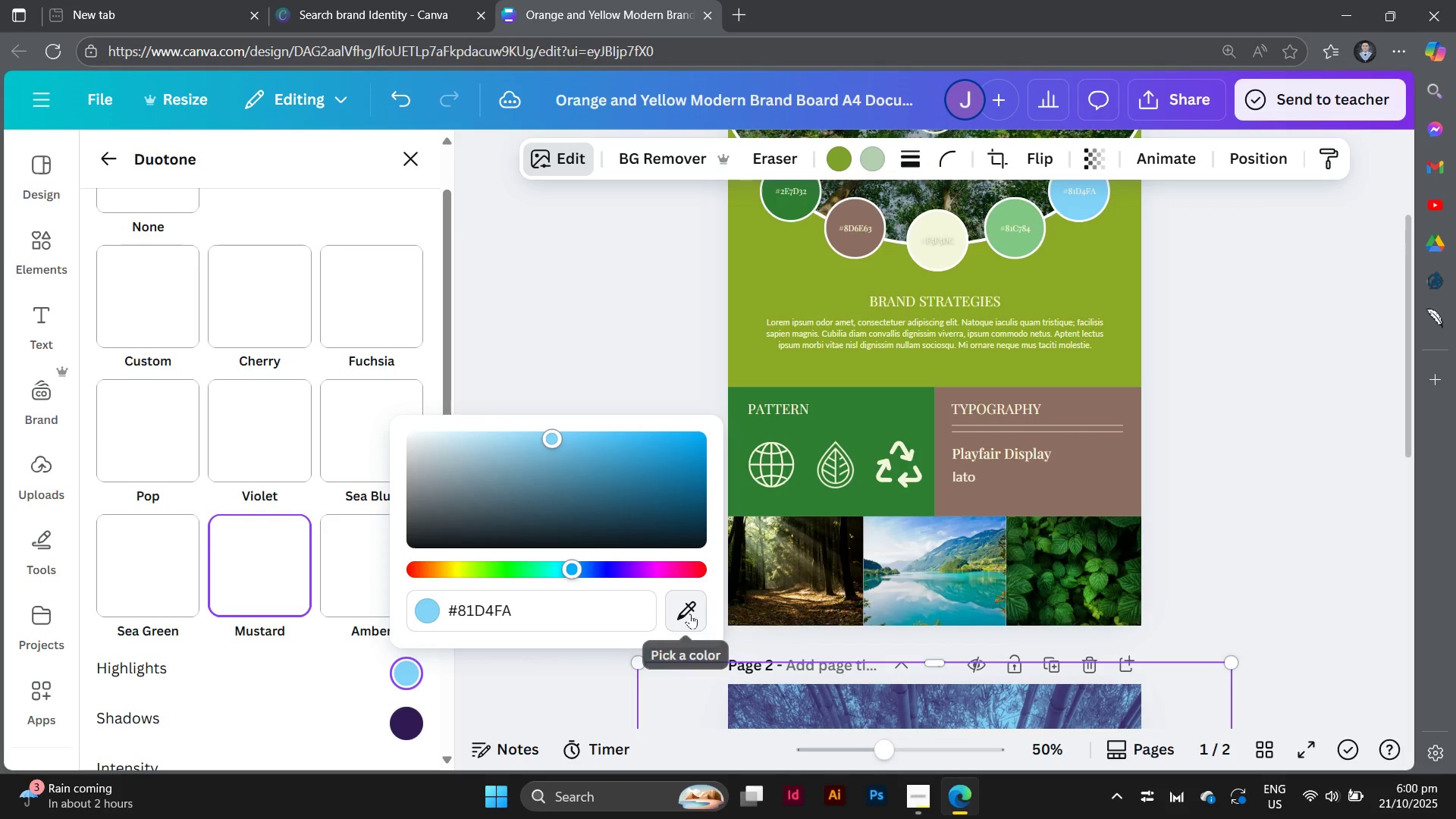 
left_click([690, 613])
 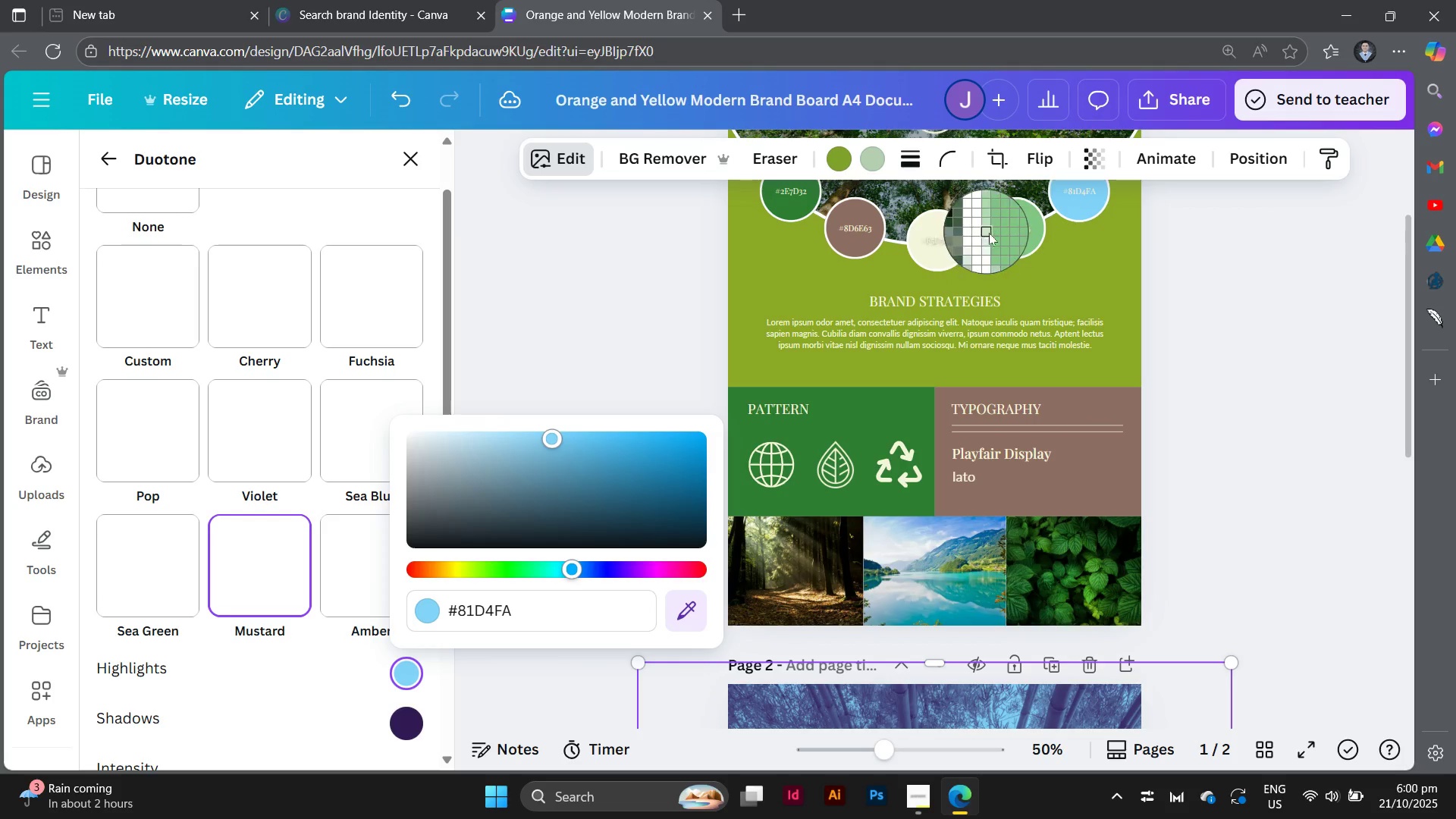 
left_click([1001, 240])
 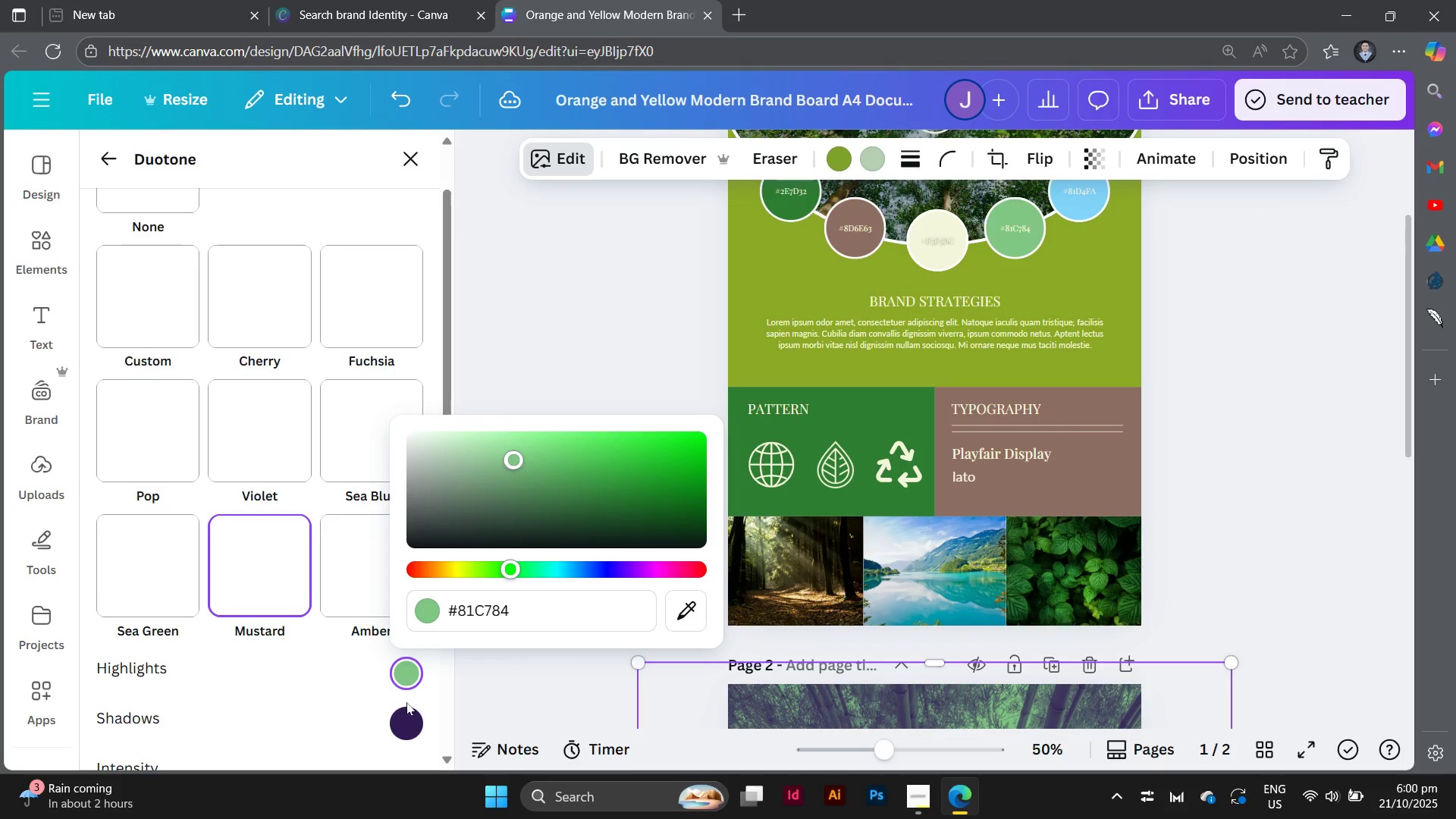 
left_click([406, 718])
 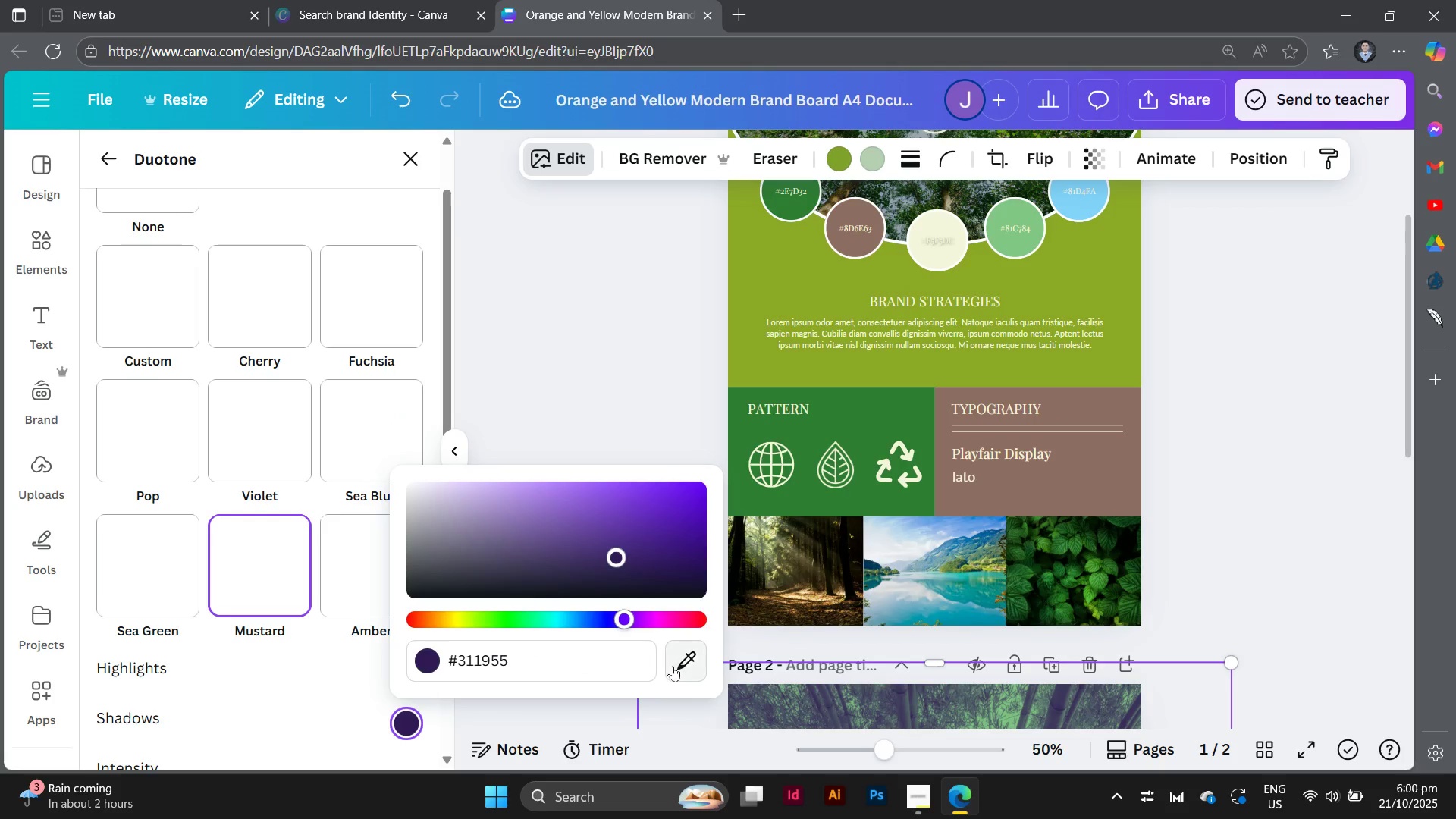 
left_click([674, 665])
 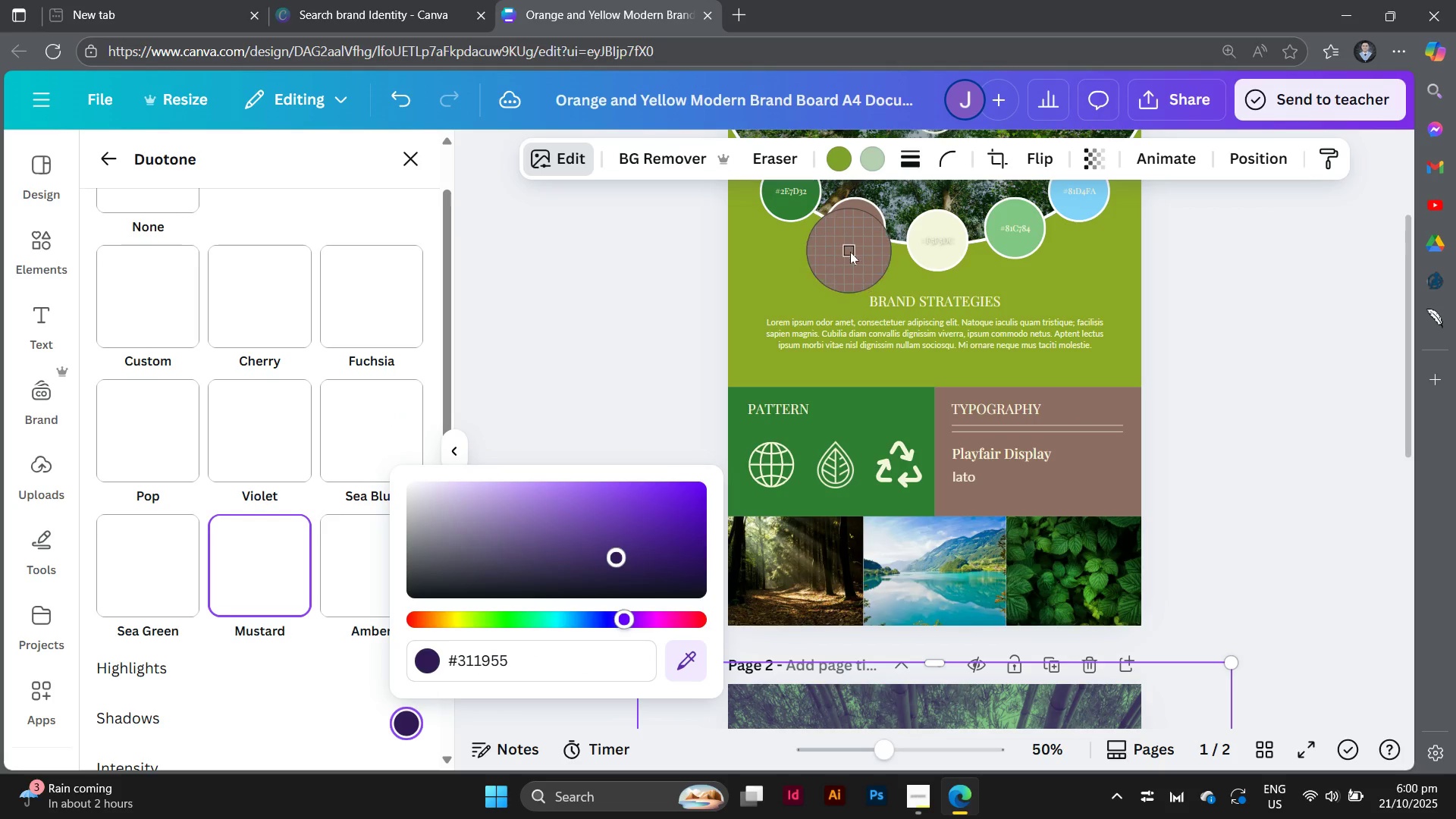 
left_click([850, 252])
 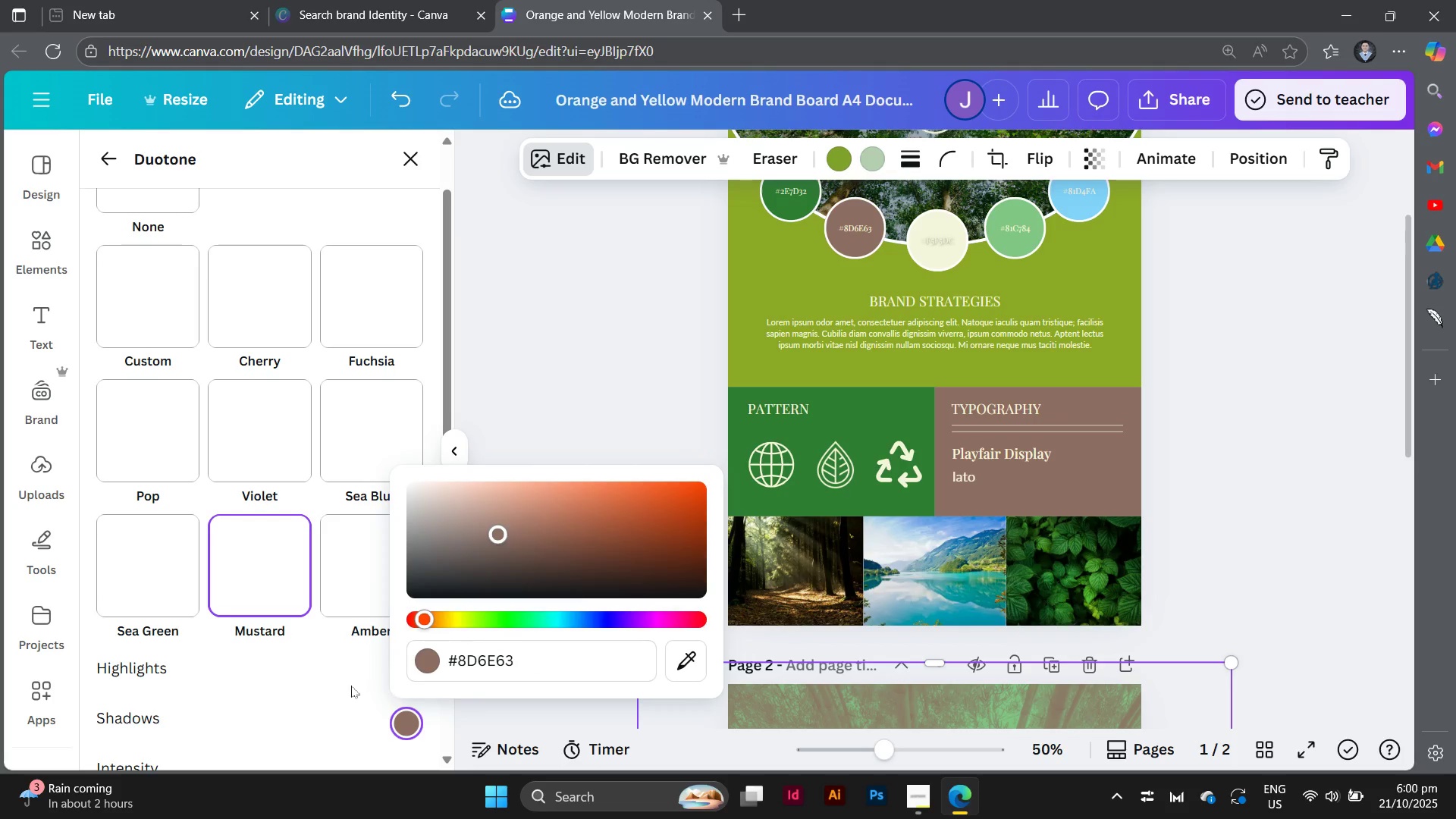 
left_click([417, 672])
 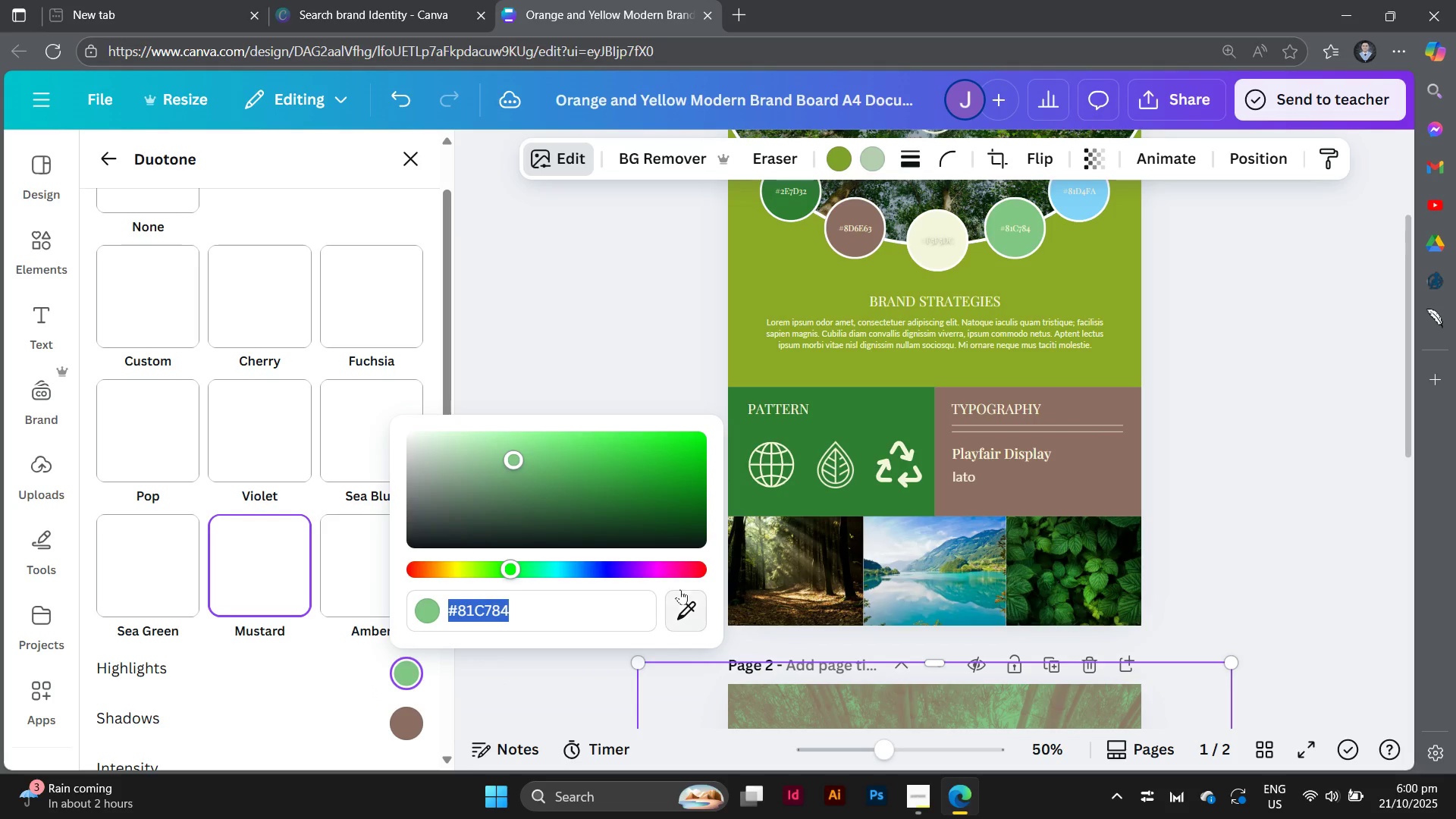 
left_click_drag(start_coordinate=[684, 601], to_coordinate=[684, 593])
 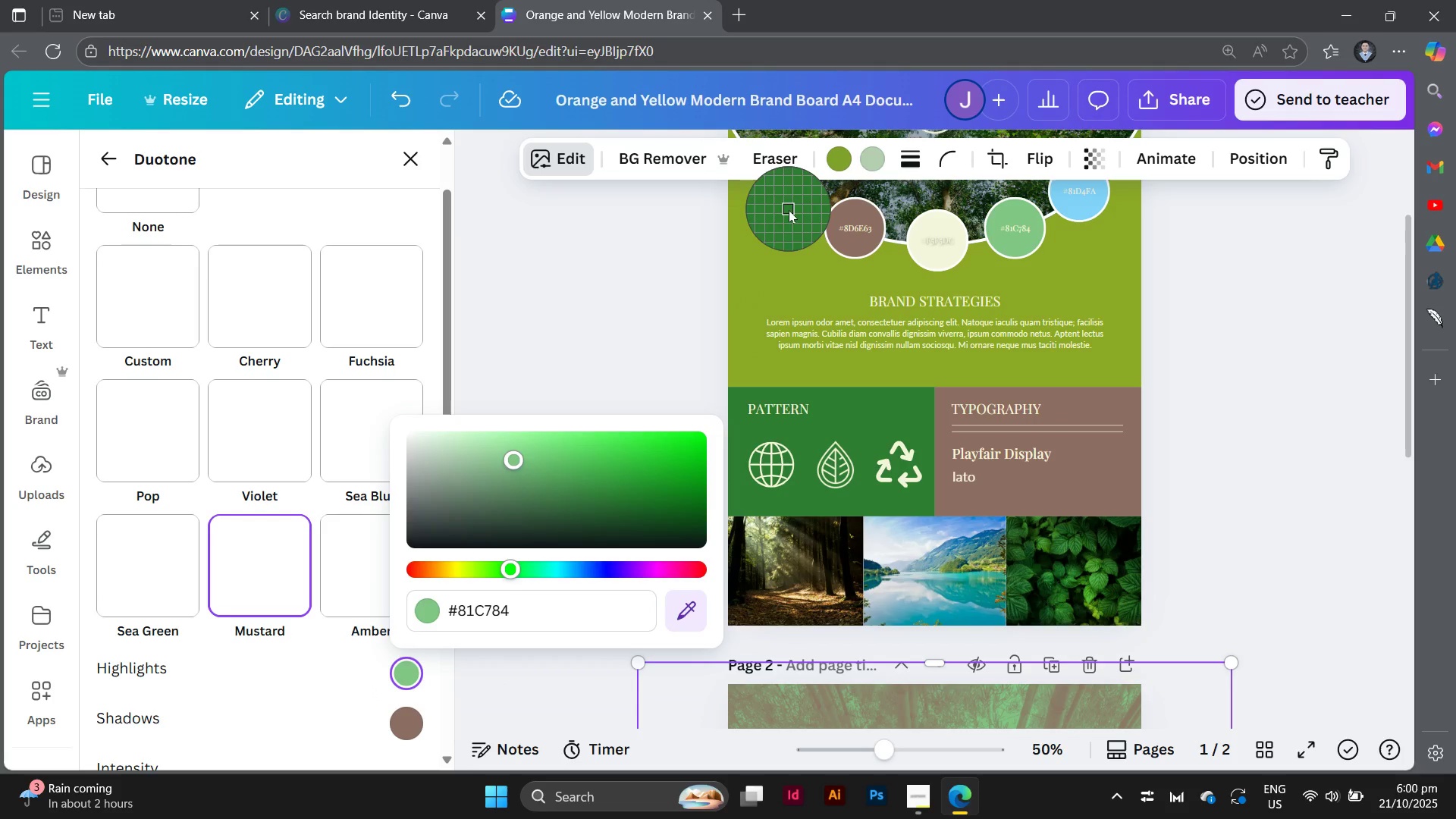 
left_click([789, 210])
 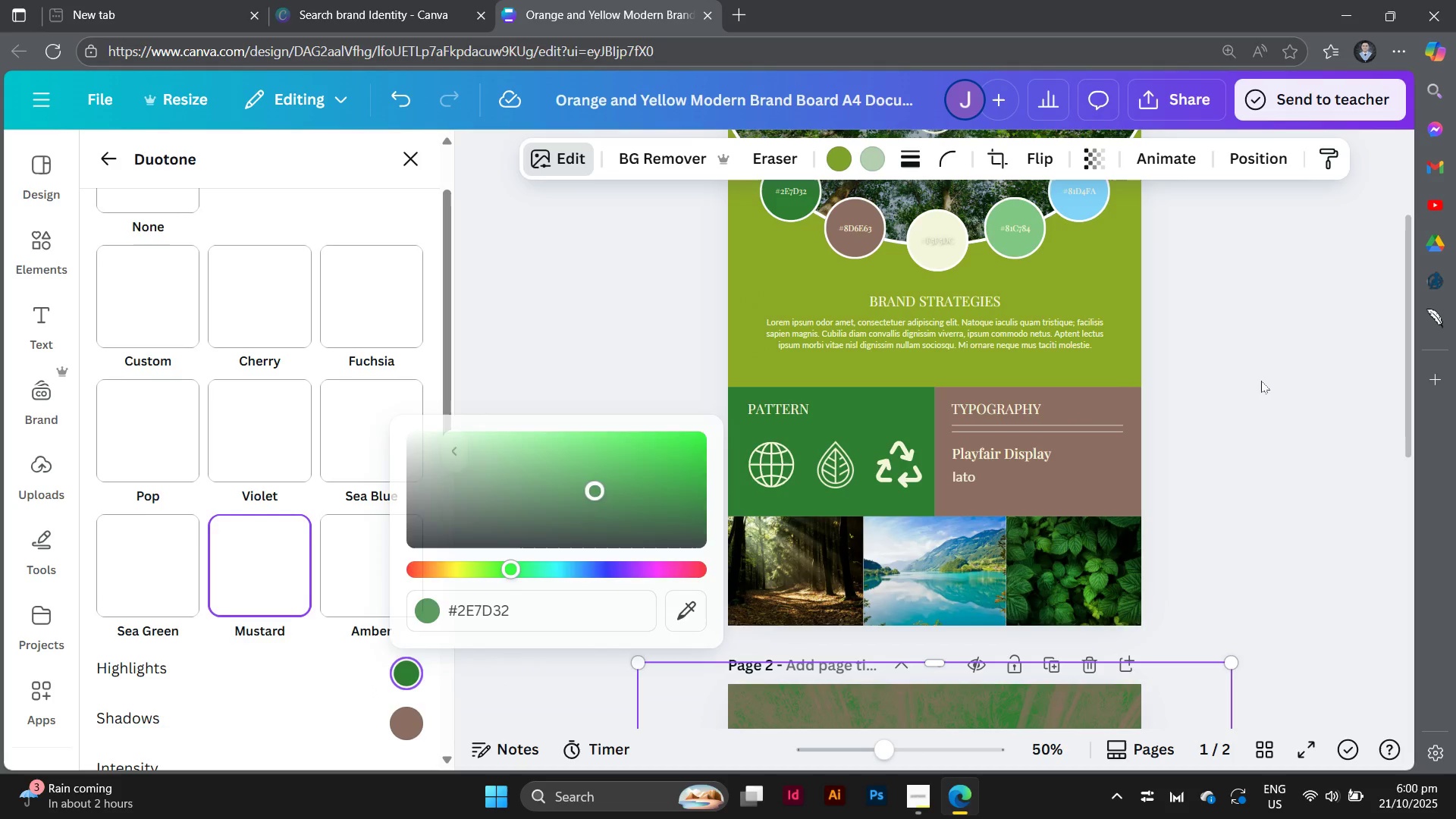 
left_click([1261, 381])
 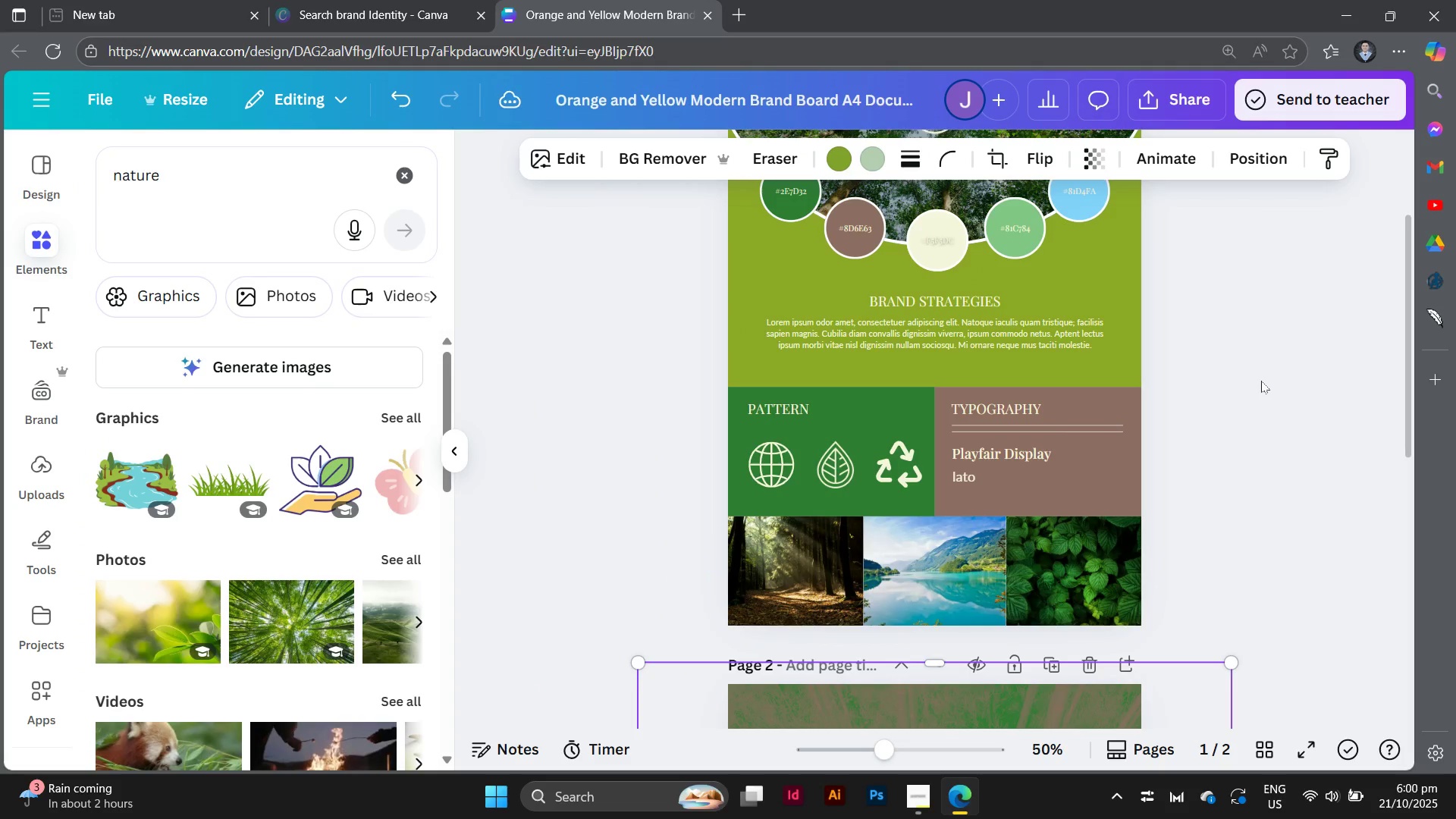 
left_click([1261, 381])
 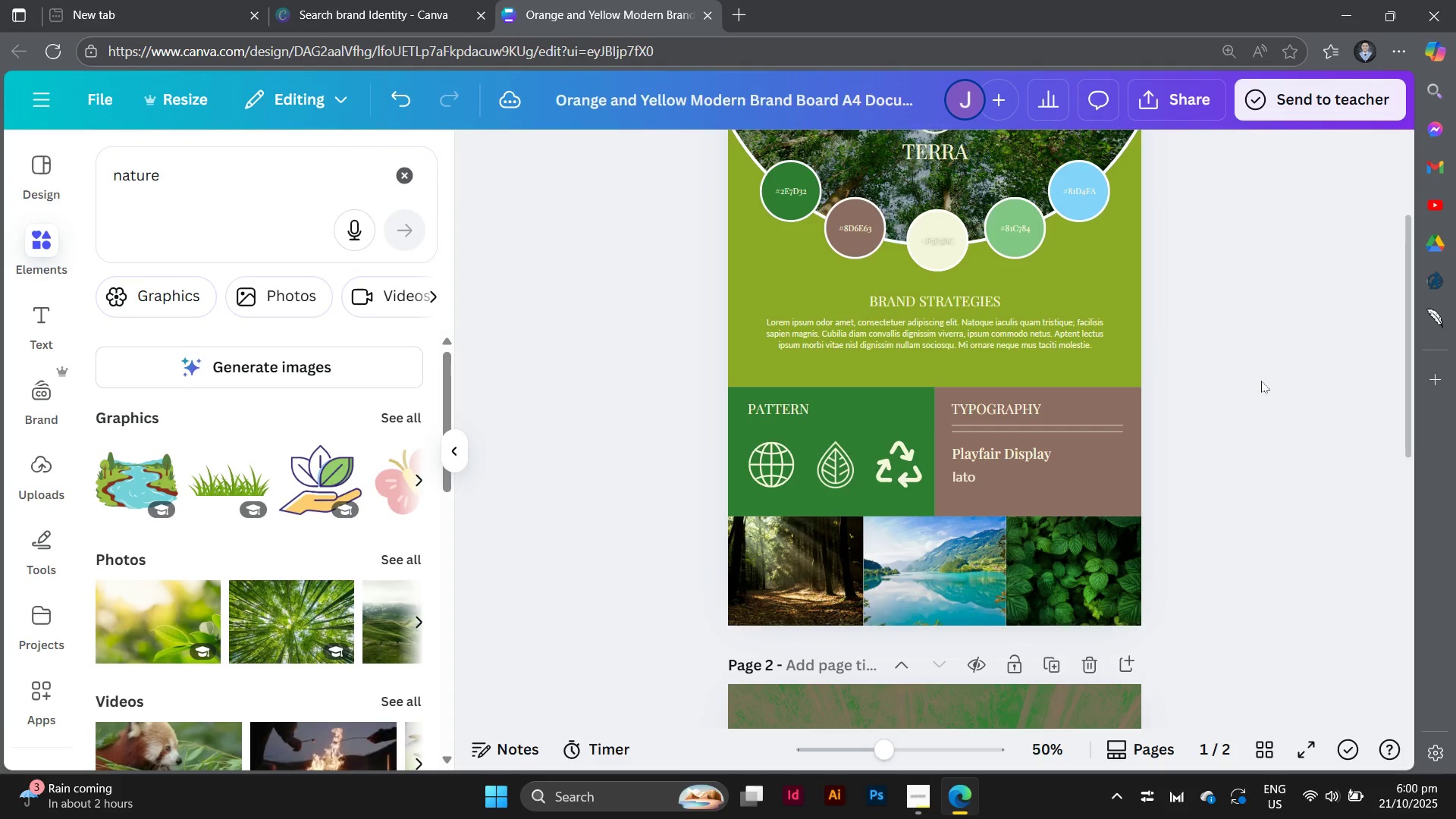 
scroll: coordinate [1261, 381], scroll_direction: down, amount: 6.0
 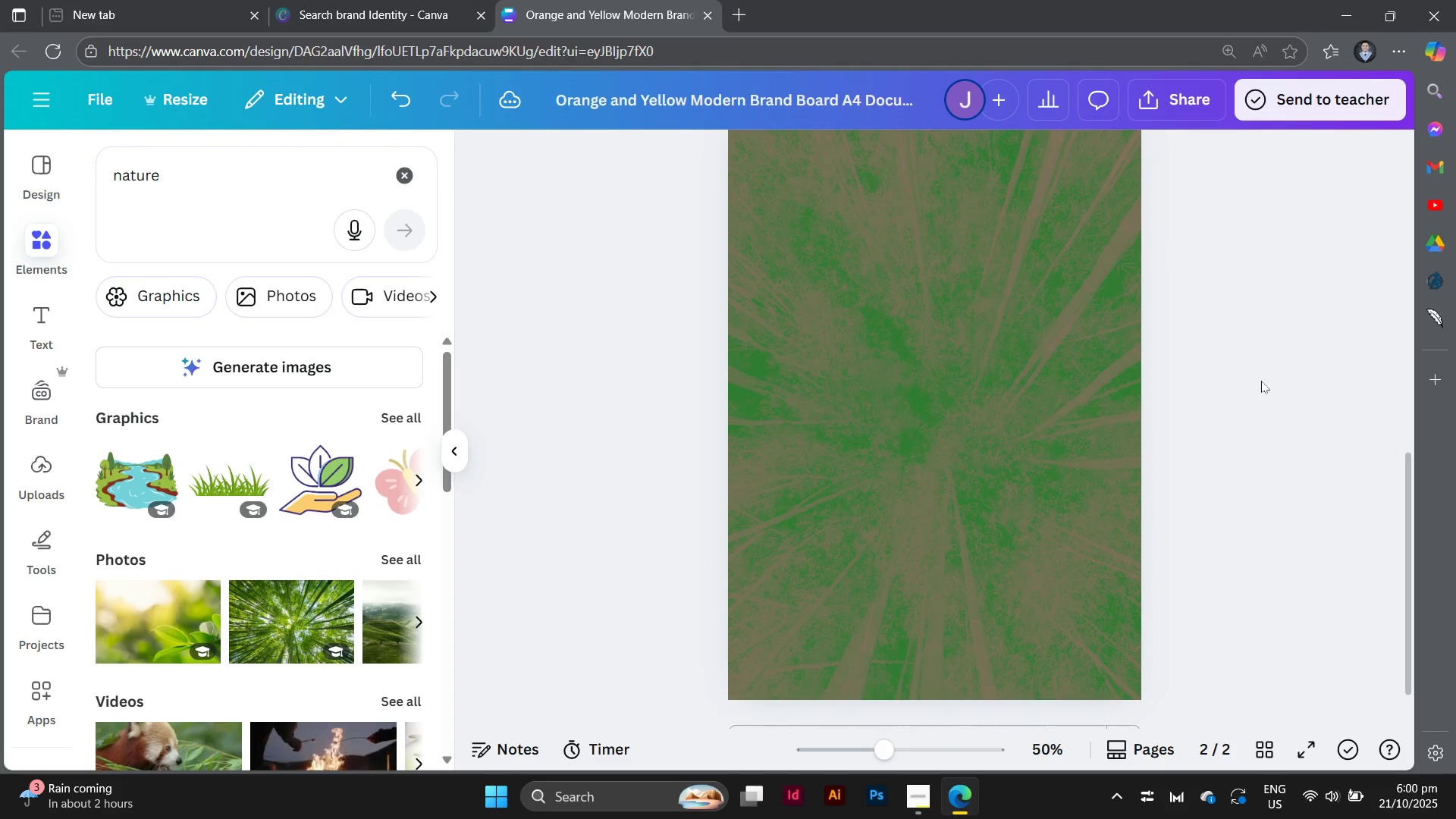 
scroll: coordinate [1261, 381], scroll_direction: up, amount: 1.0
 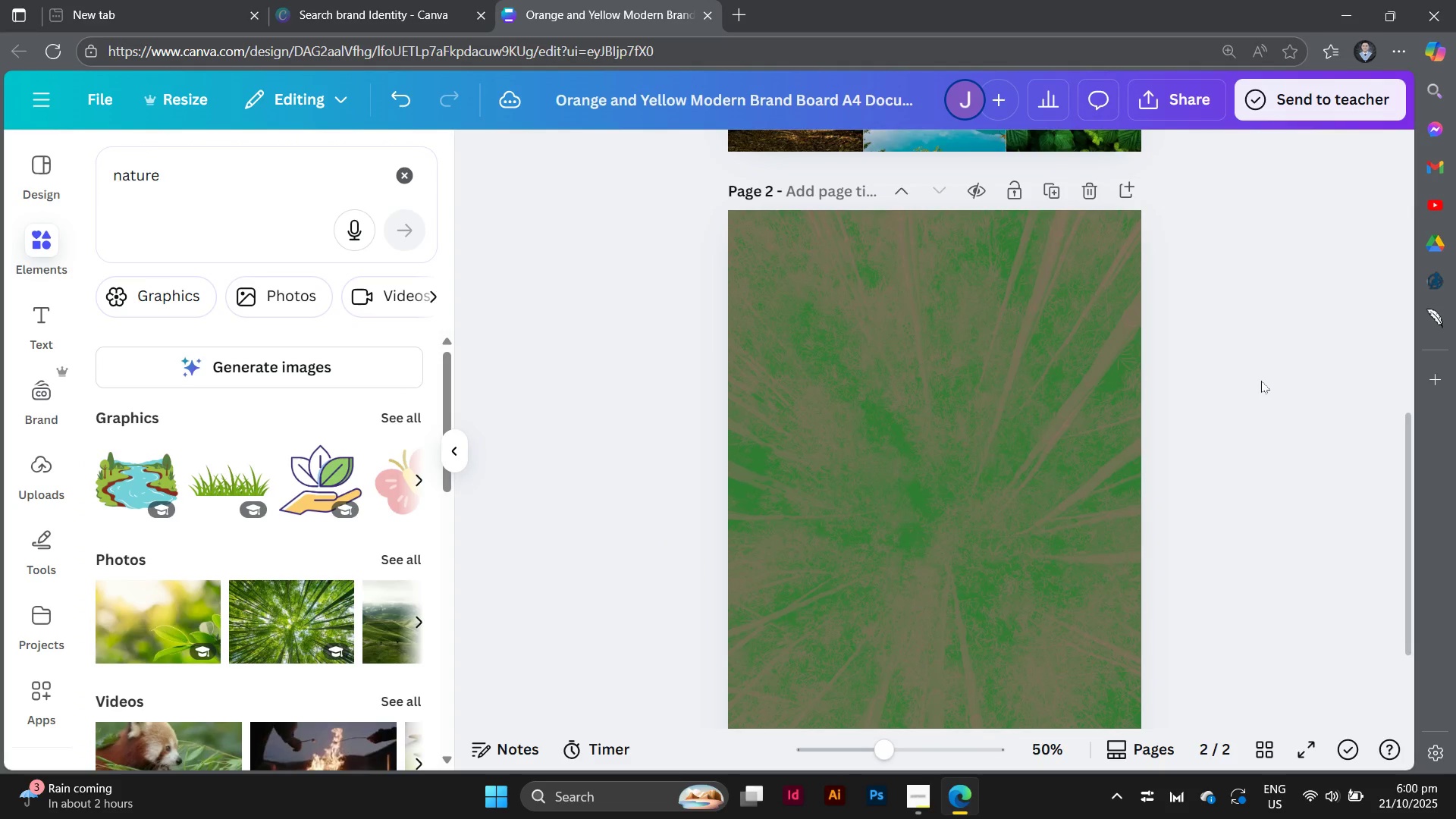 
scroll: coordinate [1261, 381], scroll_direction: down, amount: 2.0
 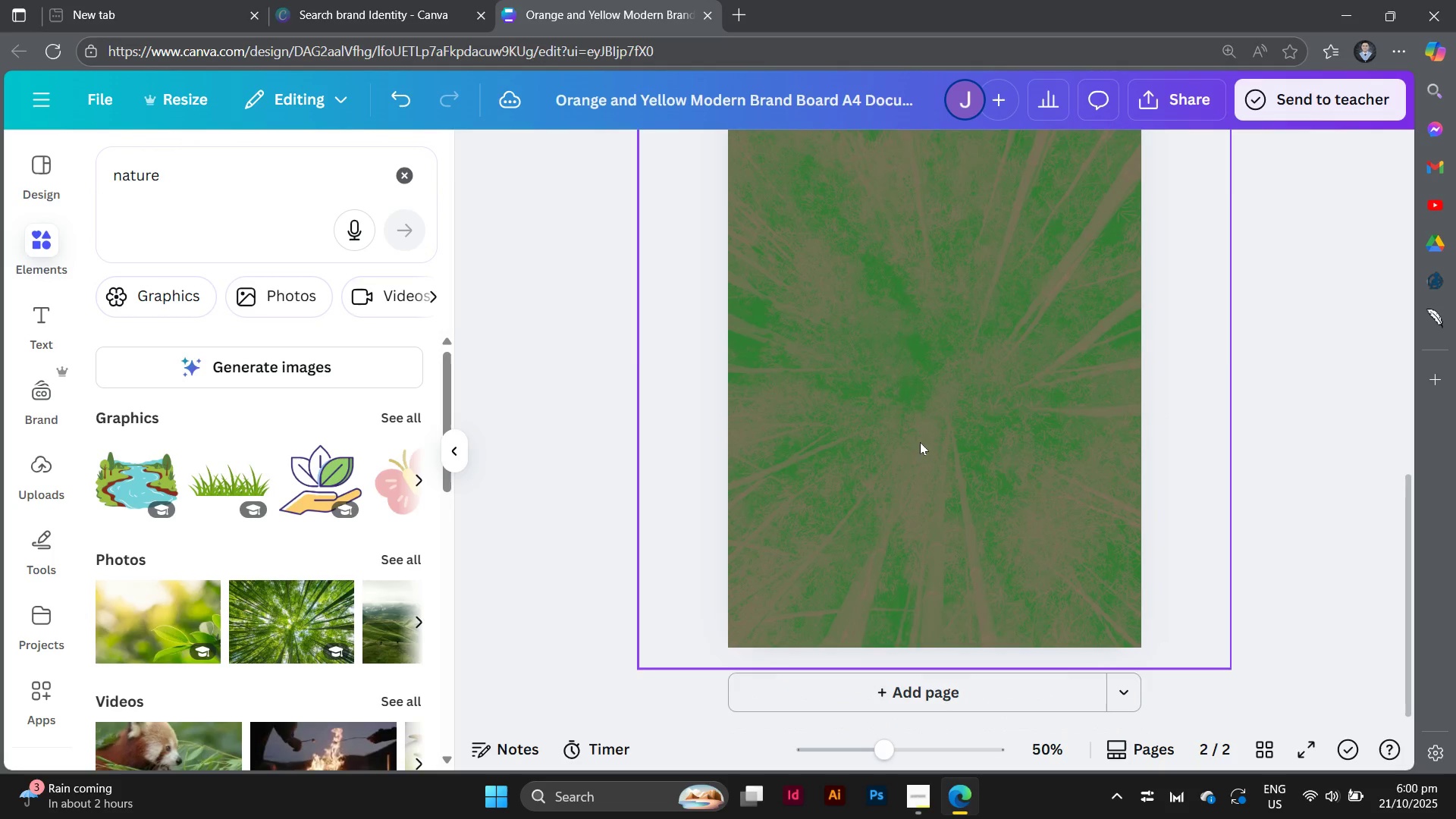 
left_click([920, 442])
 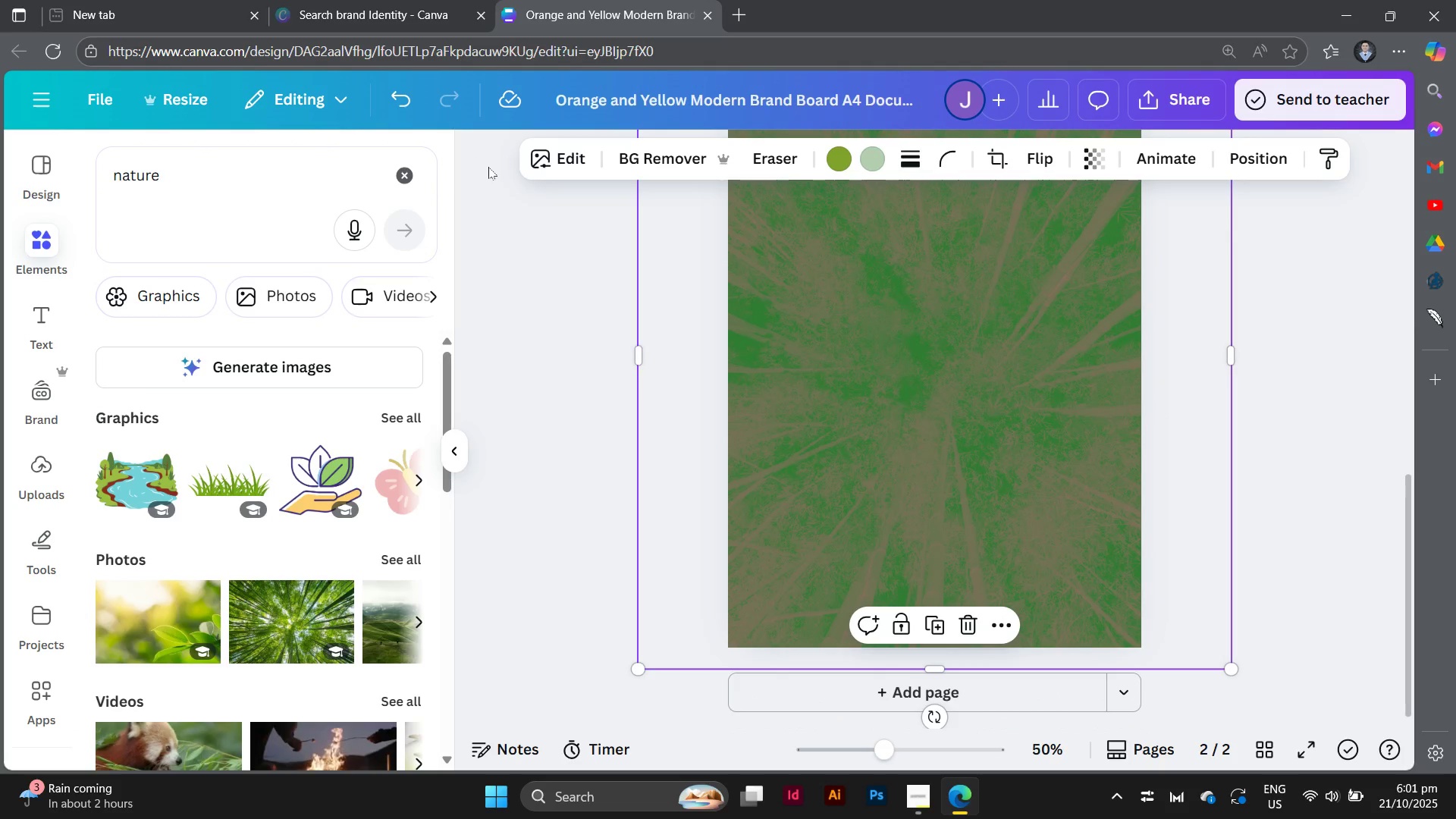 
left_click([556, 155])
 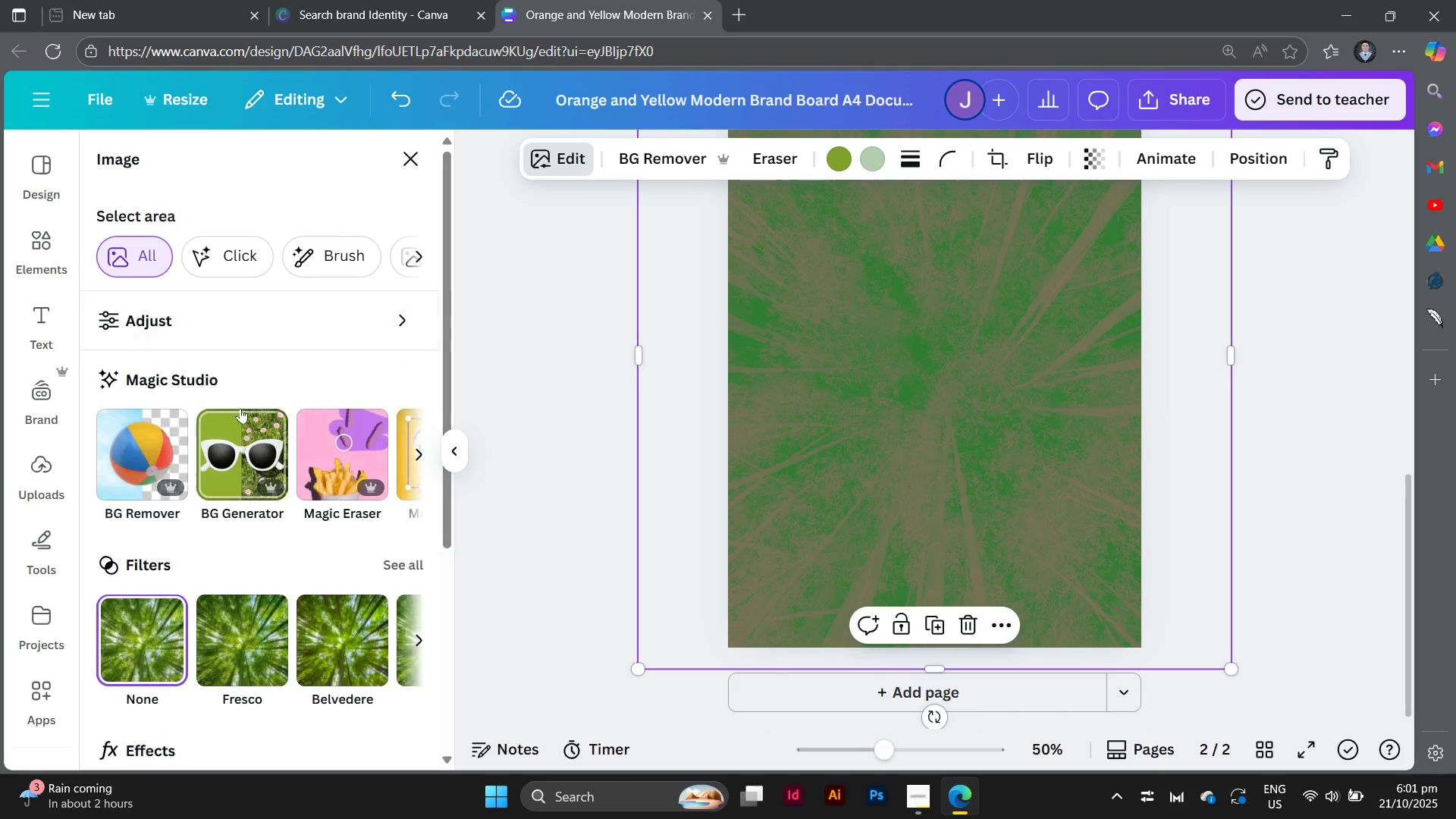 
scroll: coordinate [240, 408], scroll_direction: down, amount: 4.0
 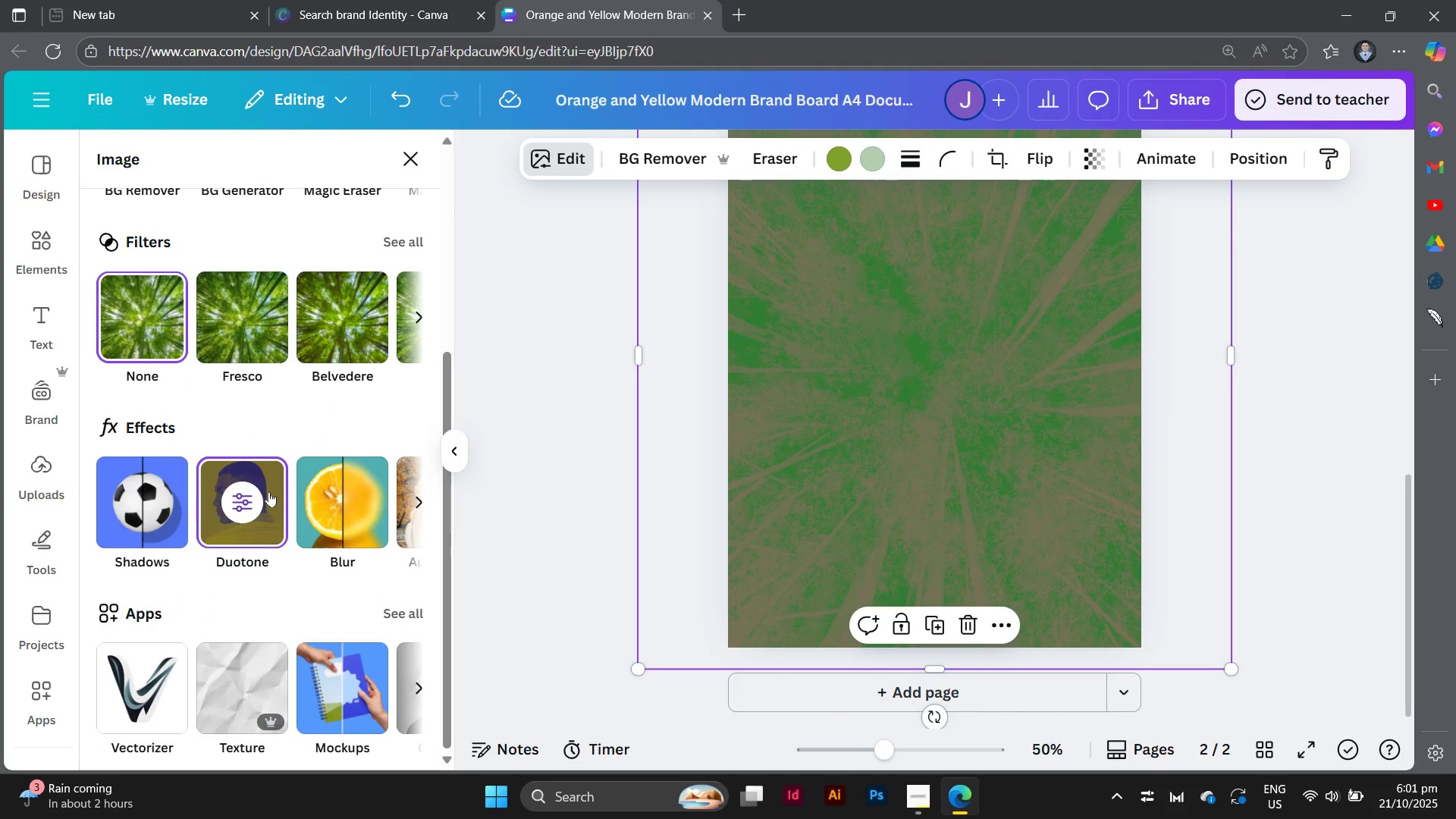 
left_click([268, 492])
 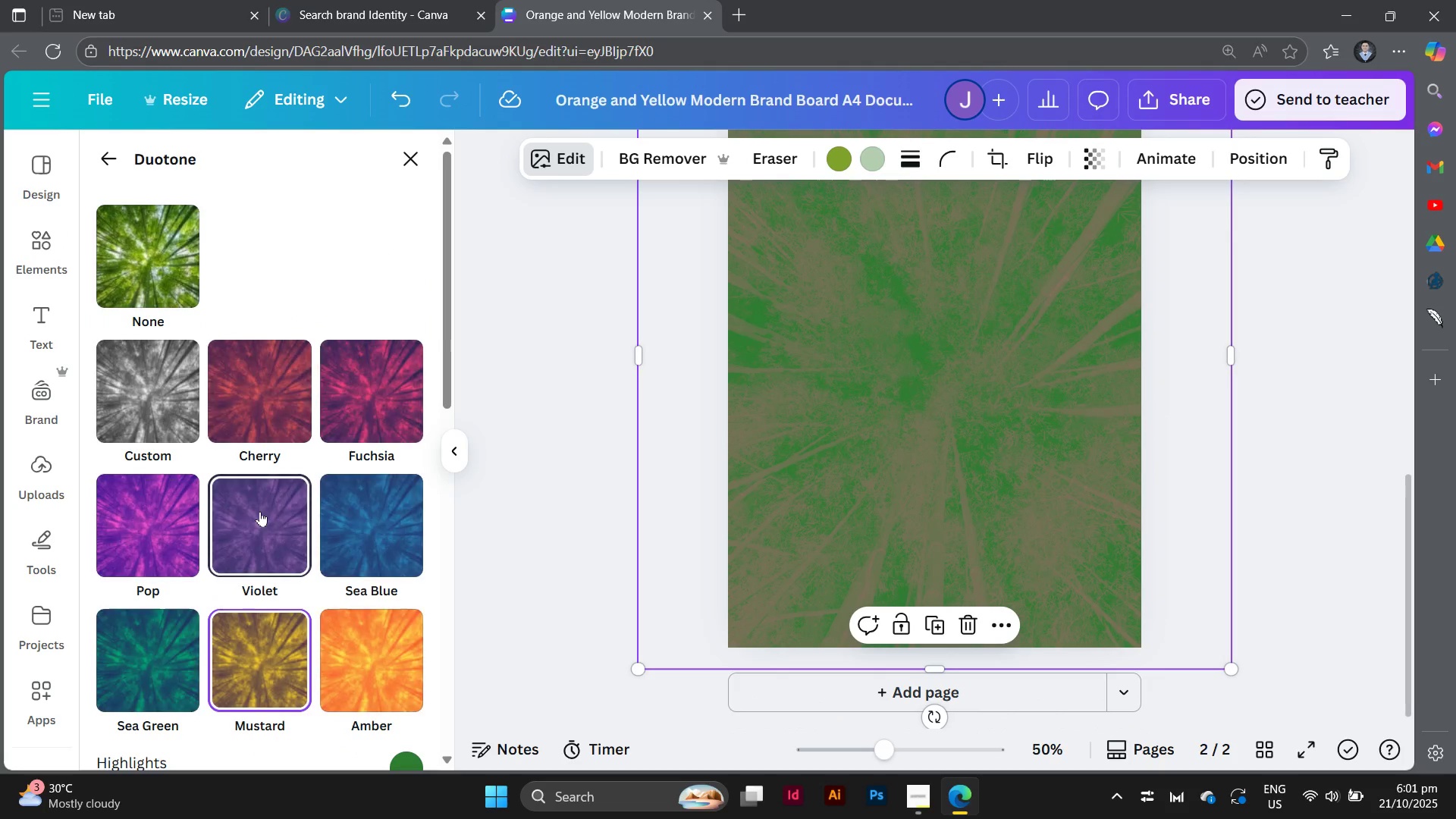 
scroll: coordinate [260, 511], scroll_direction: down, amount: 2.0
 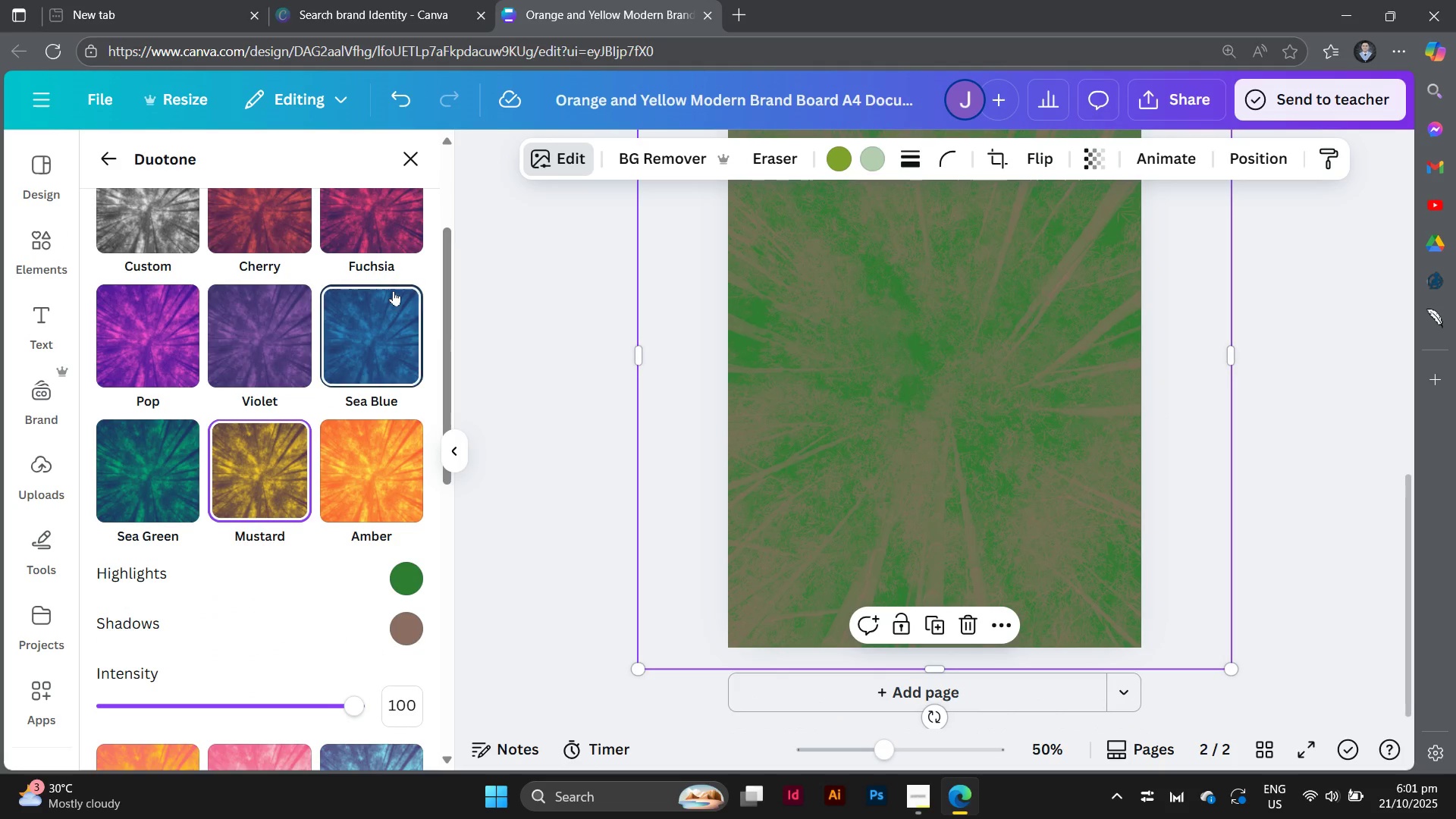 
left_click([394, 290])
 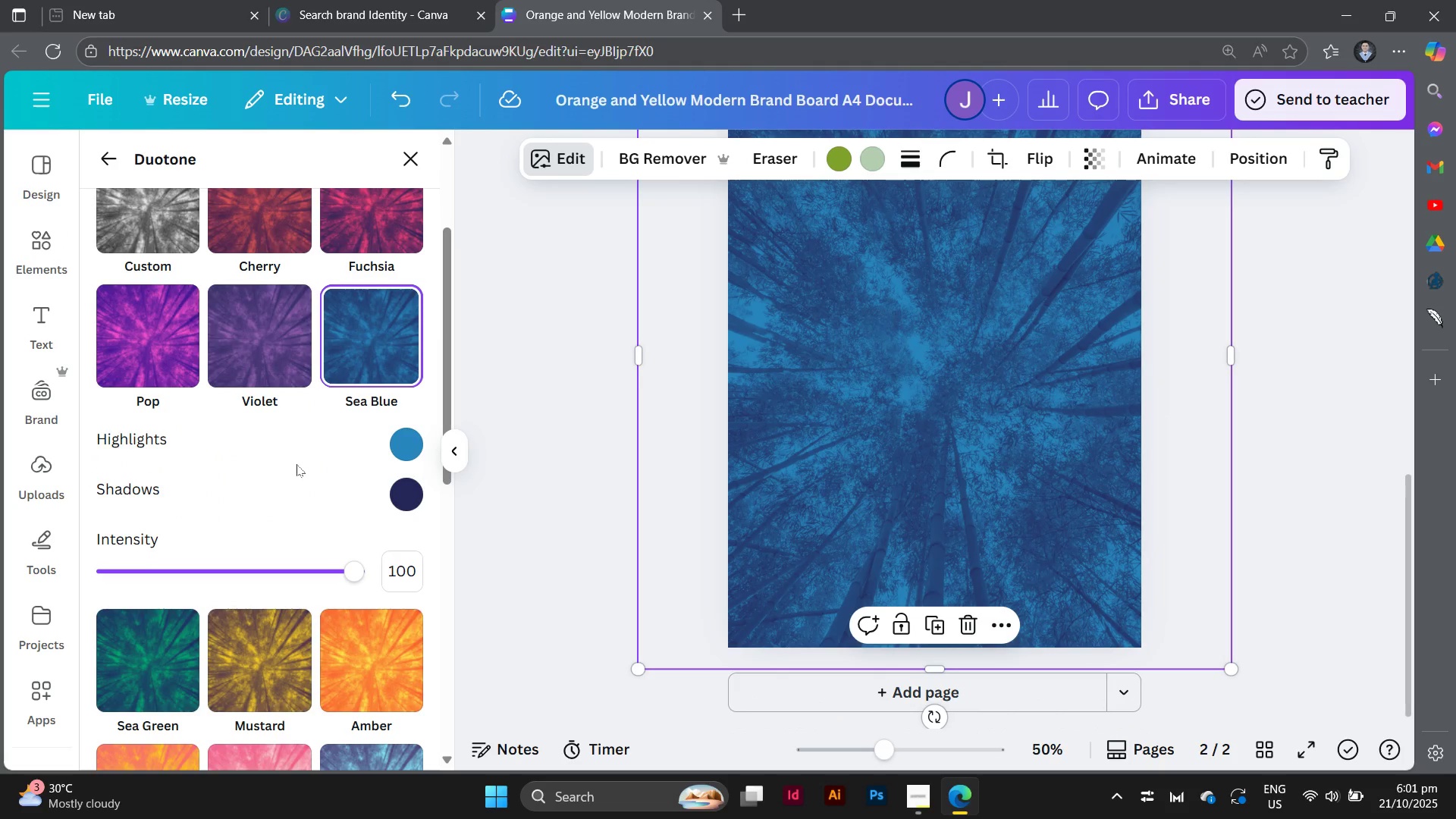 
scroll: coordinate [297, 464], scroll_direction: down, amount: 3.0
 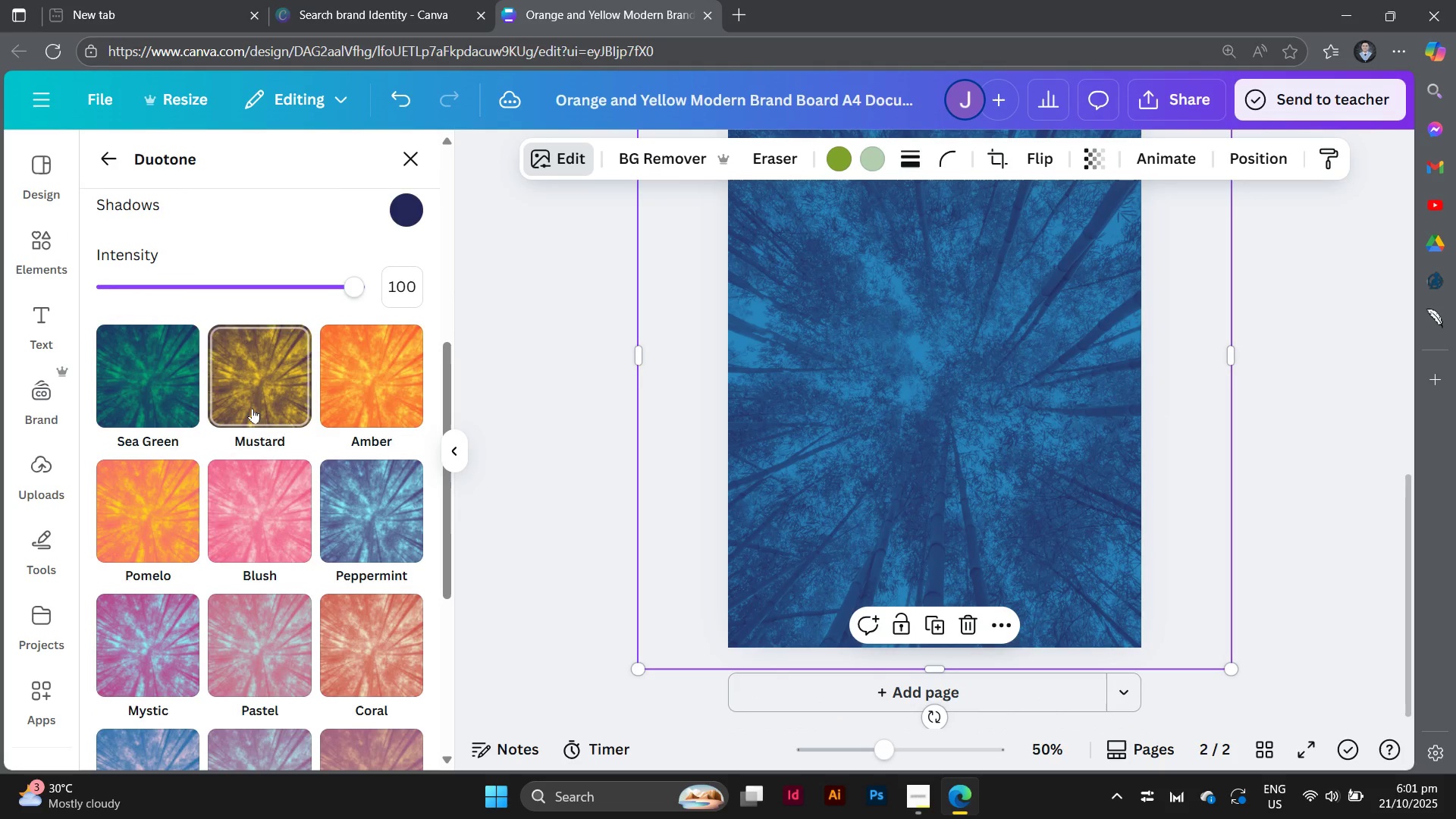 
left_click([252, 407])
 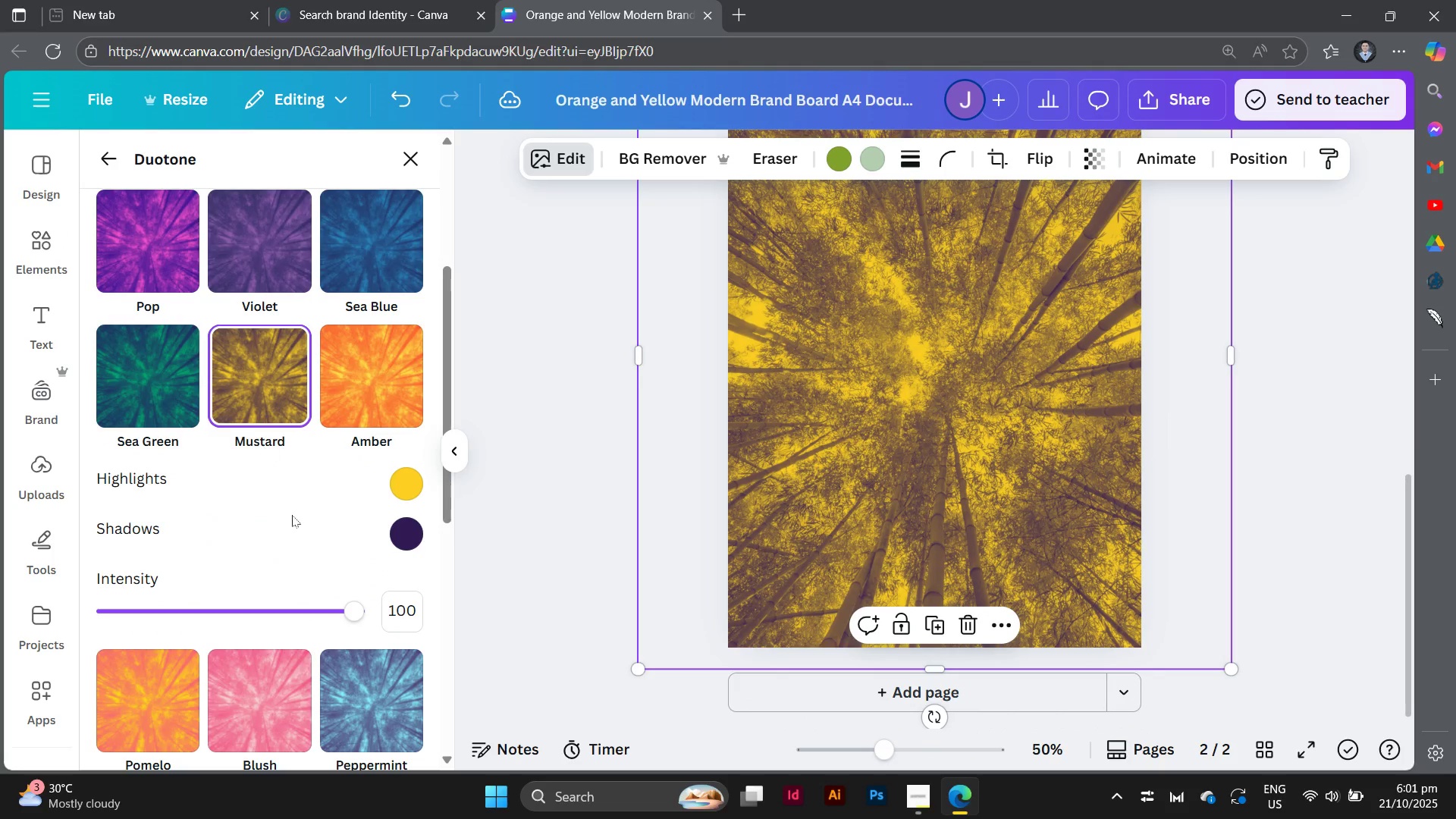 
scroll: coordinate [292, 516], scroll_direction: down, amount: 1.0
 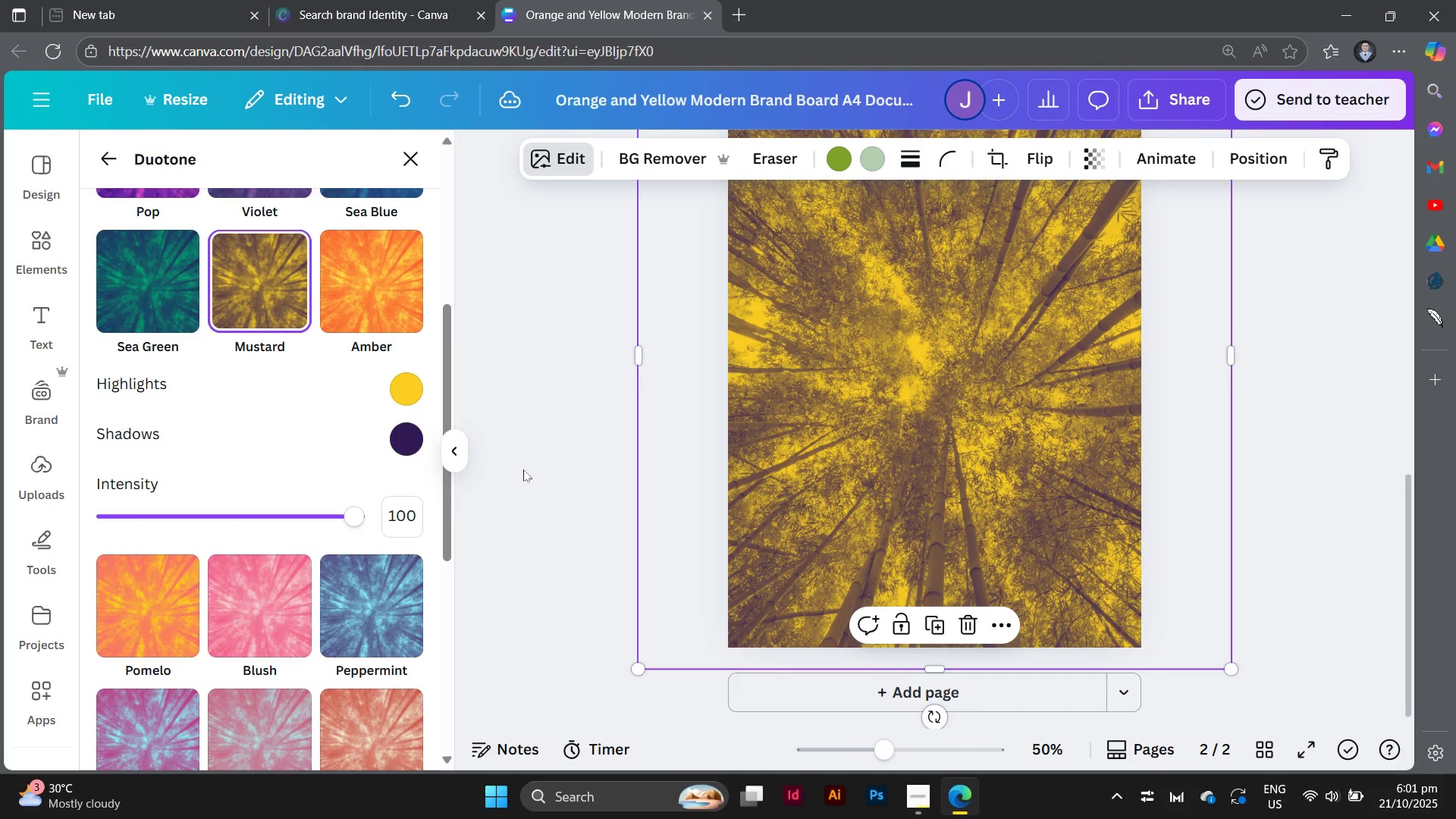 
scroll: coordinate [548, 468], scroll_direction: up, amount: 7.0
 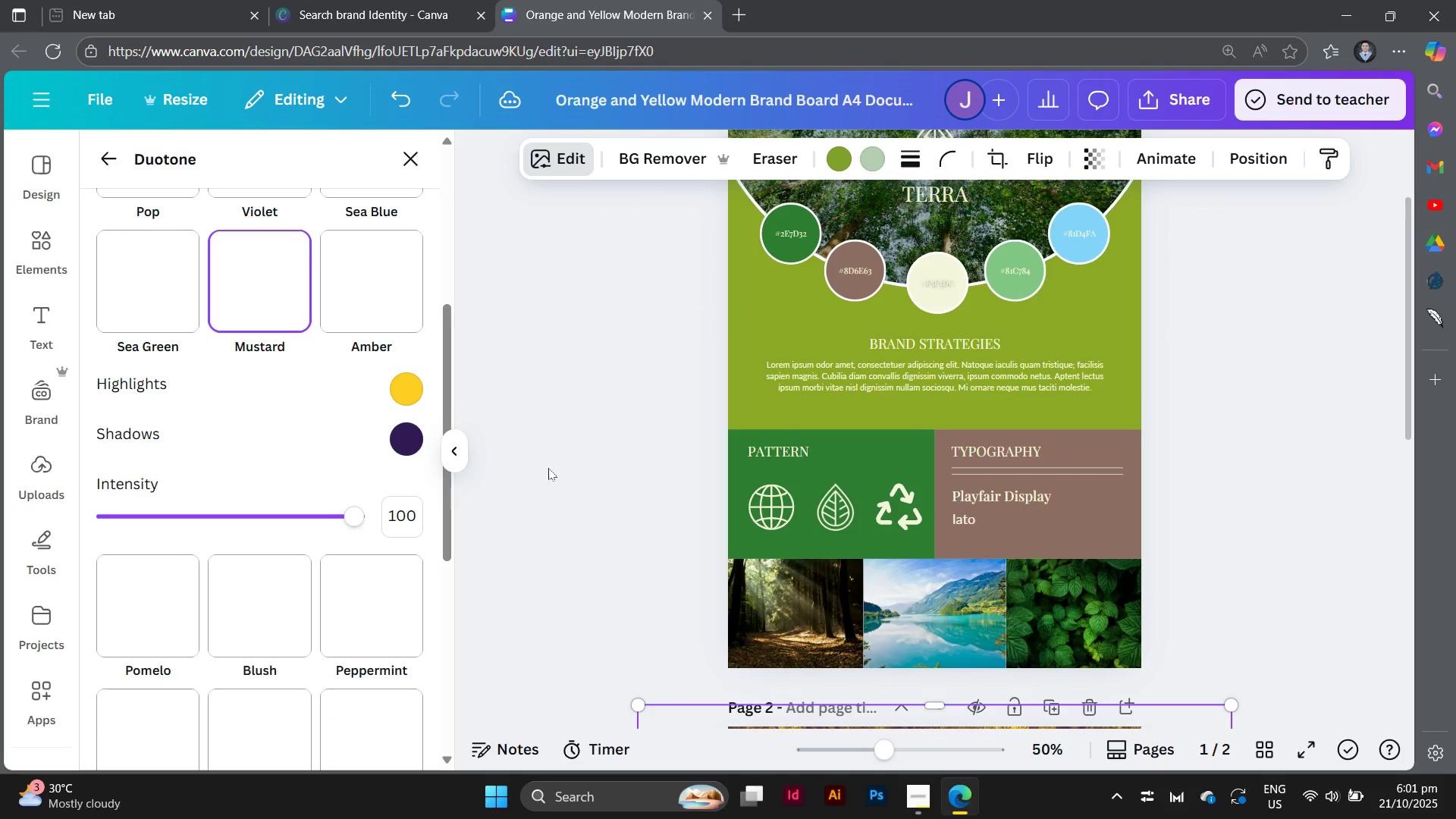 
scroll: coordinate [342, 671], scroll_direction: down, amount: 10.0
 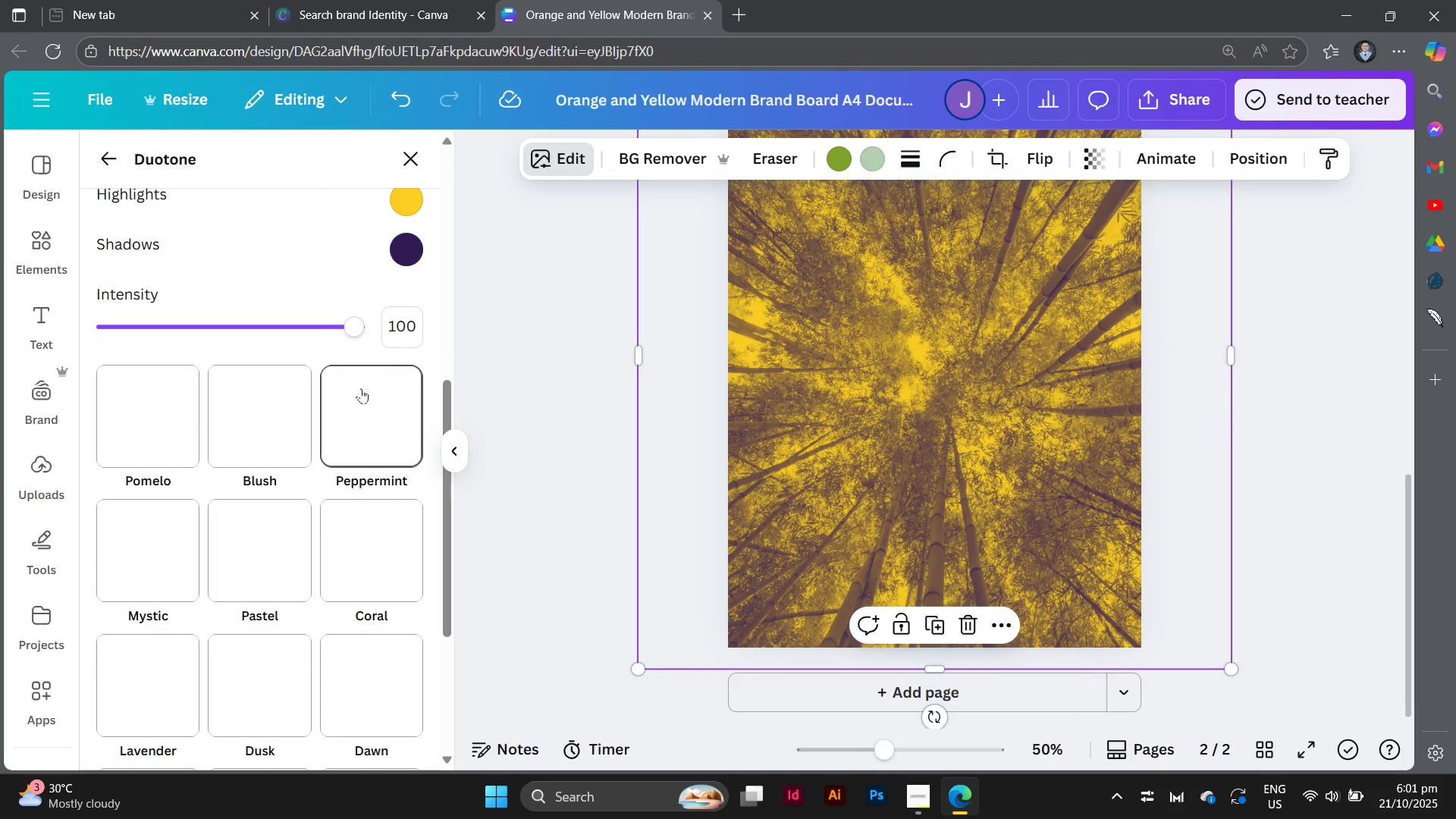 
left_click([361, 388])
 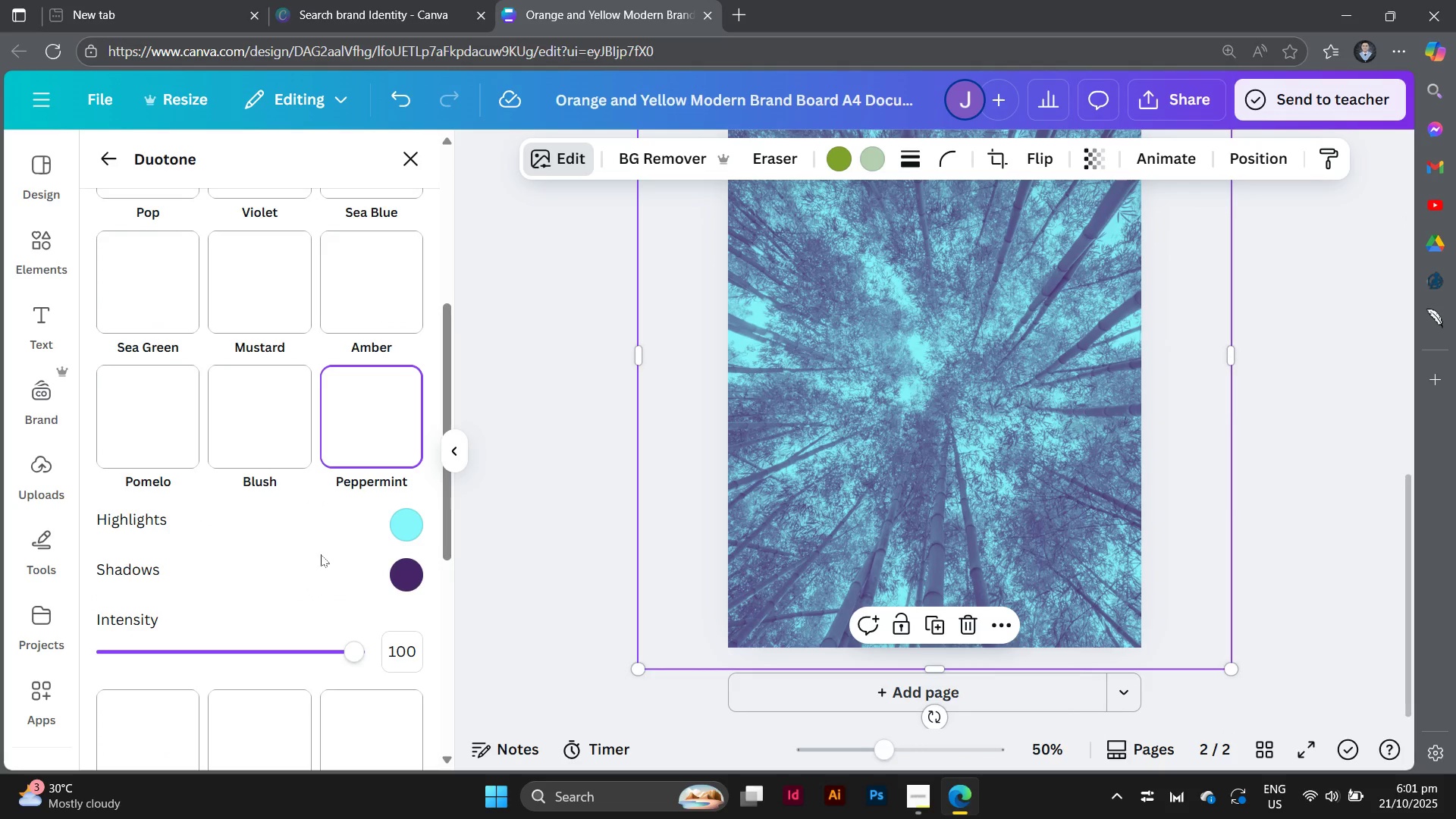 
scroll: coordinate [320, 555], scroll_direction: down, amount: 3.0
 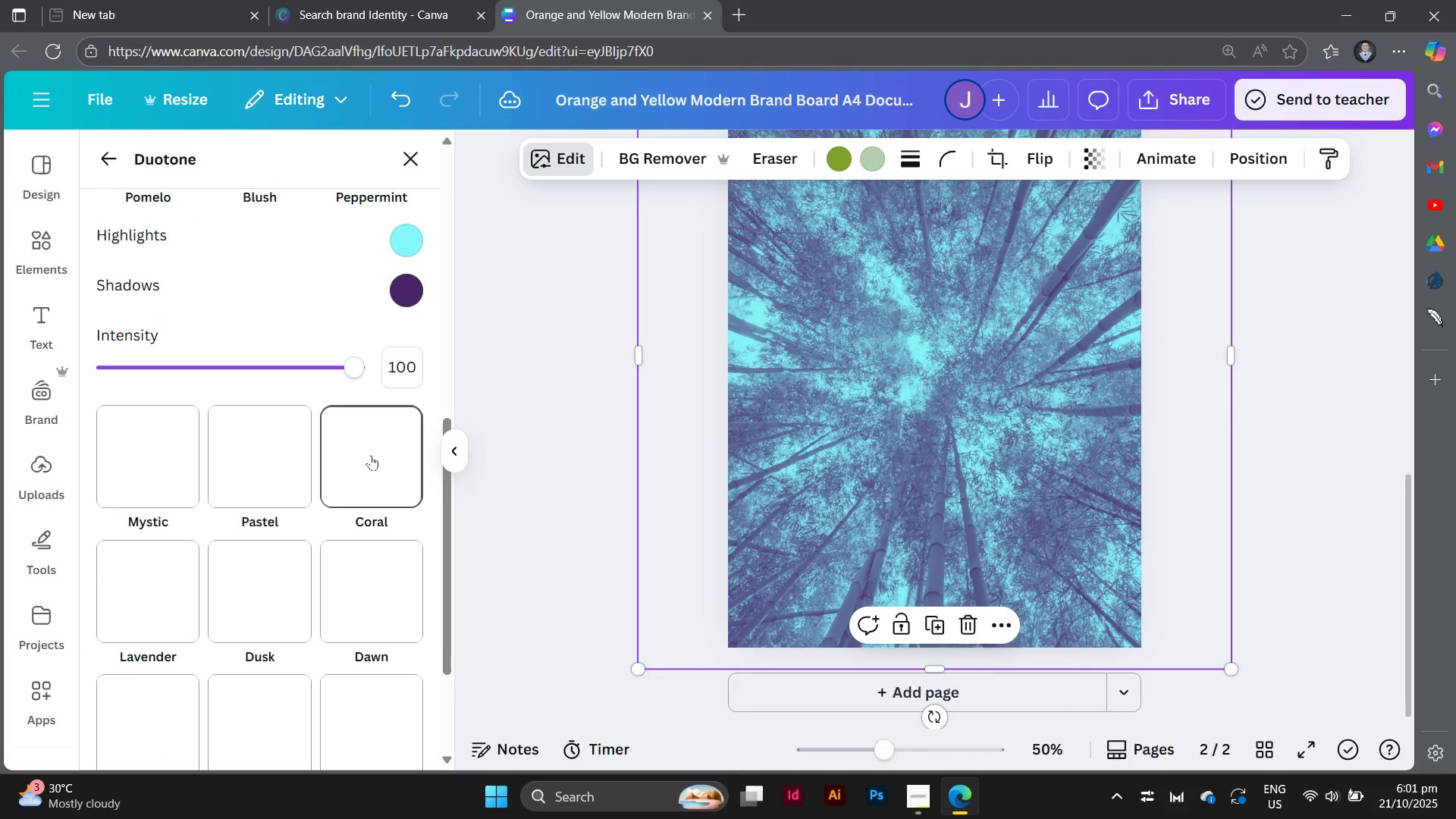 
left_click([371, 455])
 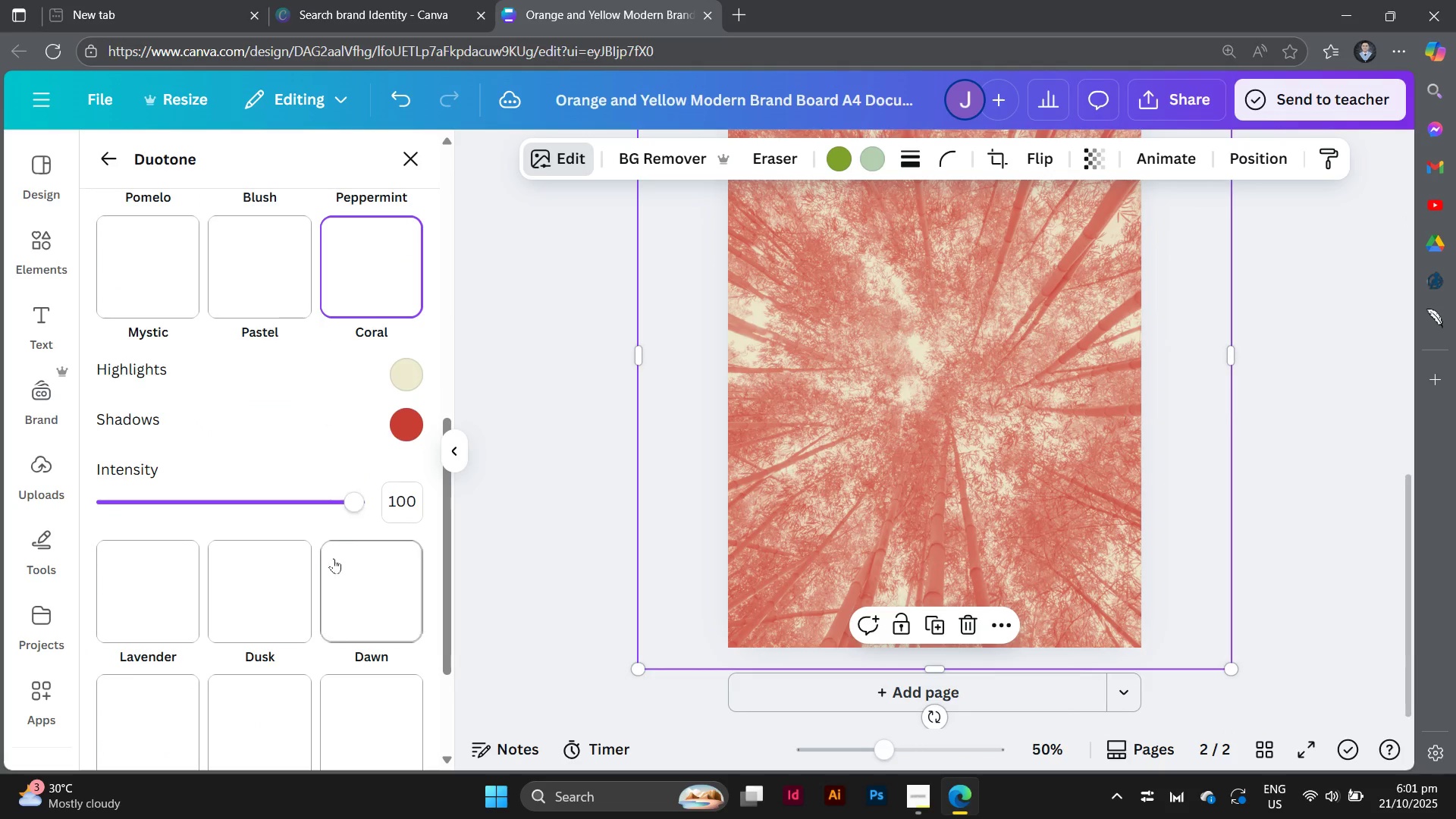 
scroll: coordinate [337, 561], scroll_direction: down, amount: 3.0
 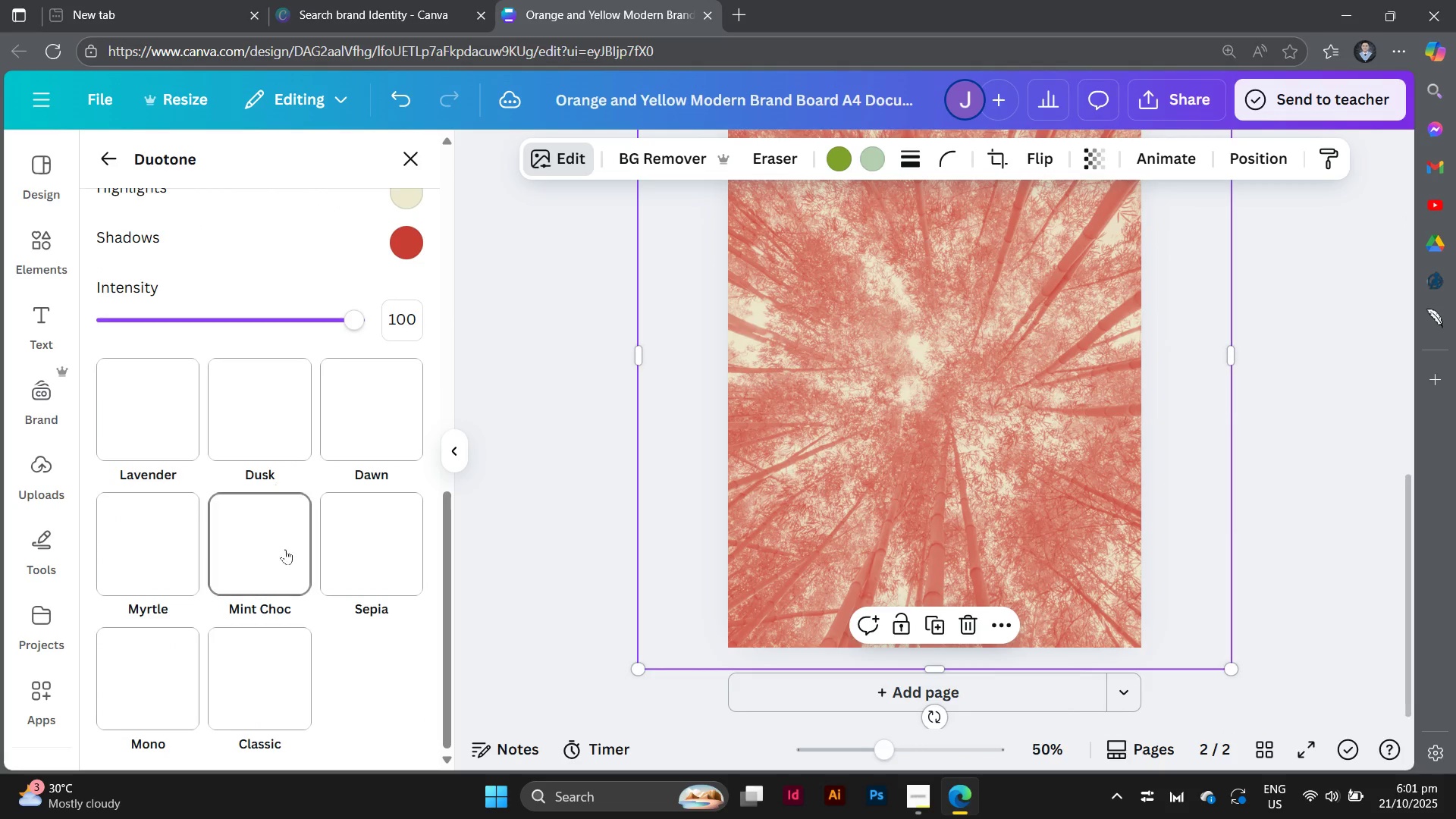 
left_click([285, 551])
 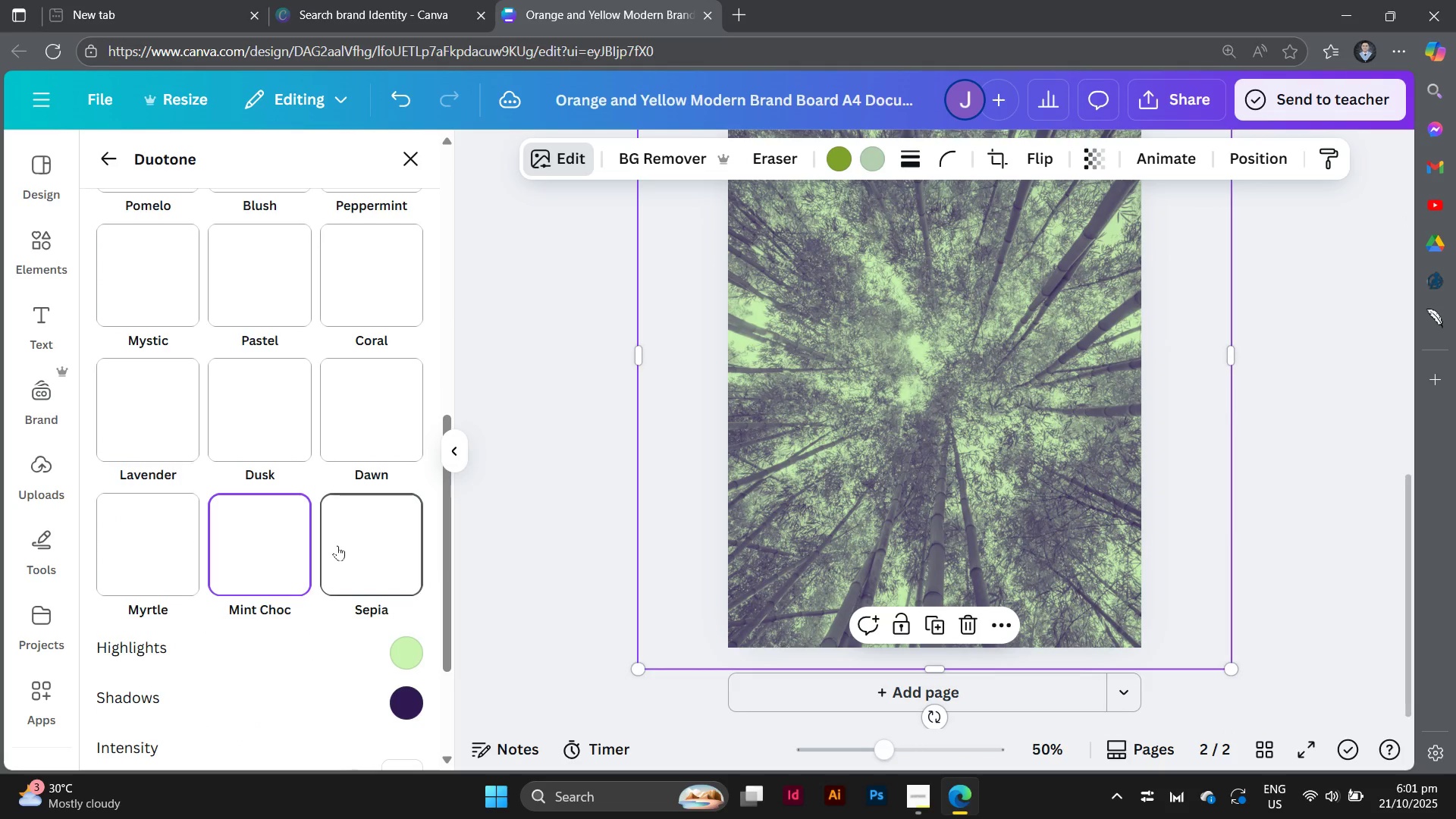 
left_click([337, 545])
 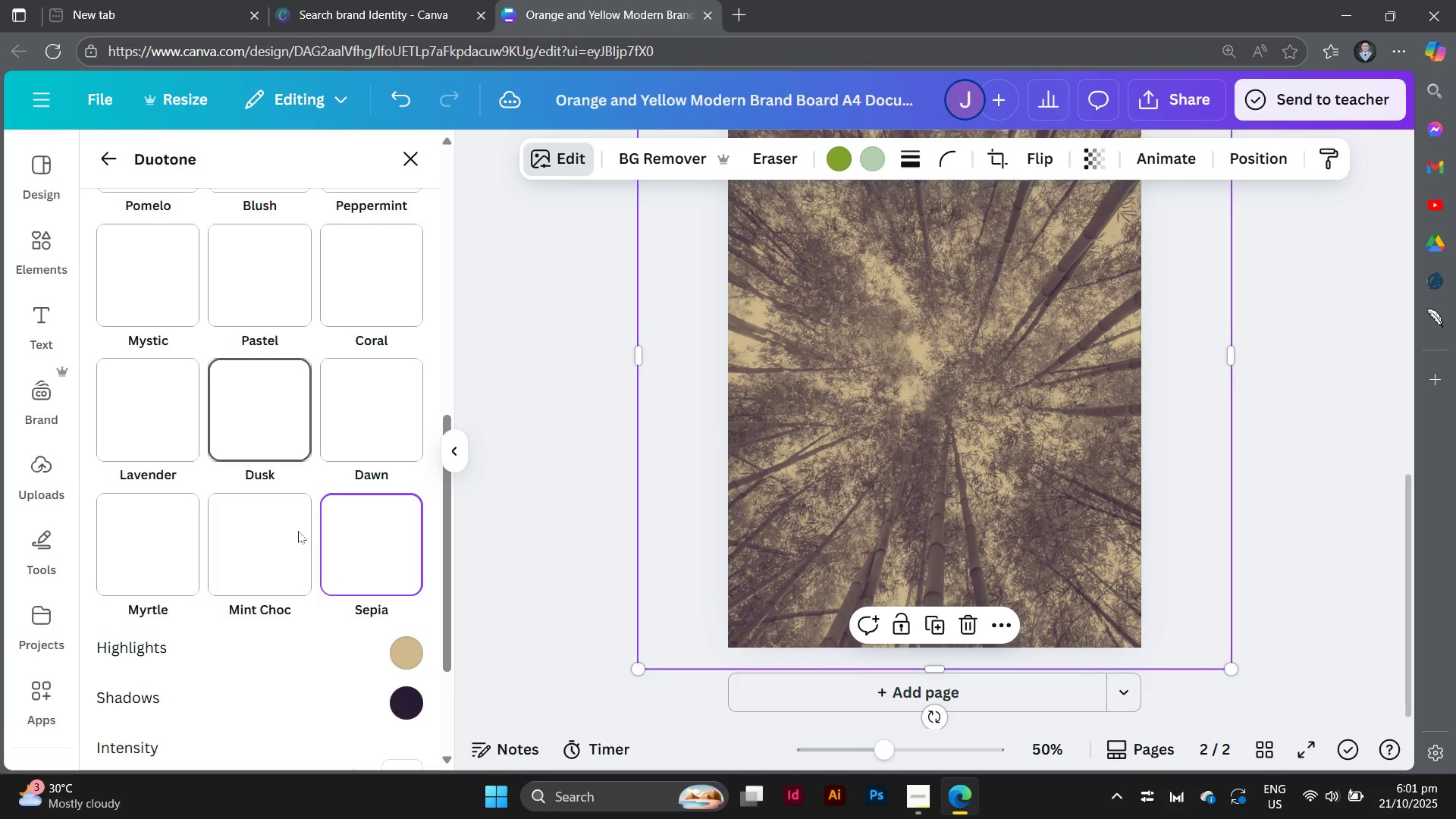 
scroll: coordinate [319, 596], scroll_direction: down, amount: 2.0
 